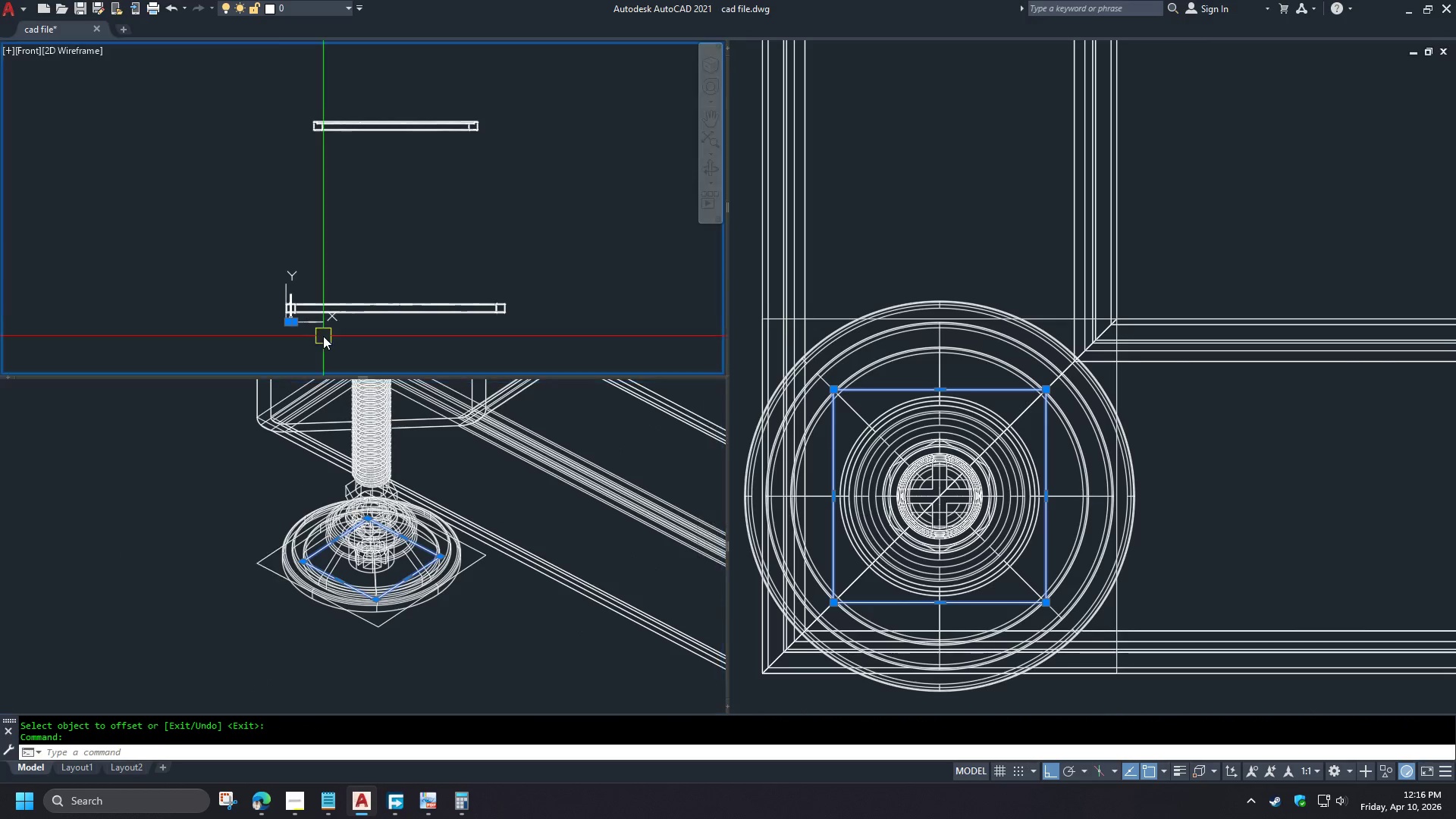 
scroll: coordinate [290, 332], scroll_direction: up, amount: 5.0
 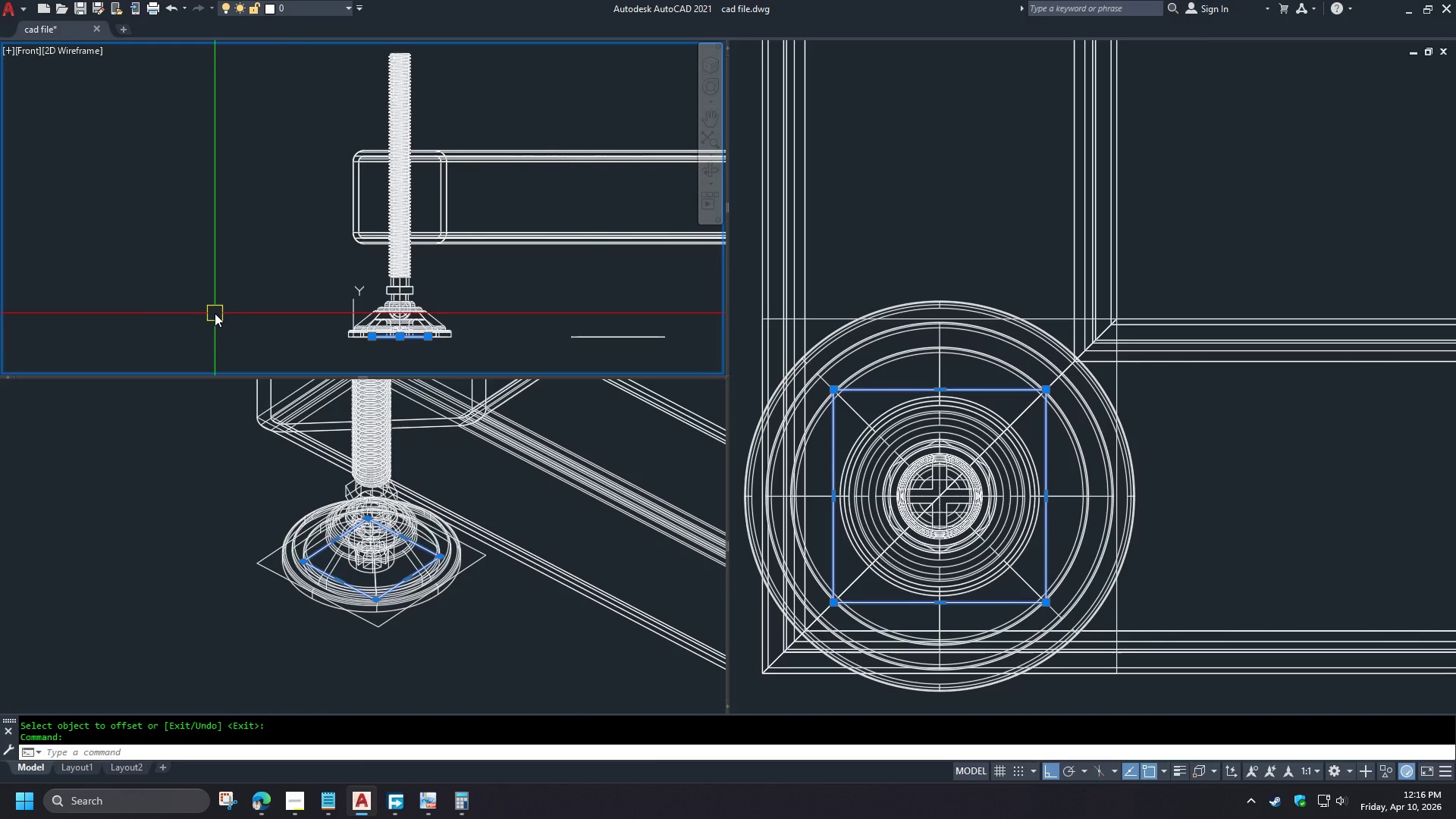 
key(M)
 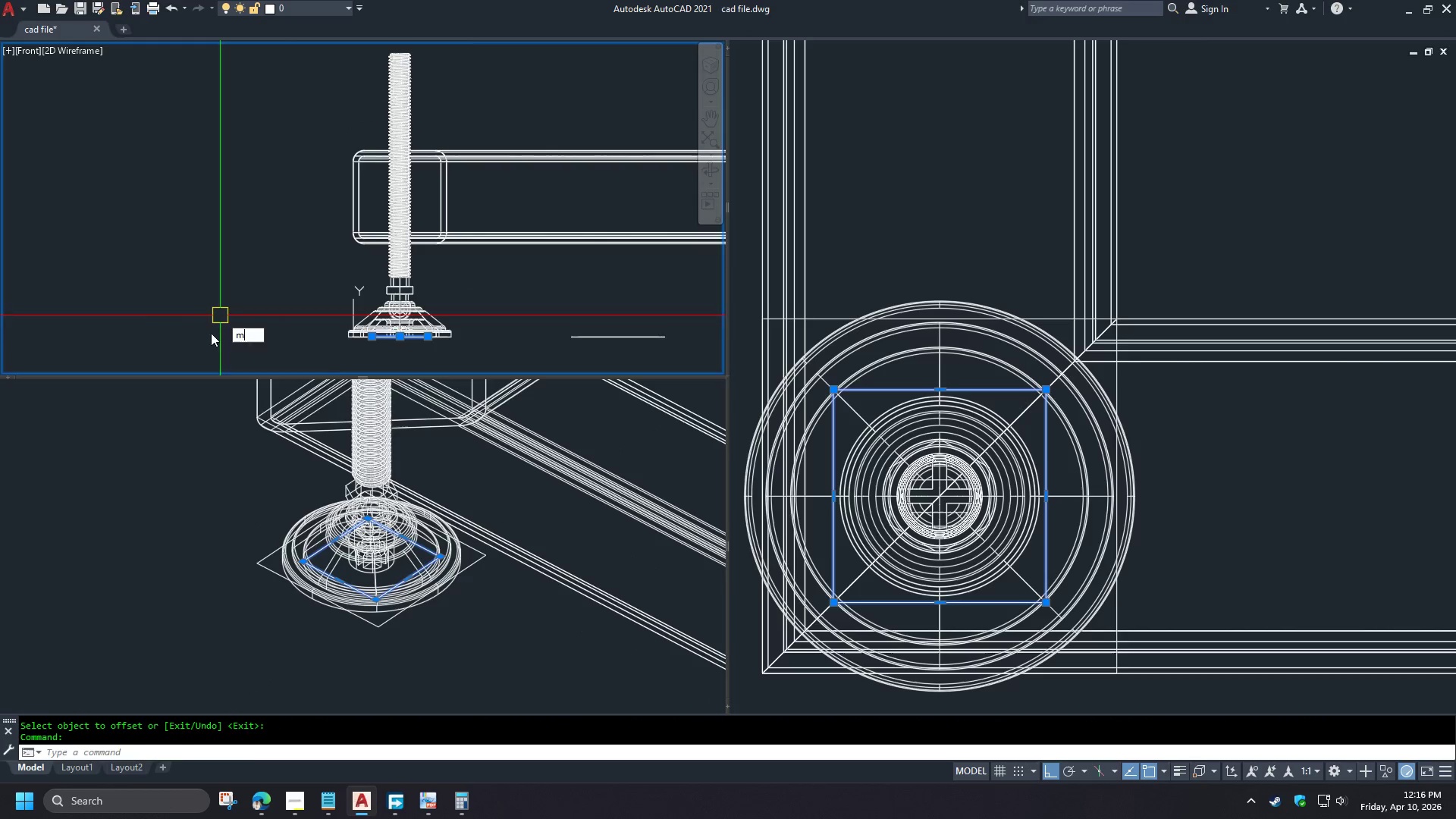 
key(Space)
 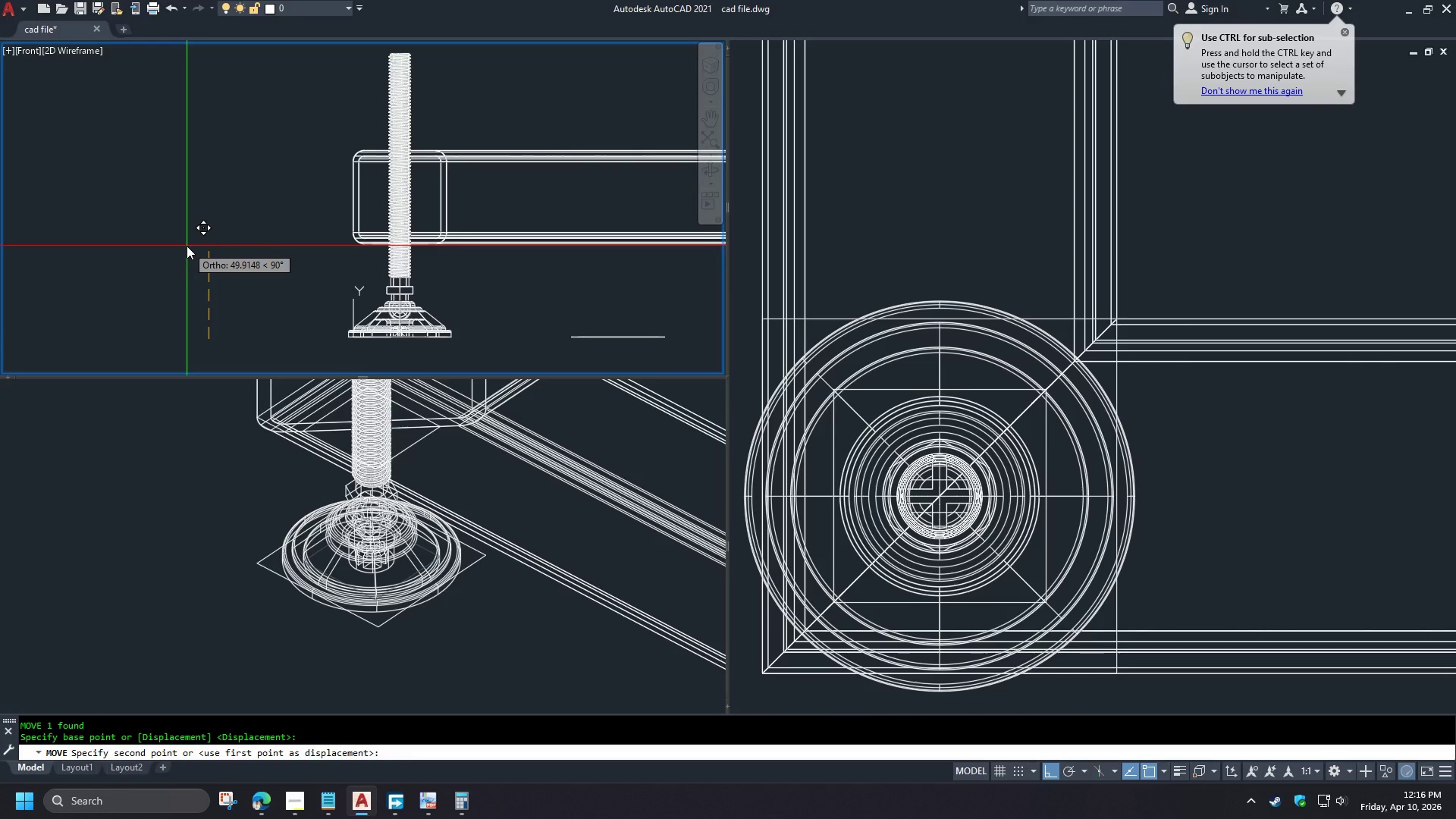 
key(Numpad5)
 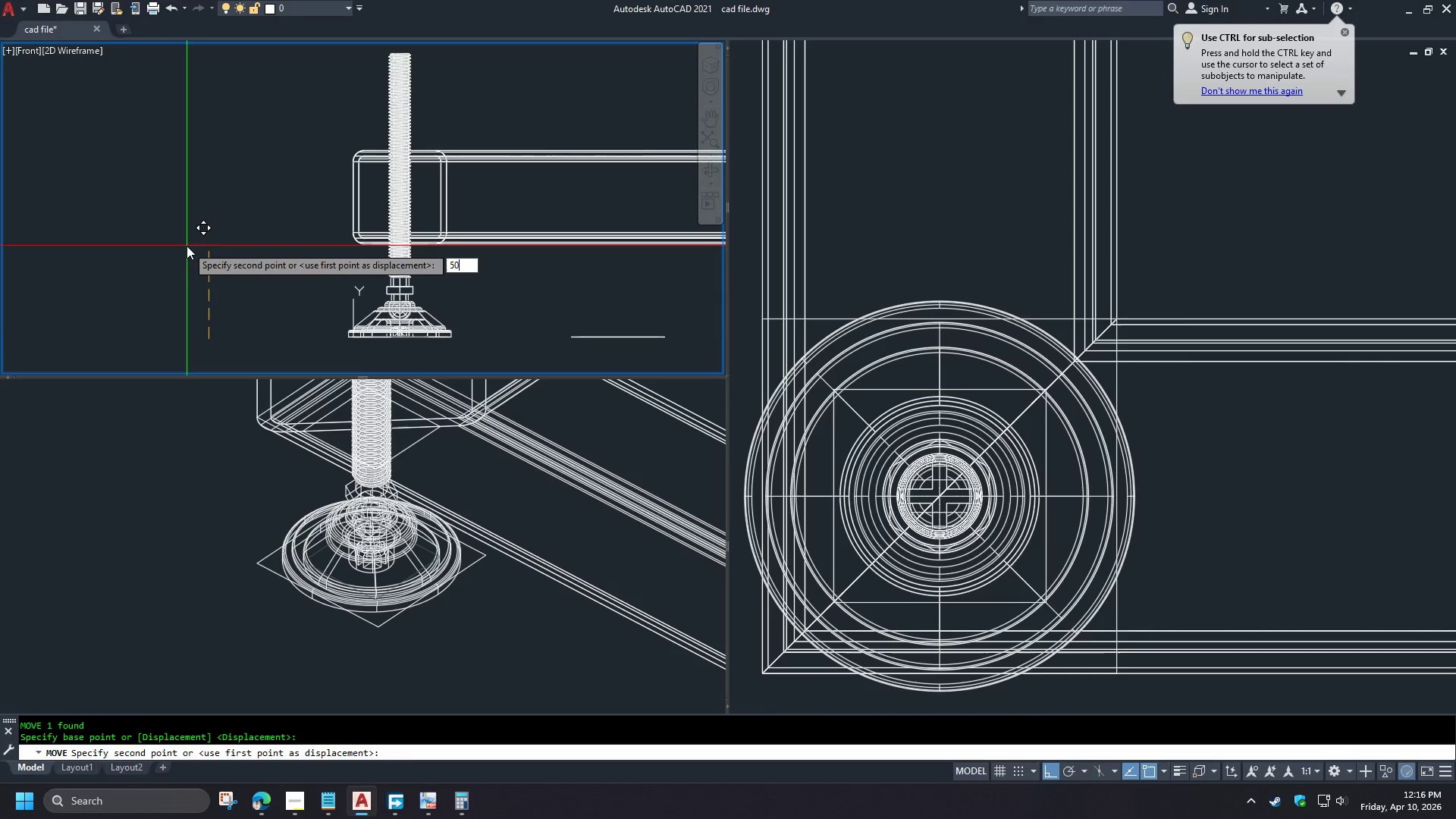 
key(Numpad0)
 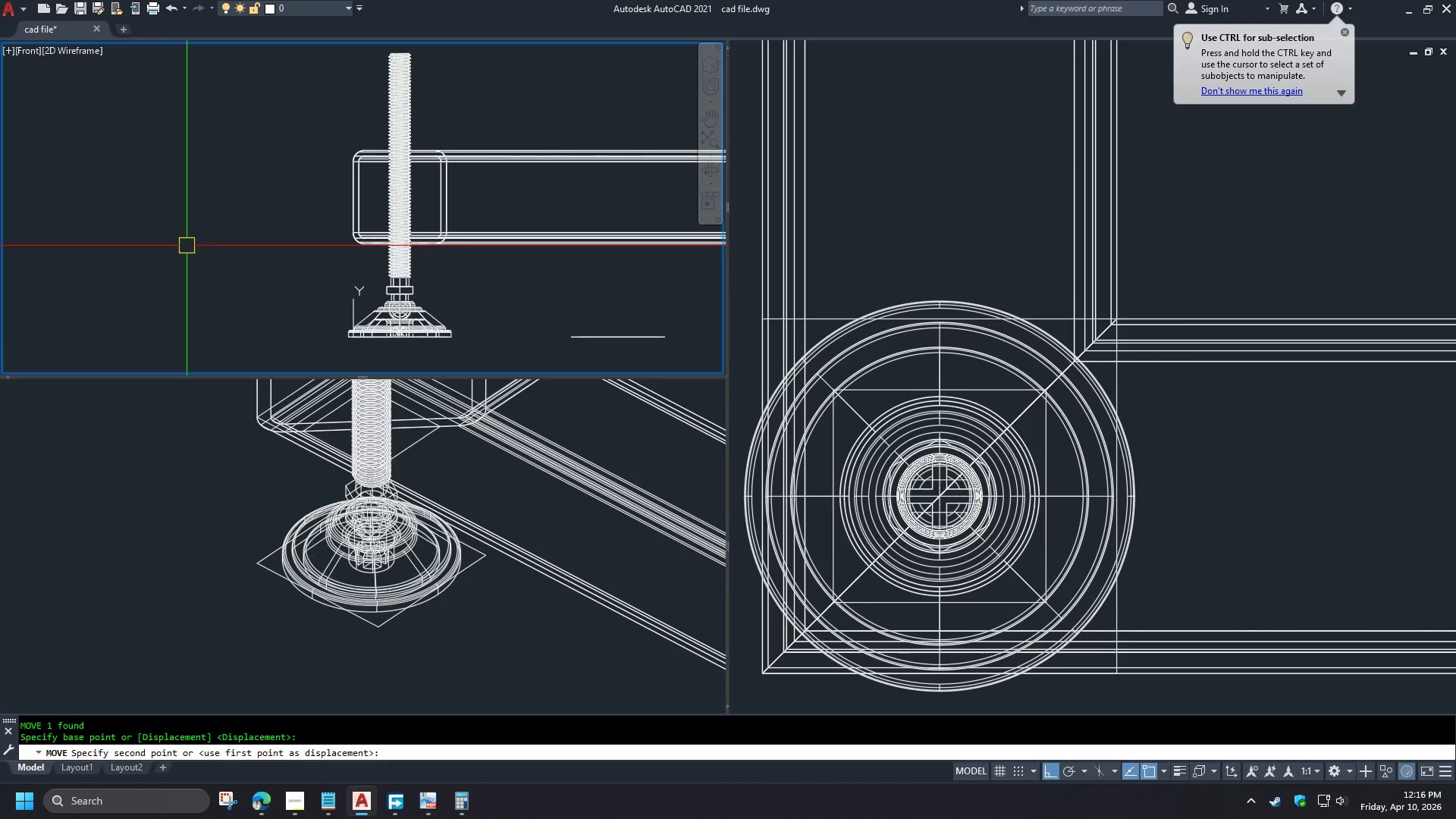 
key(Space)
 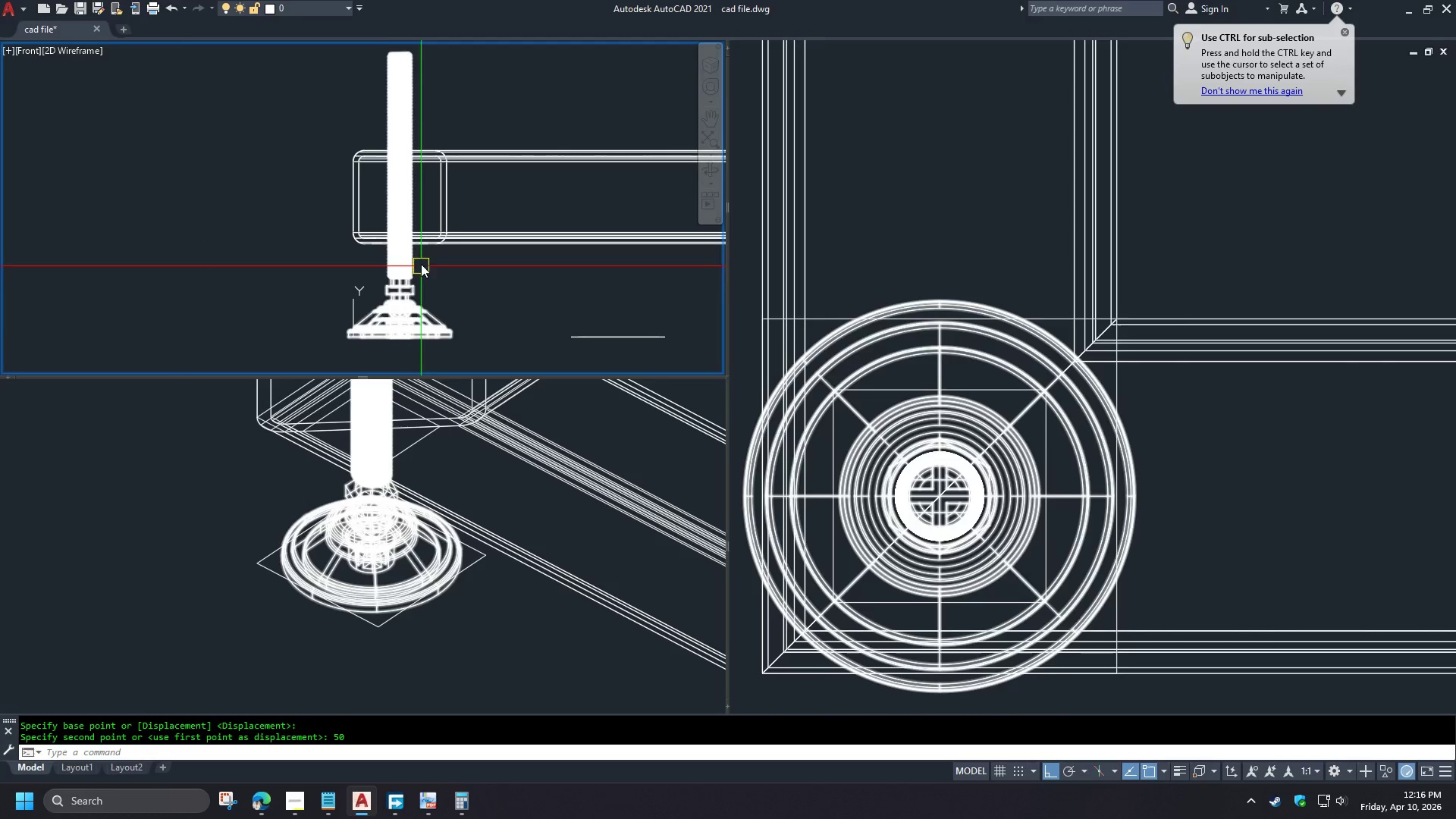 
scroll: coordinate [417, 242], scroll_direction: up, amount: 1.0
 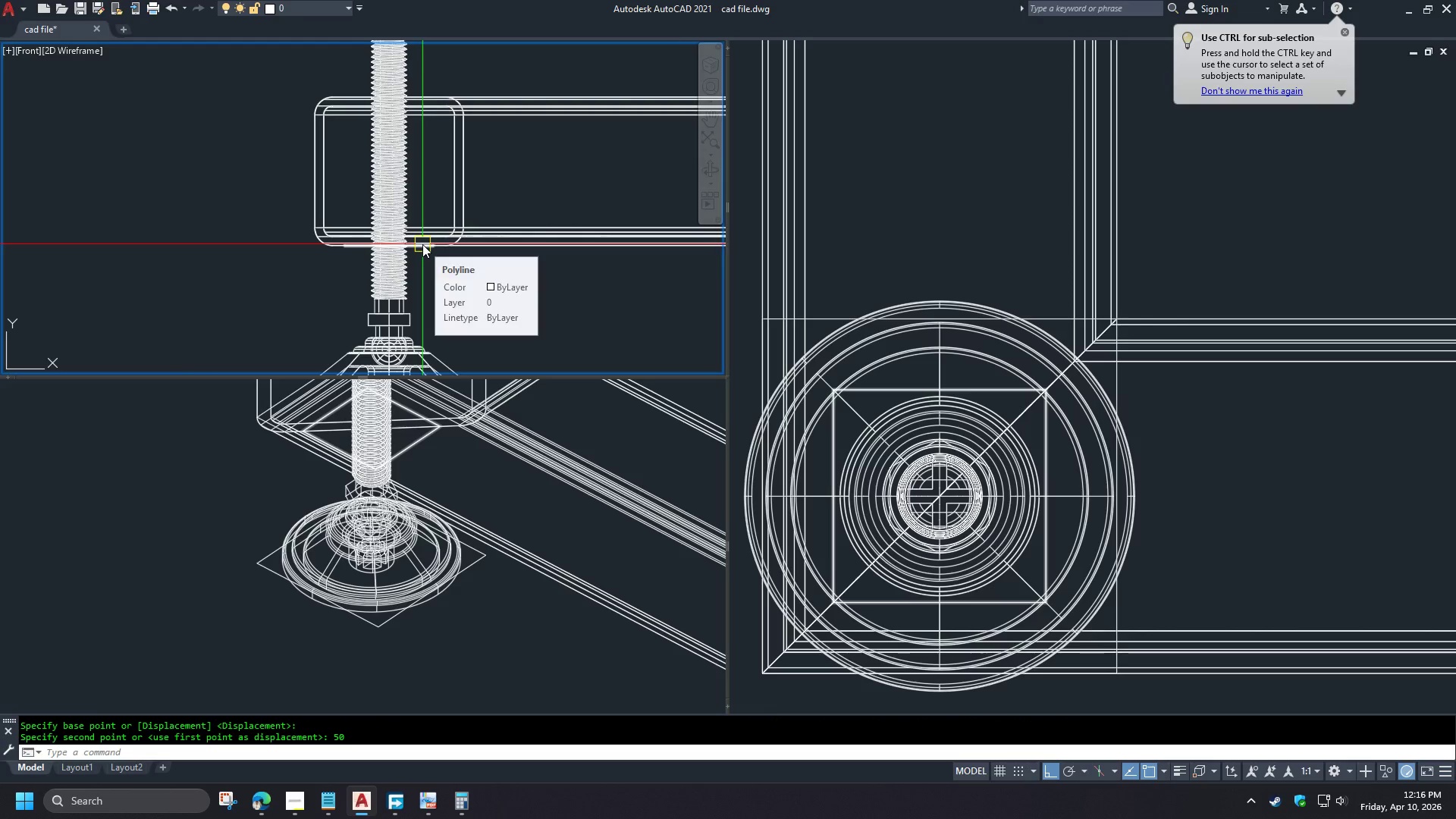 
left_click([422, 244])
 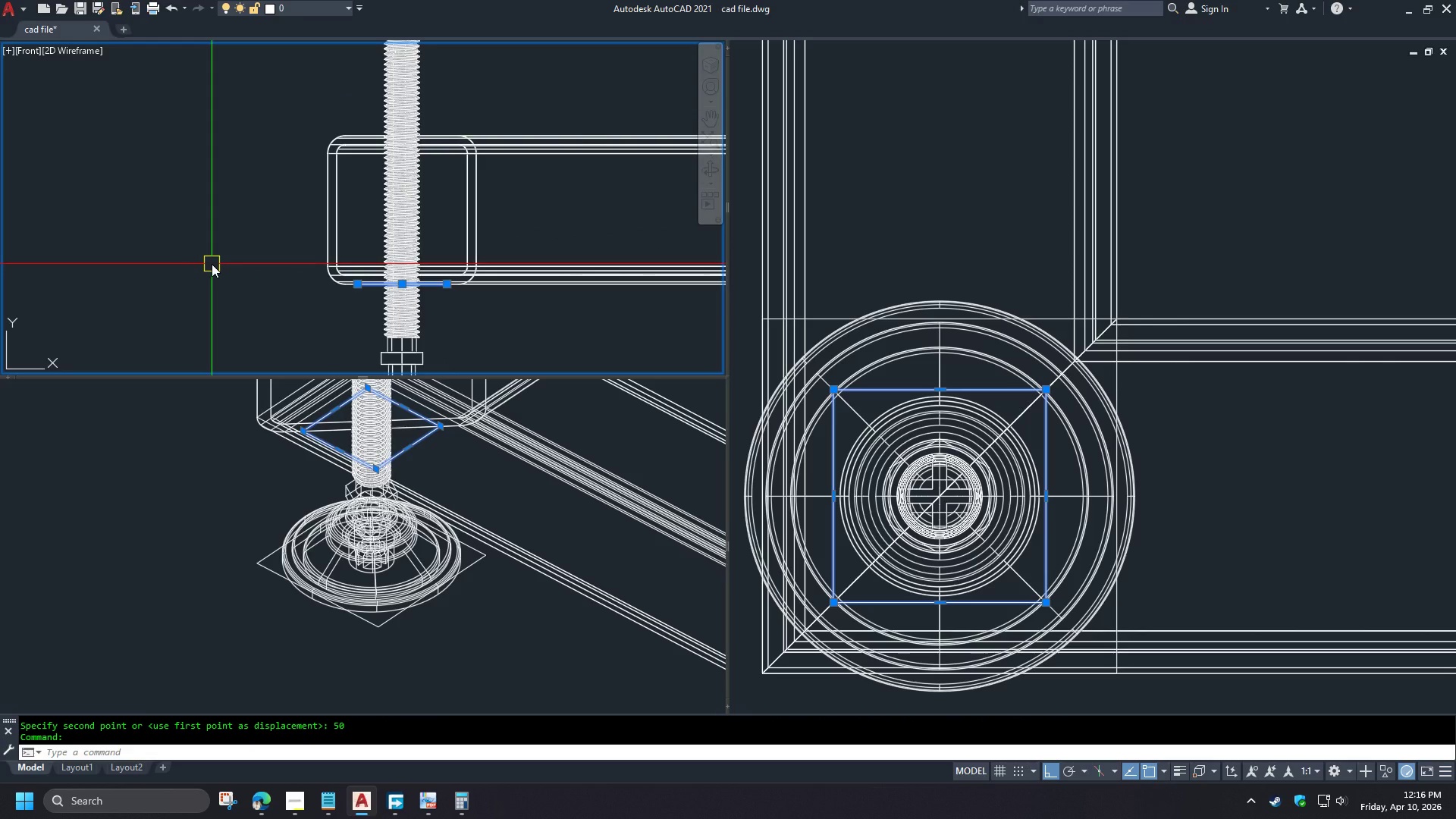 
type(ext )
 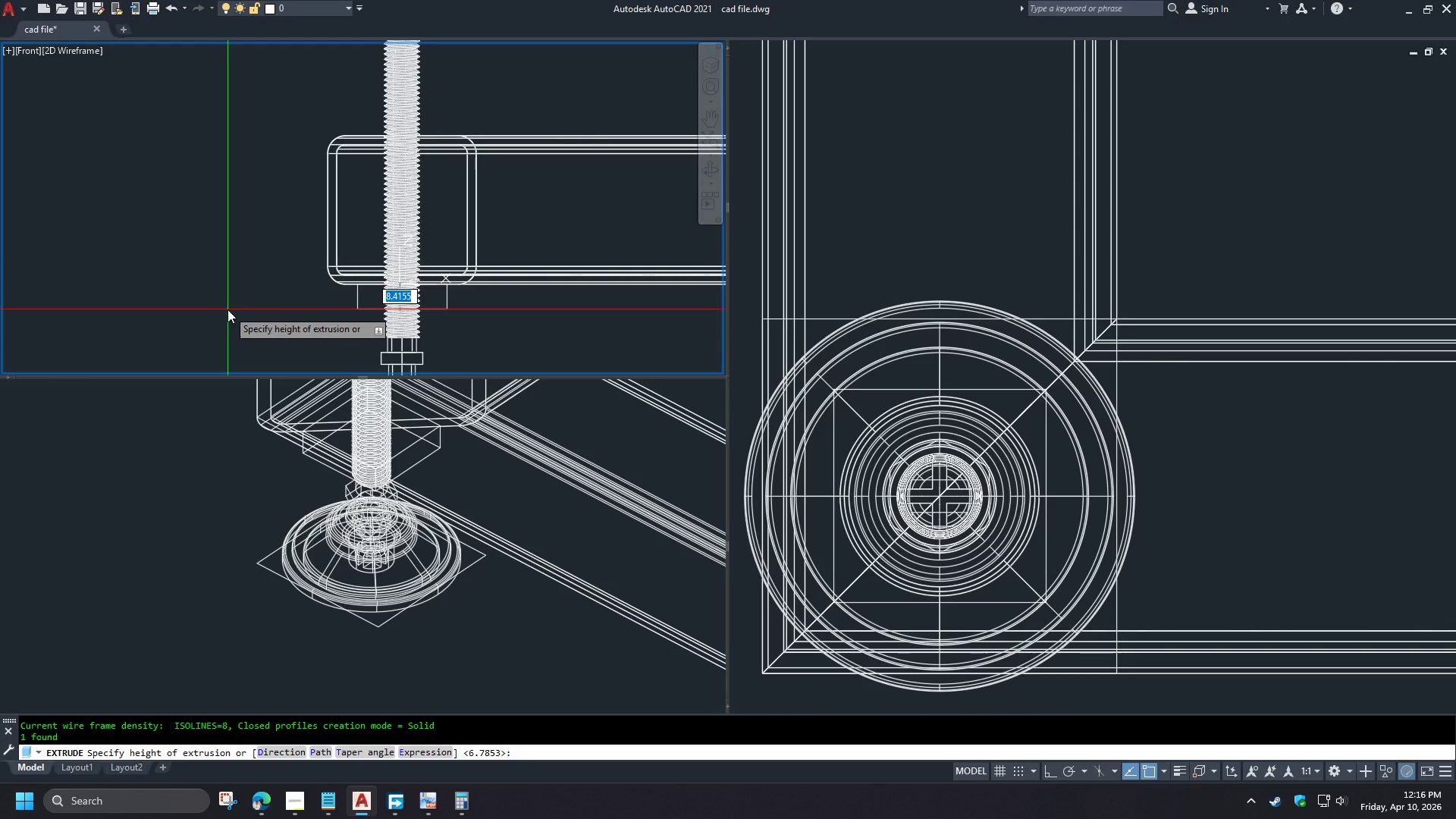 
key(3)
 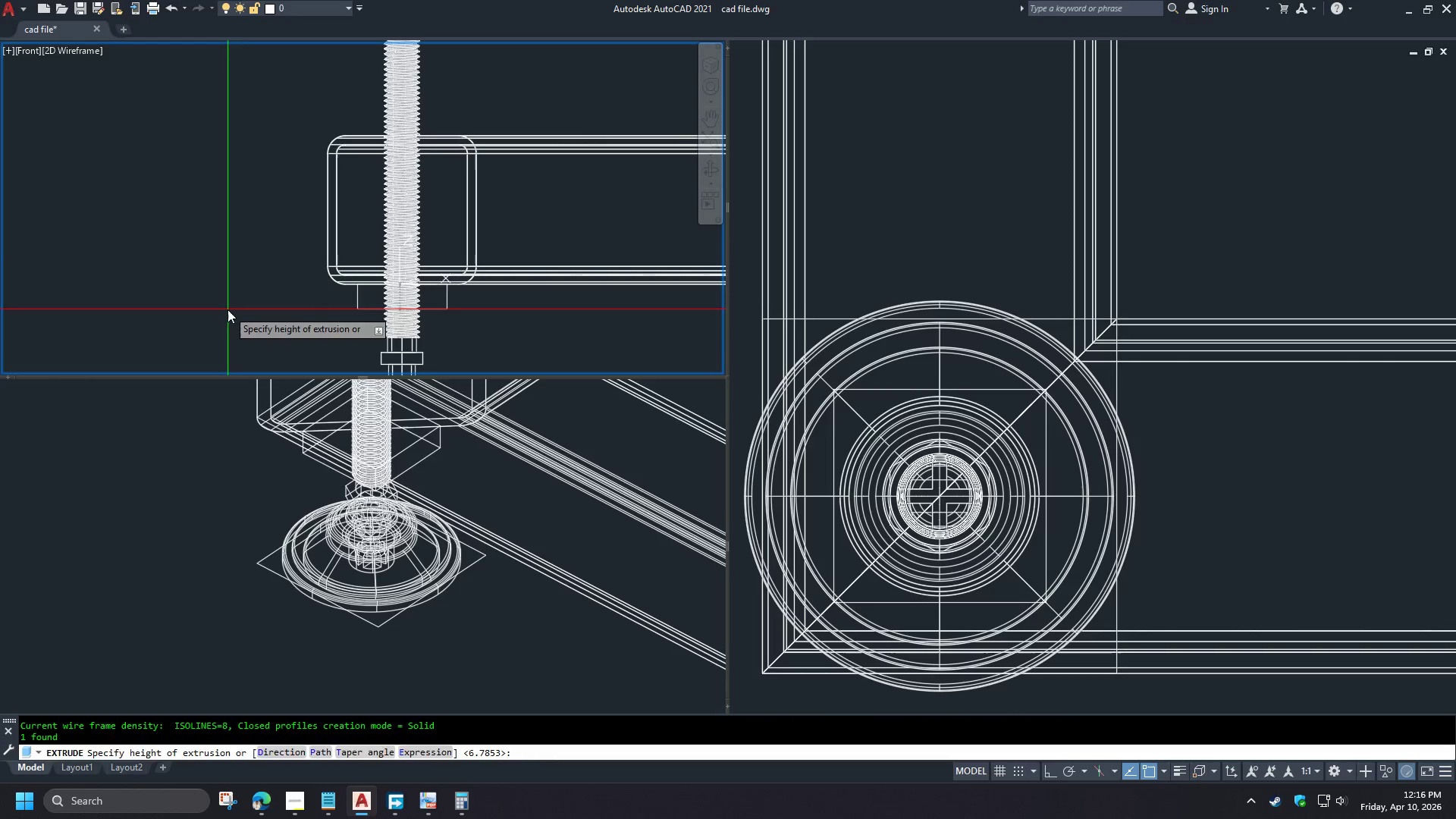 
key(Space)
 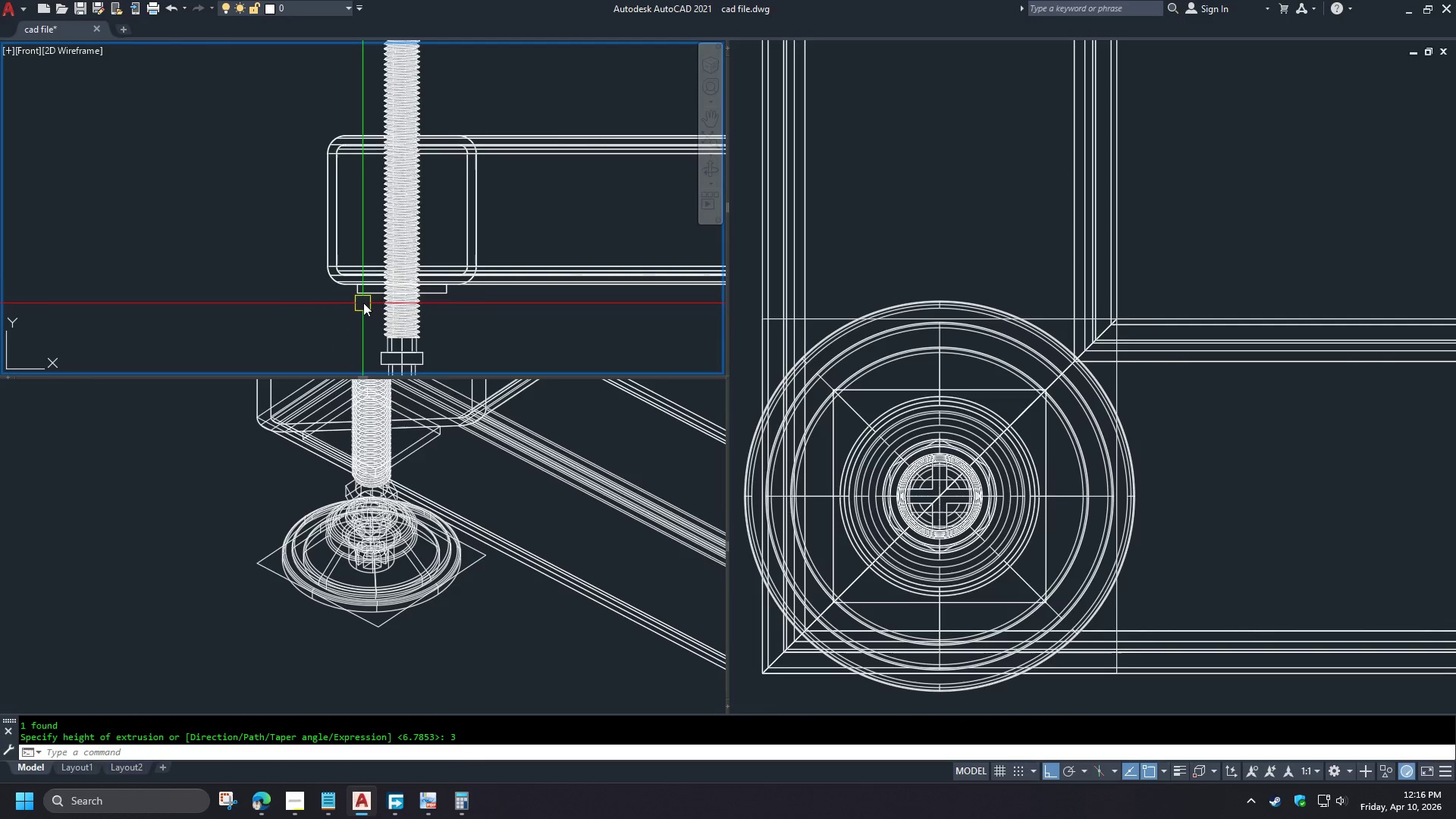 
left_click([366, 297])
 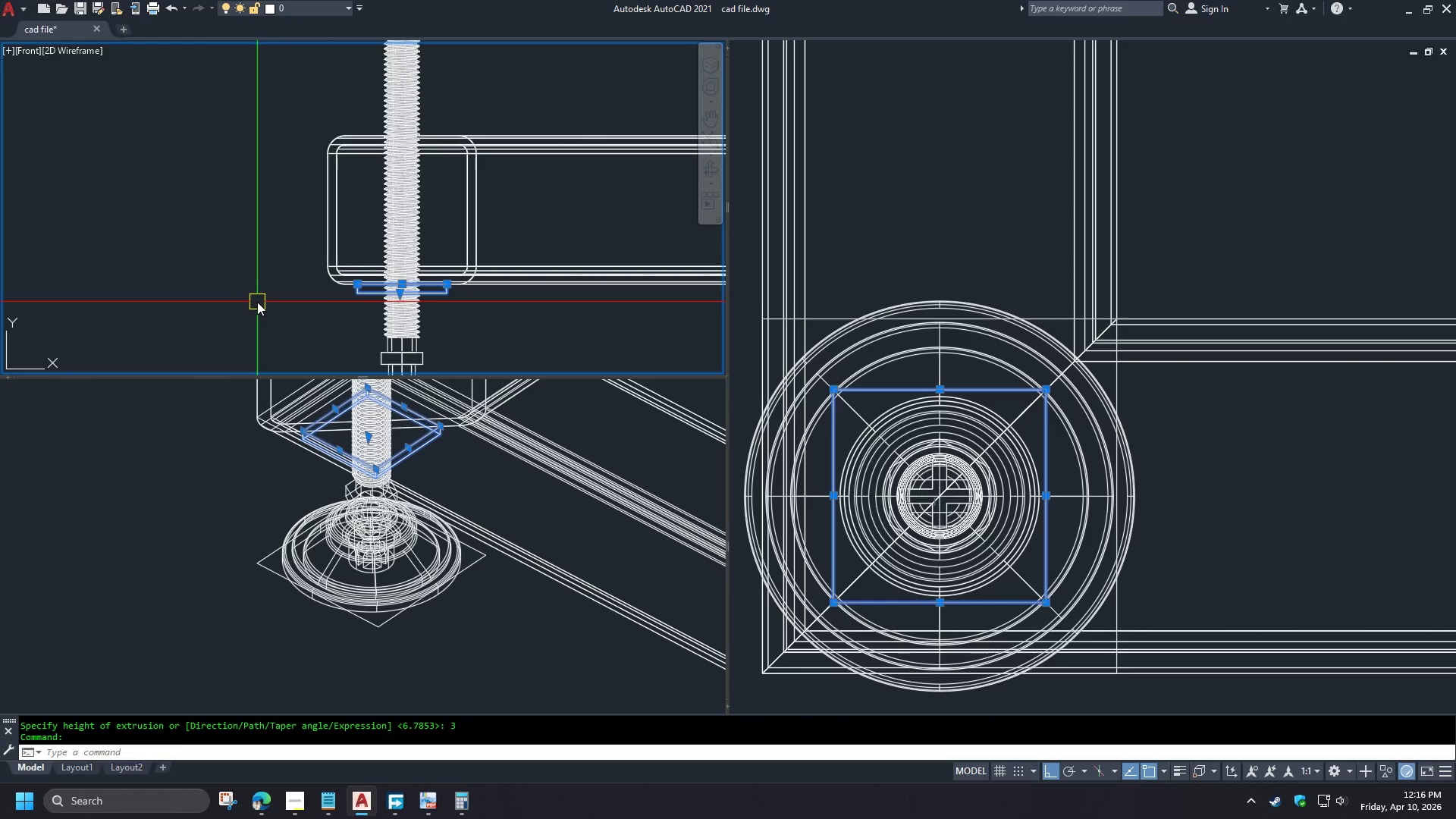 
type(co)
 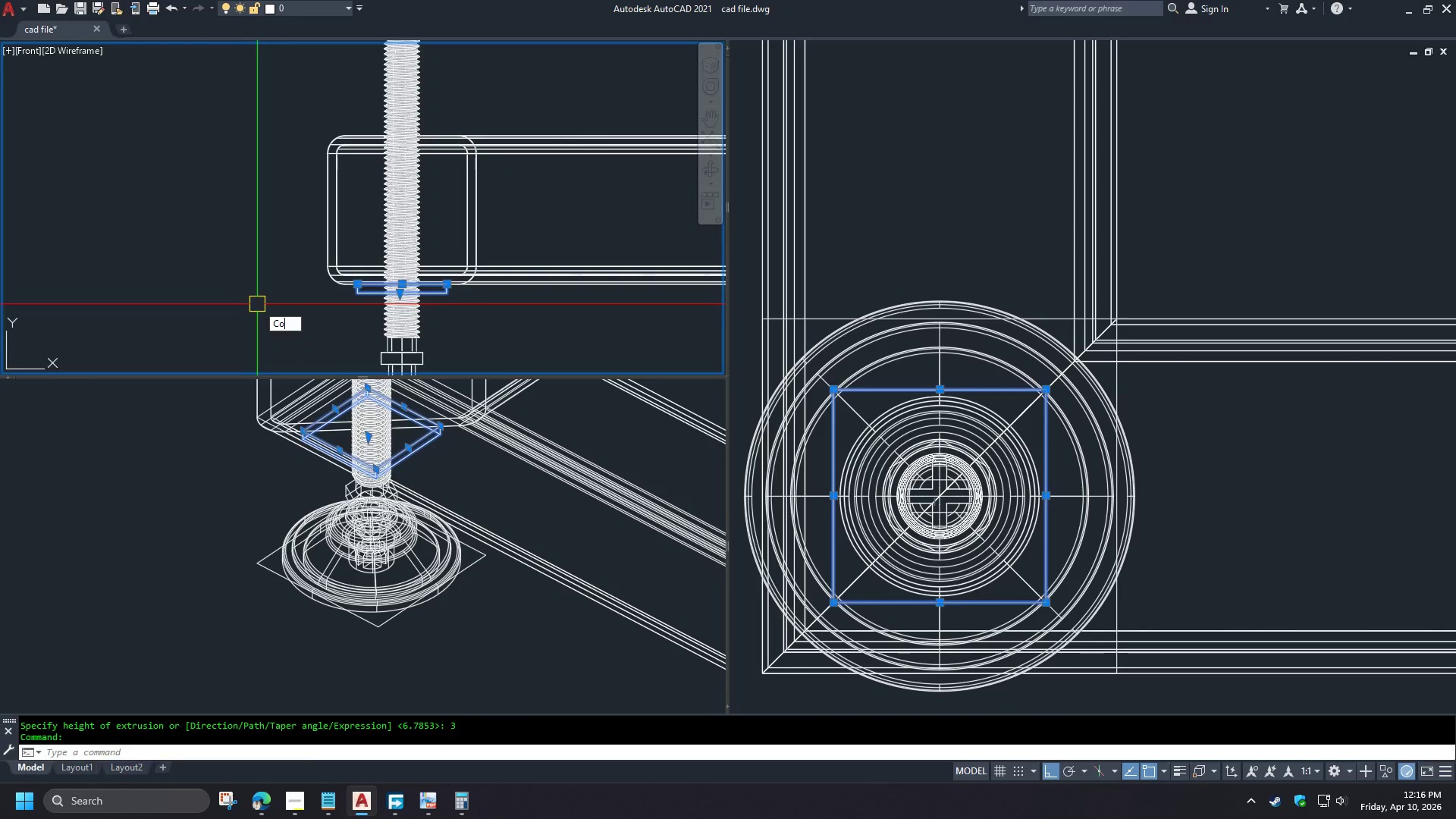 
key(Space)
 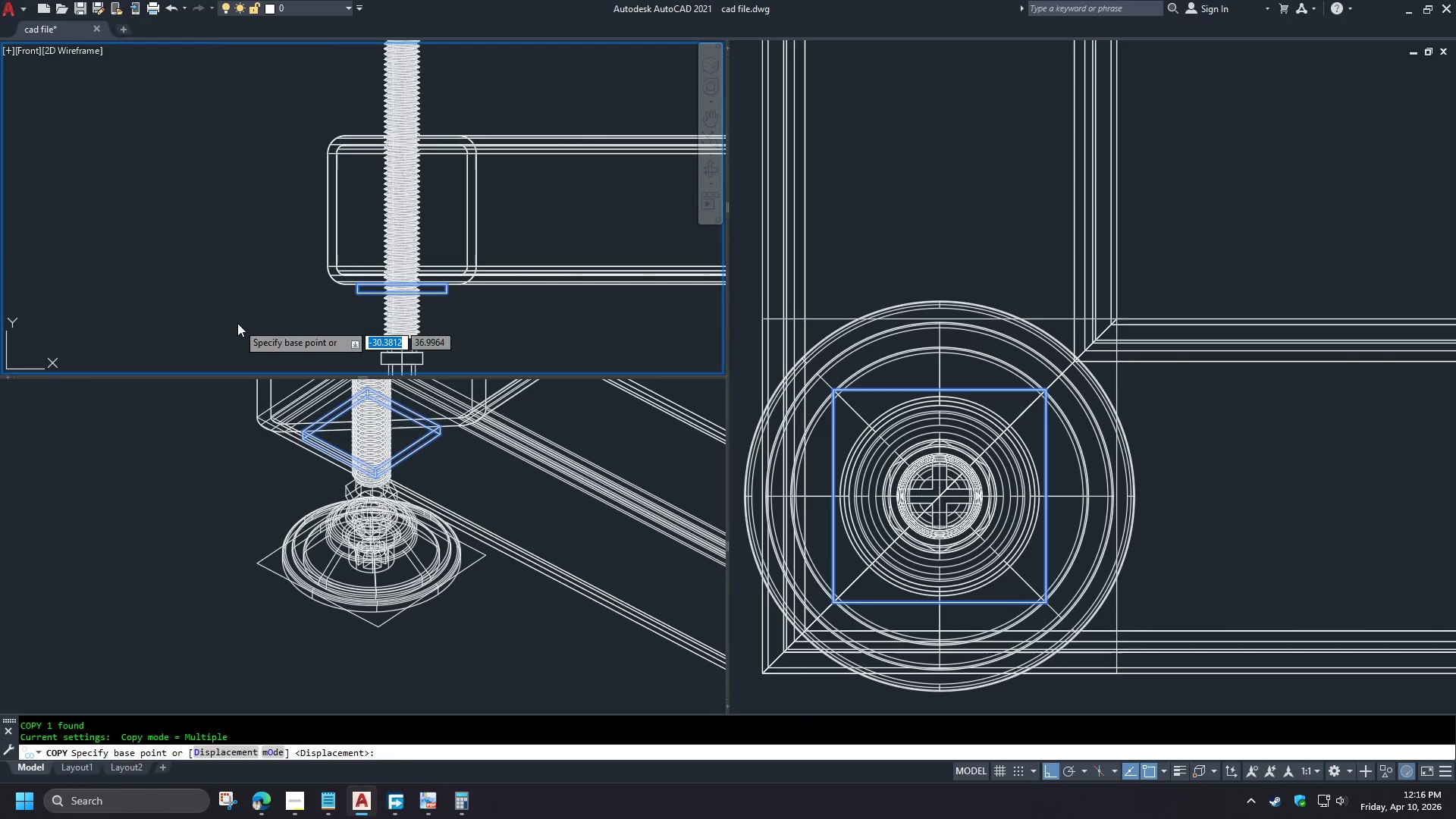 
left_click_drag(start_coordinate=[237, 323], to_coordinate=[237, 318])
 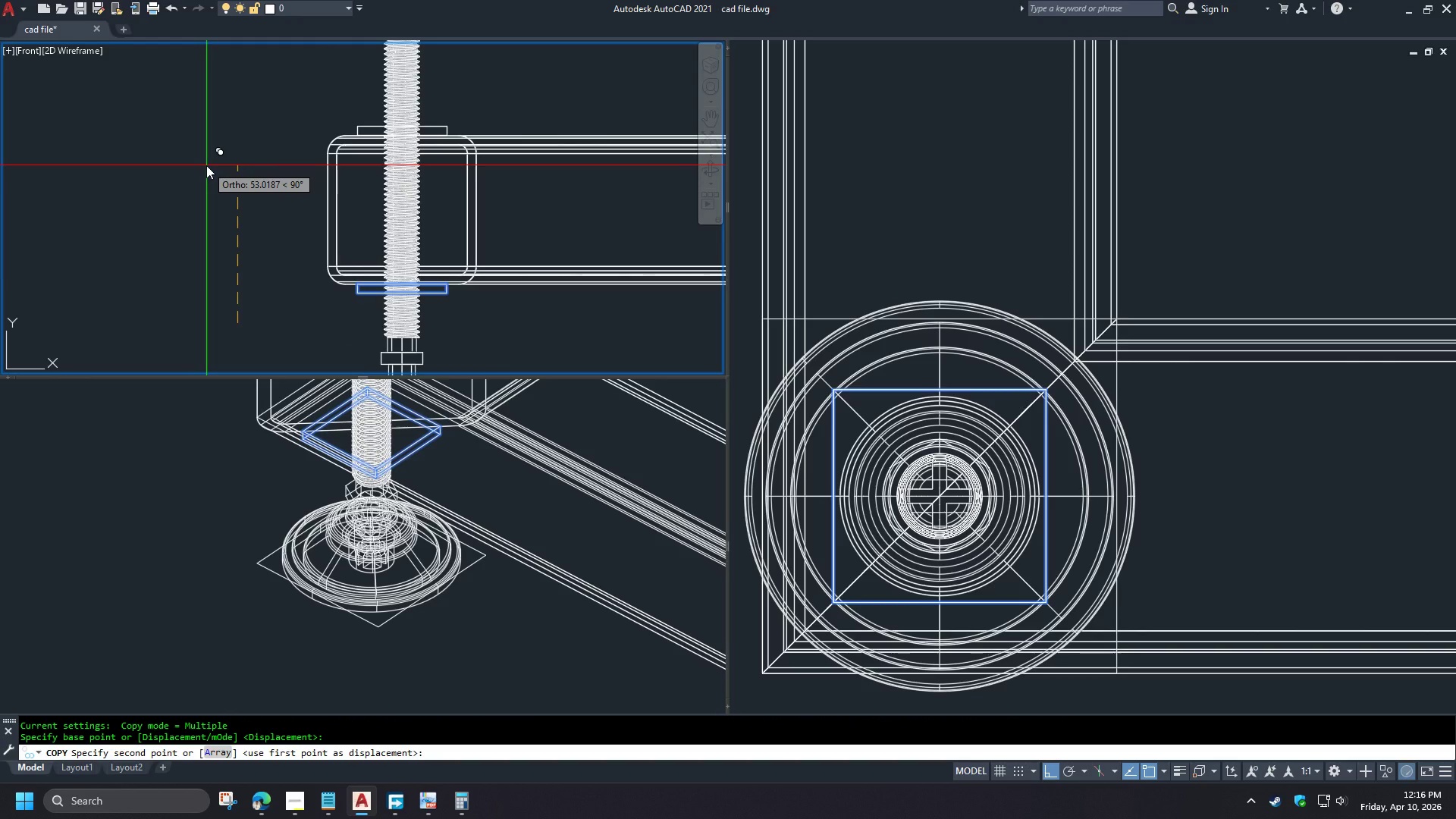 
key(Numpad5)
 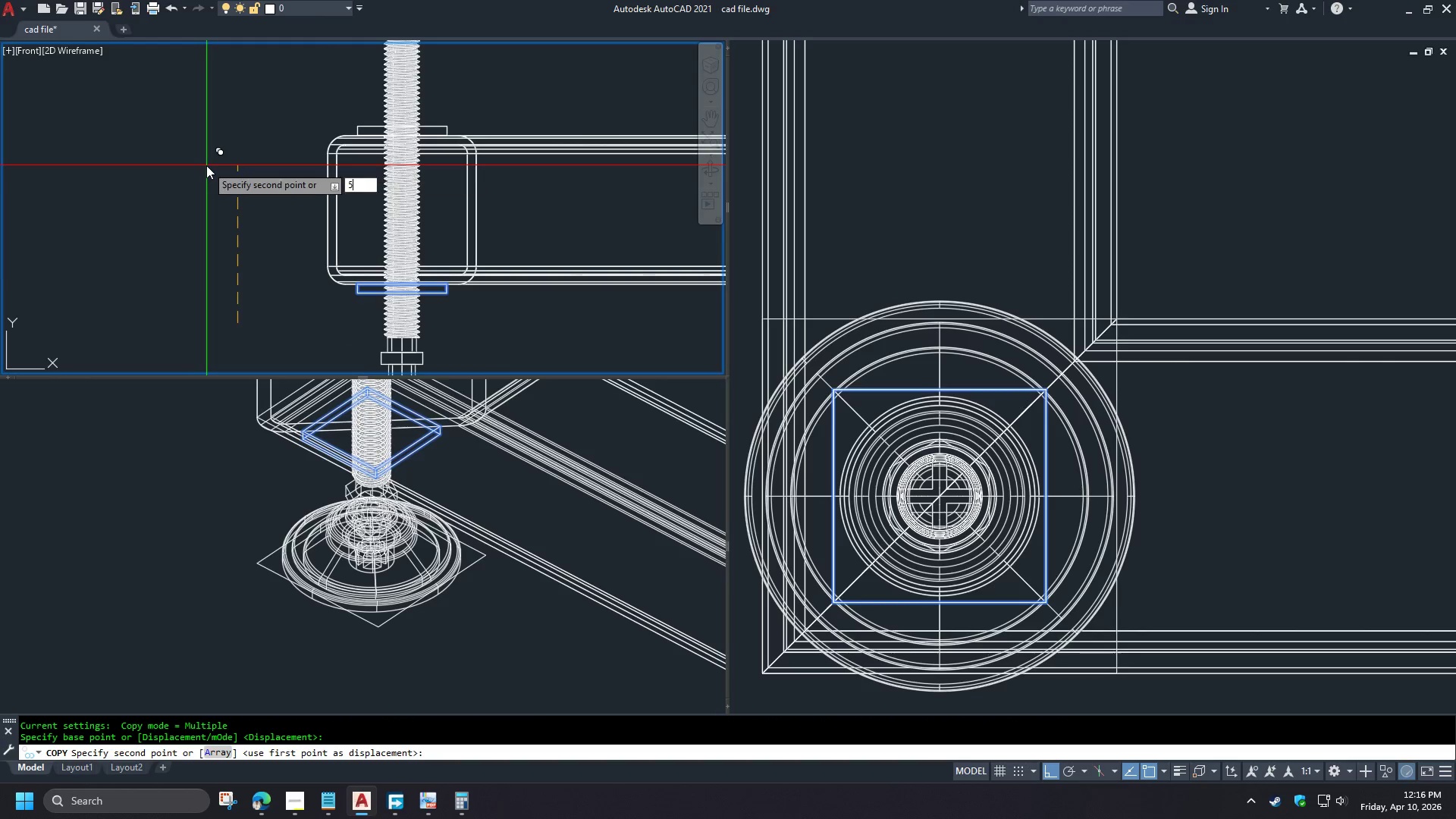 
key(Numpad3)
 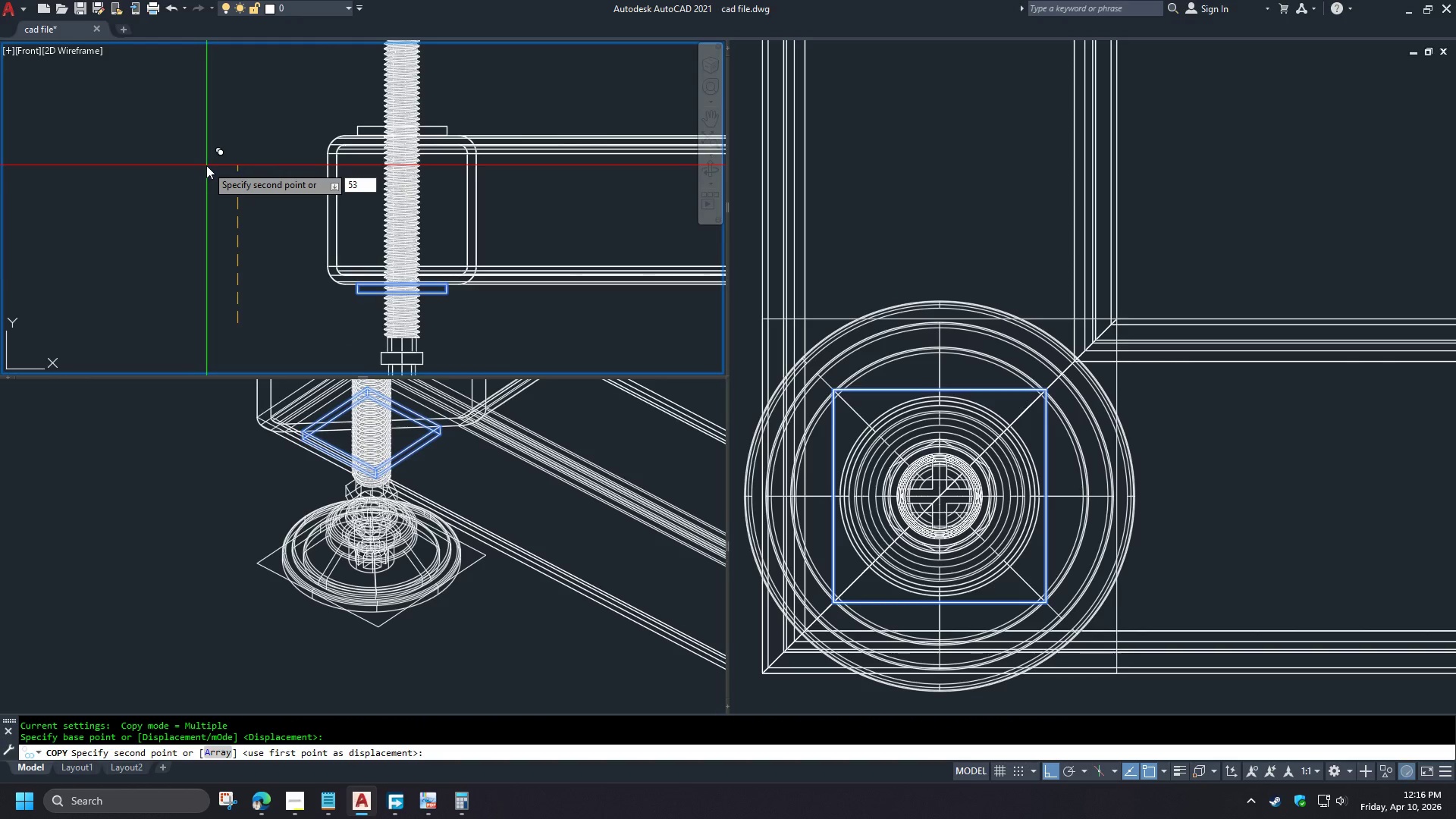 
key(NumpadEnter)
 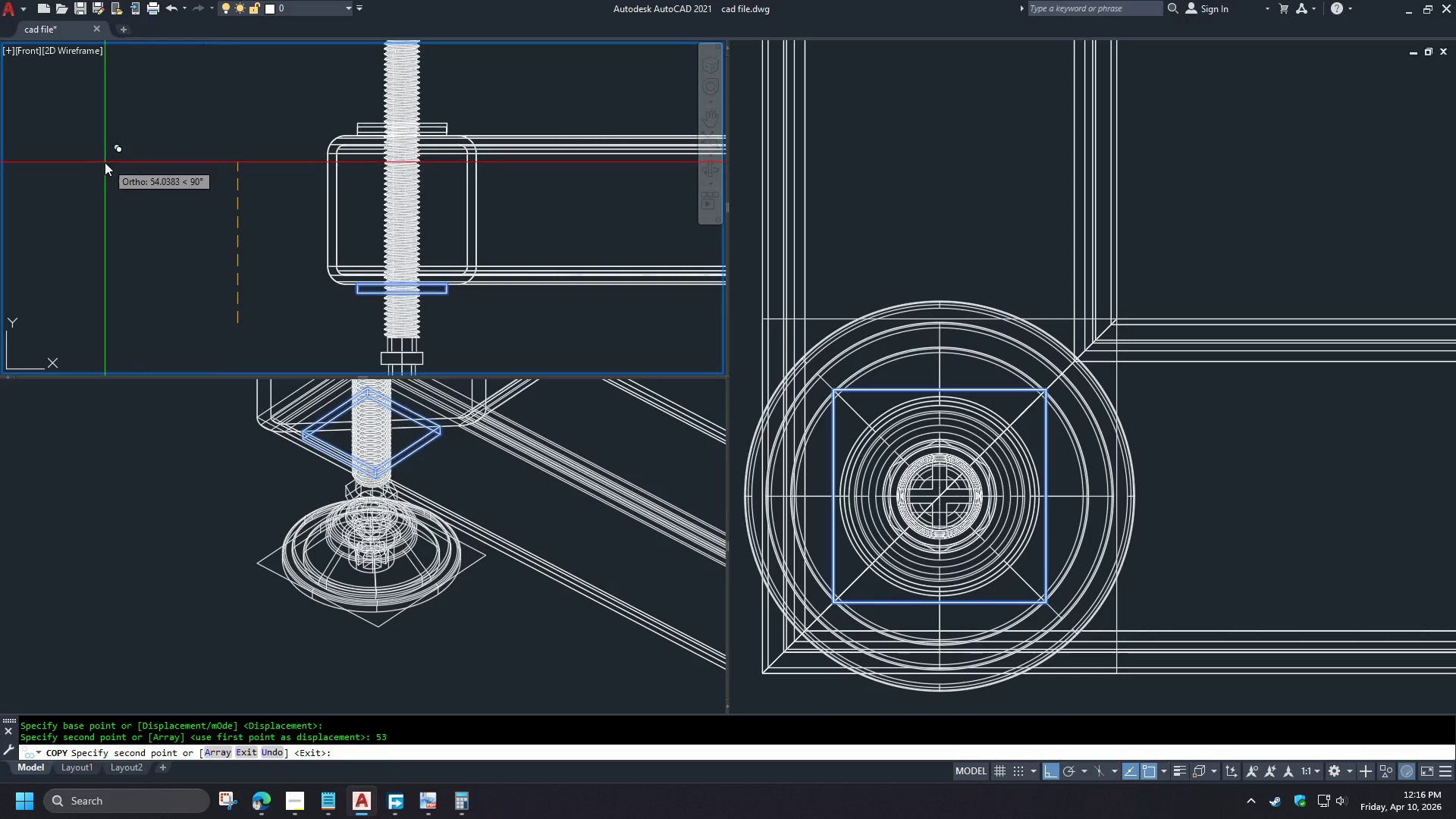 
key(Space)
 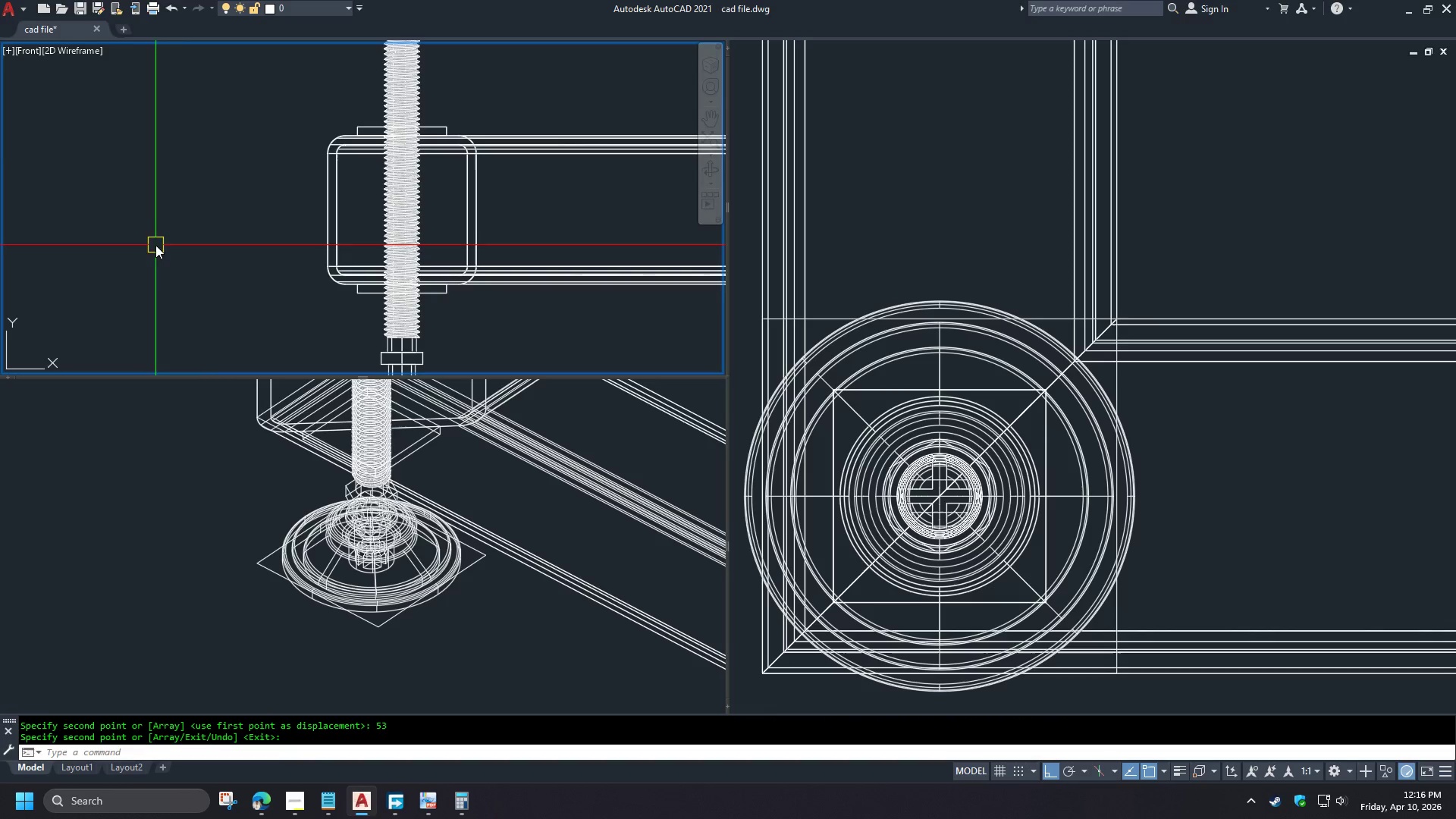 
wait(8.86)
 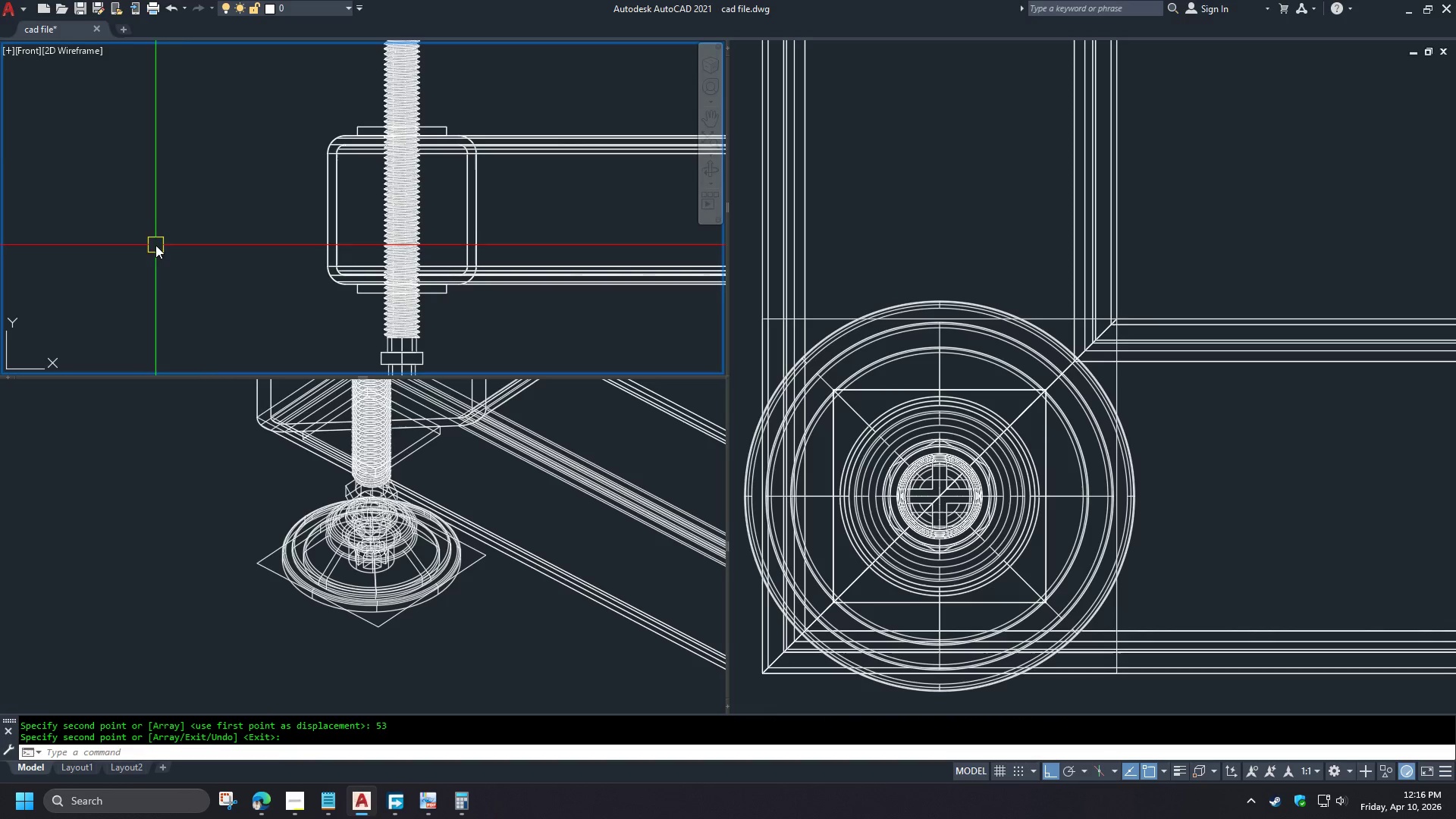 
scroll: coordinate [196, 261], scroll_direction: down, amount: 1.0
 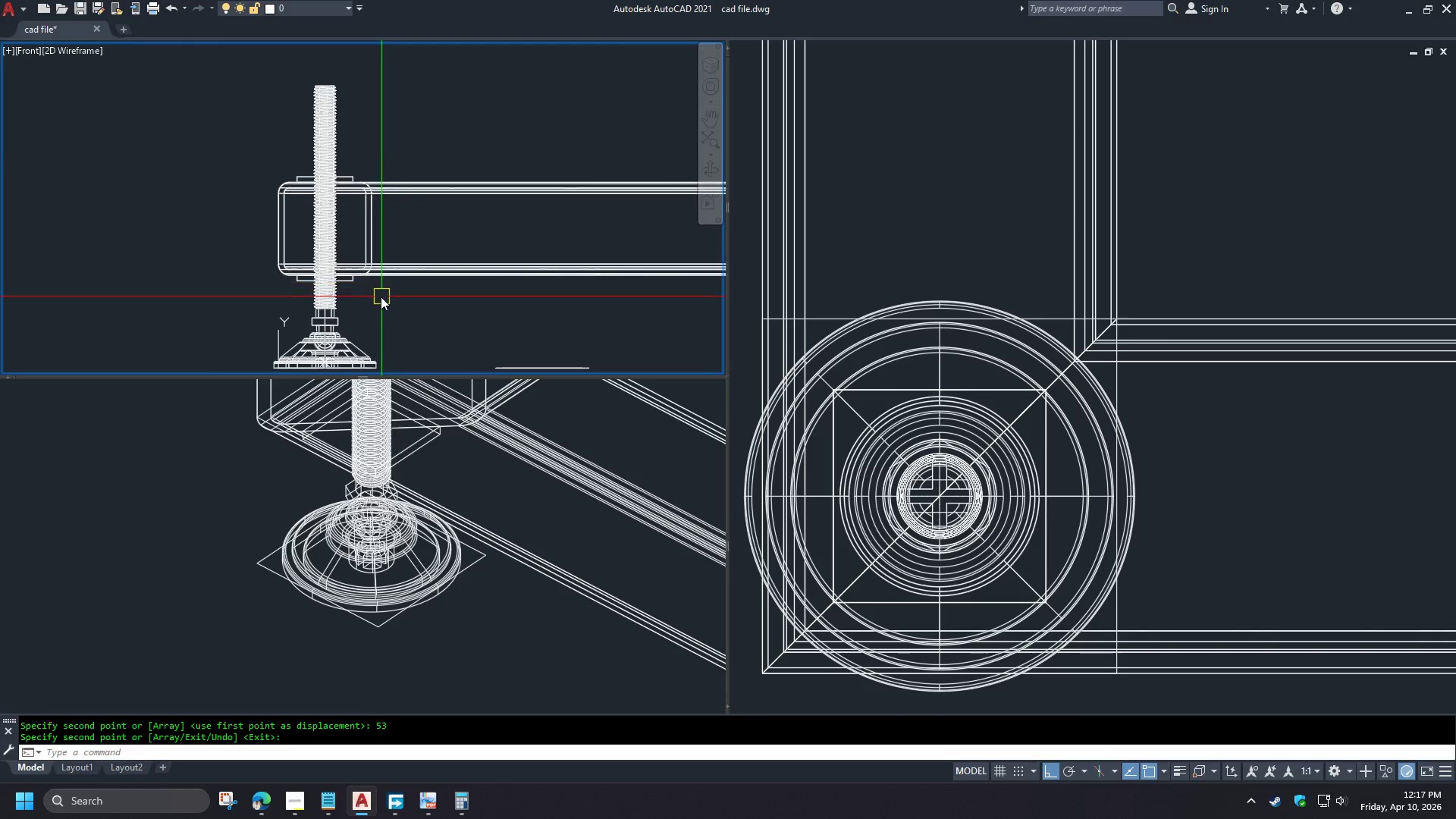 
scroll: coordinate [378, 297], scroll_direction: up, amount: 1.0
 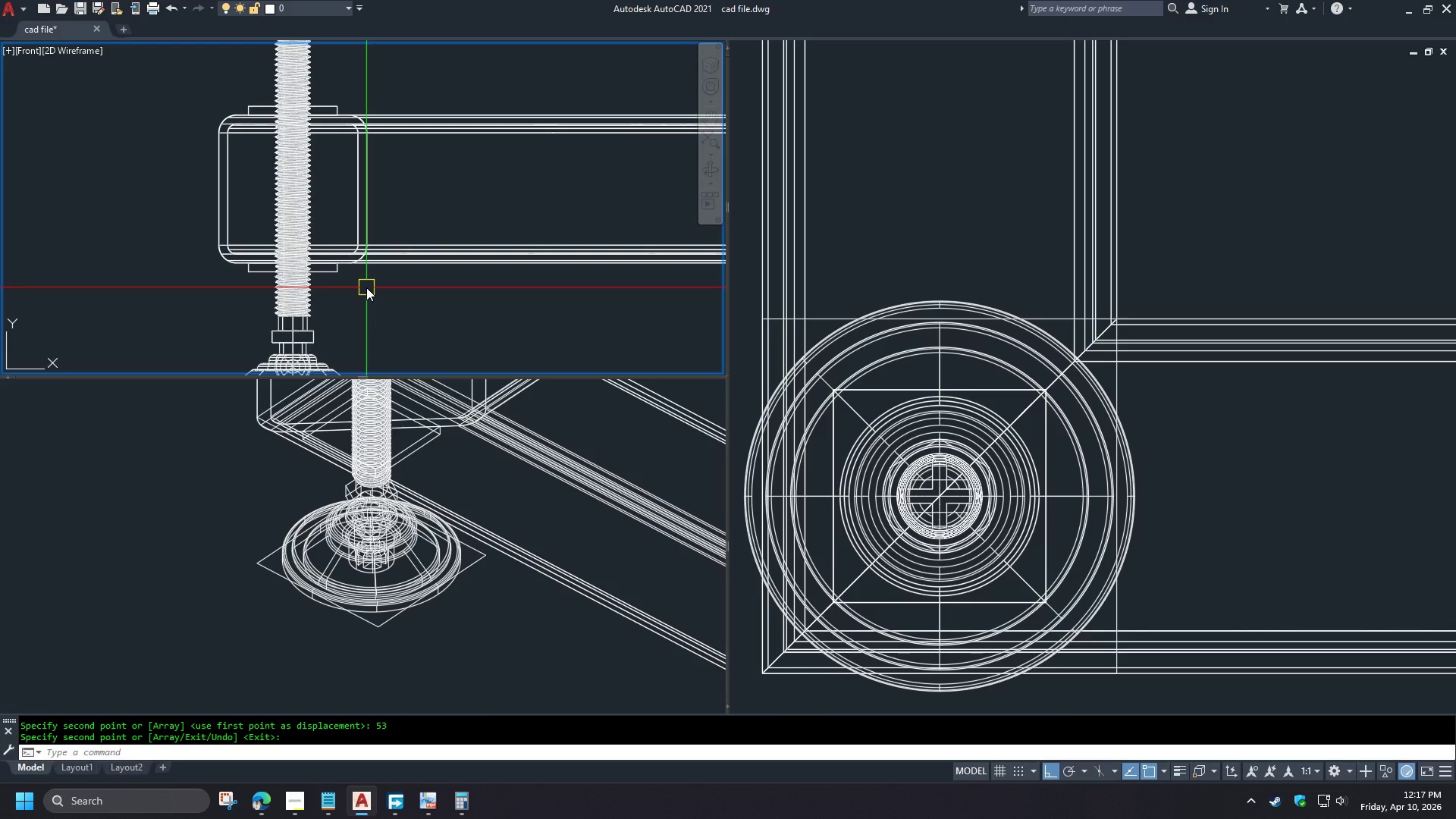 
wait(6.25)
 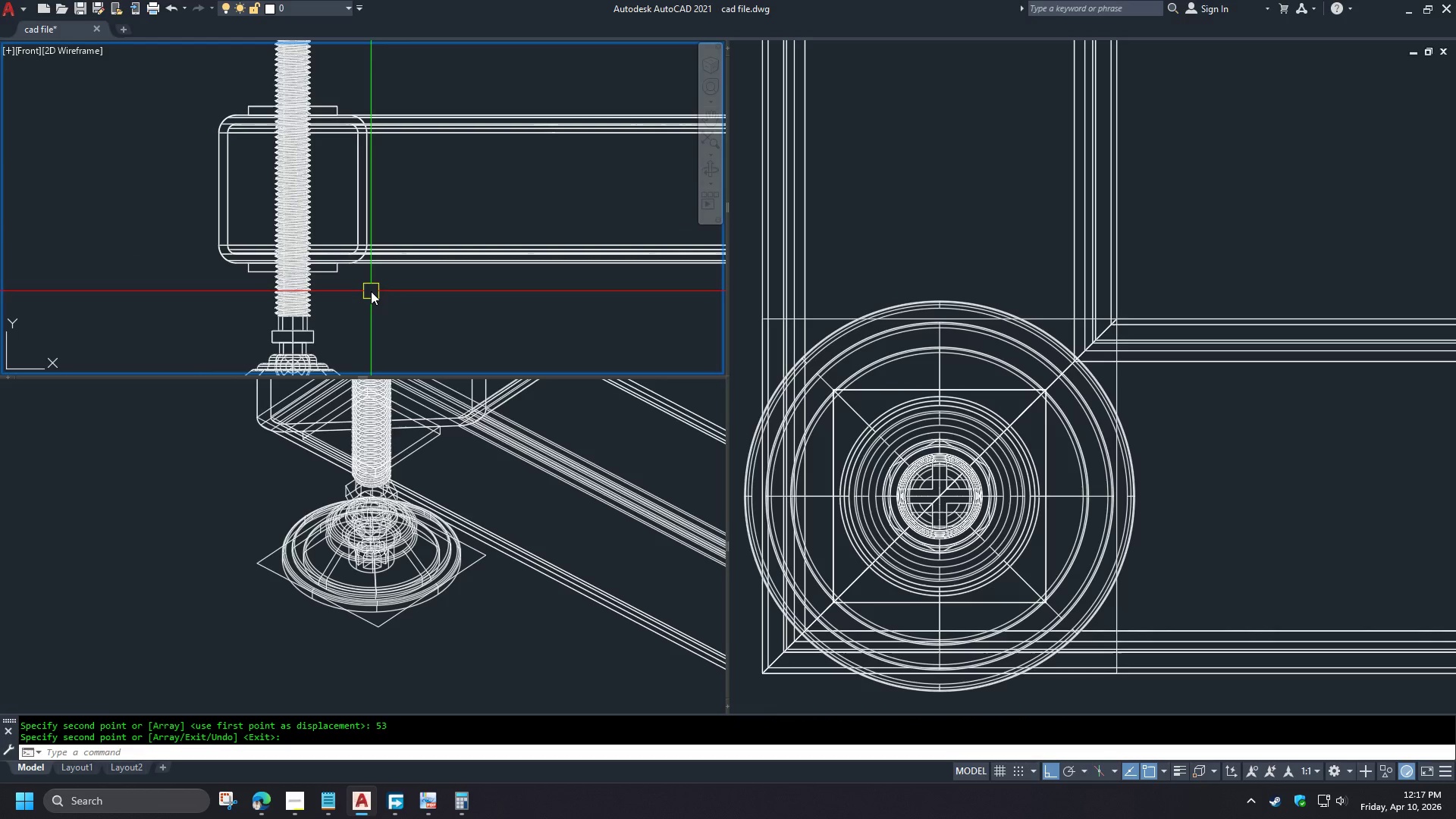 
left_click([1229, 423])
 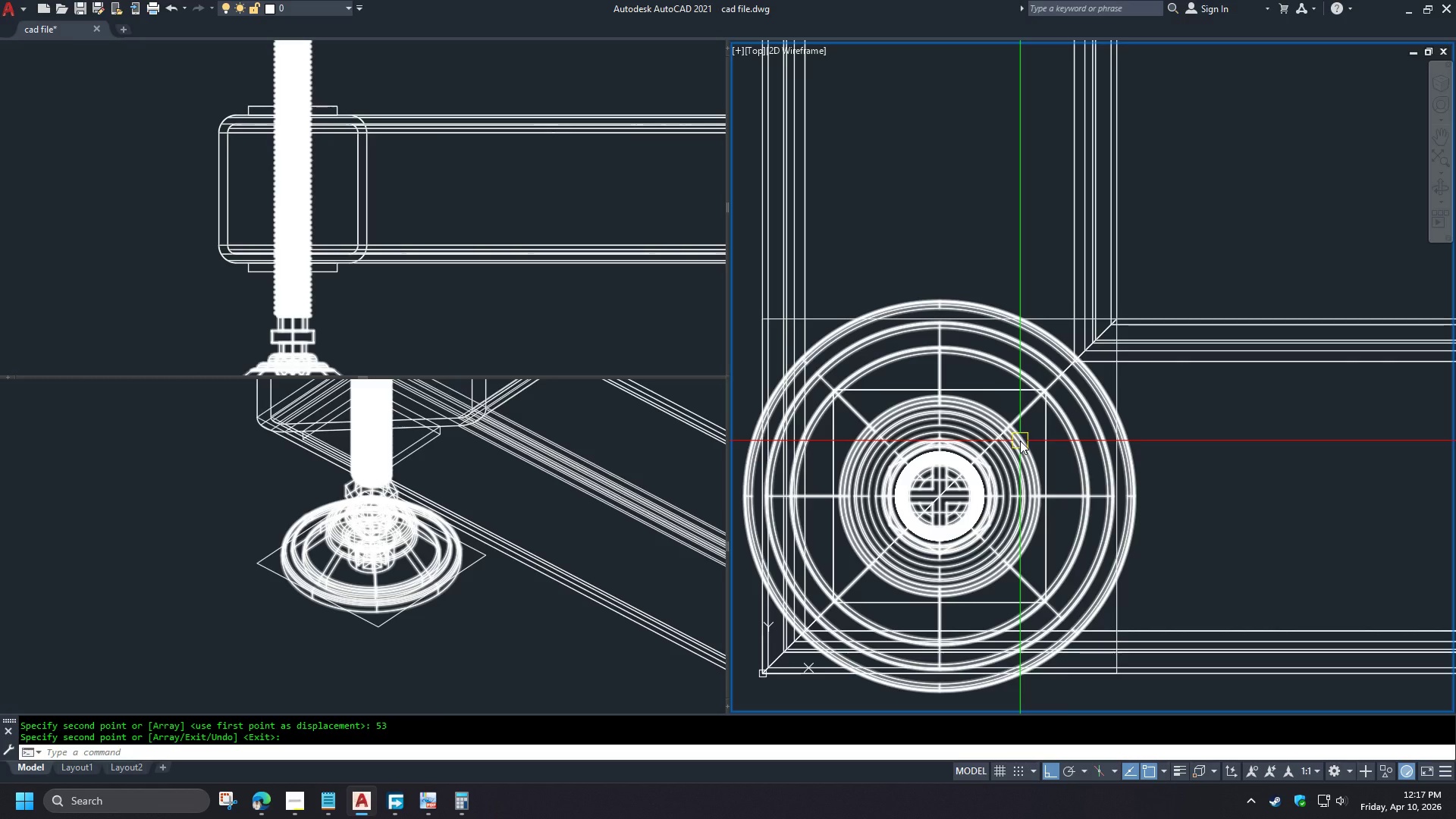 
wait(5.97)
 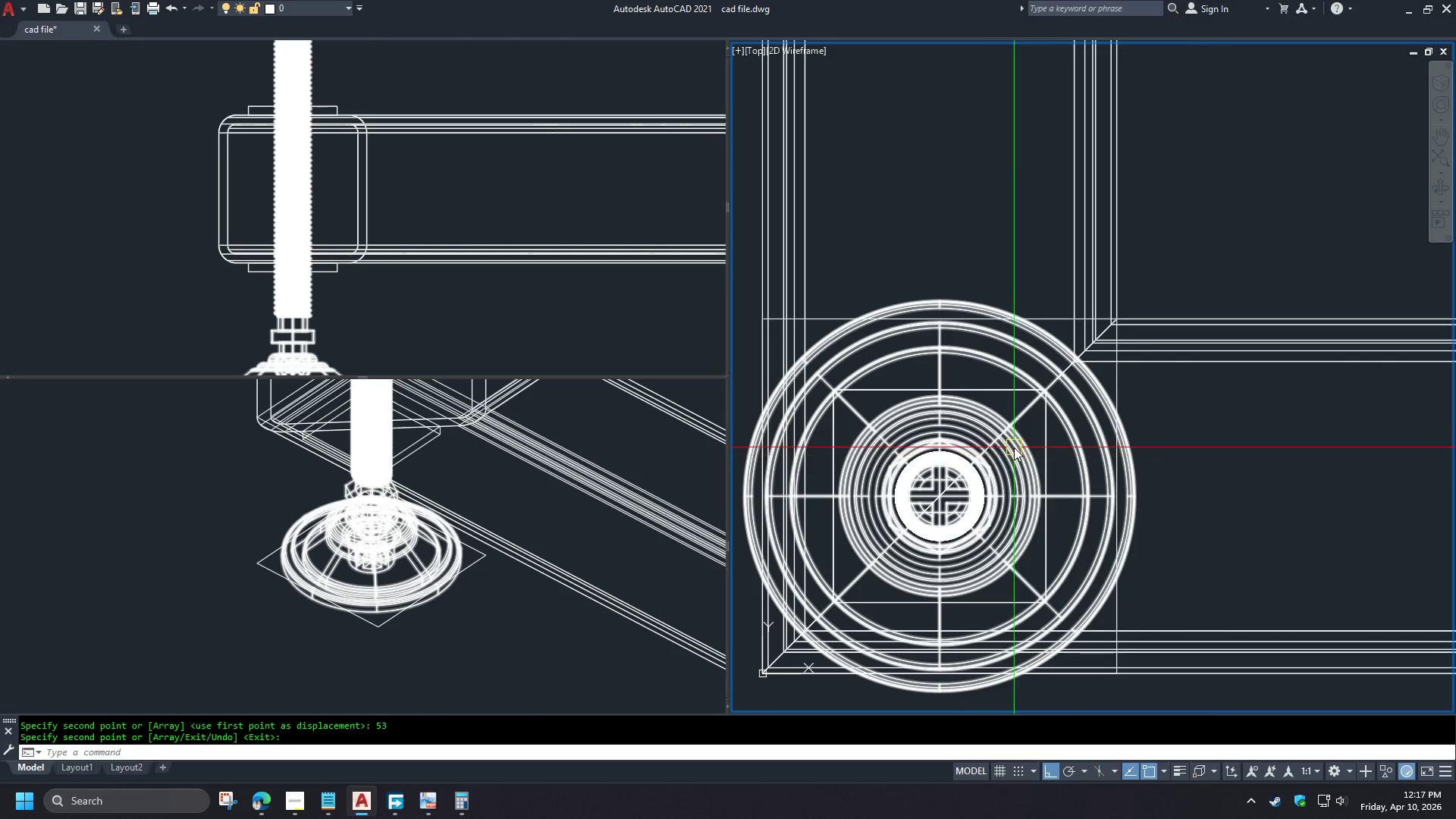 
scroll: coordinate [968, 502], scroll_direction: down, amount: 7.0
 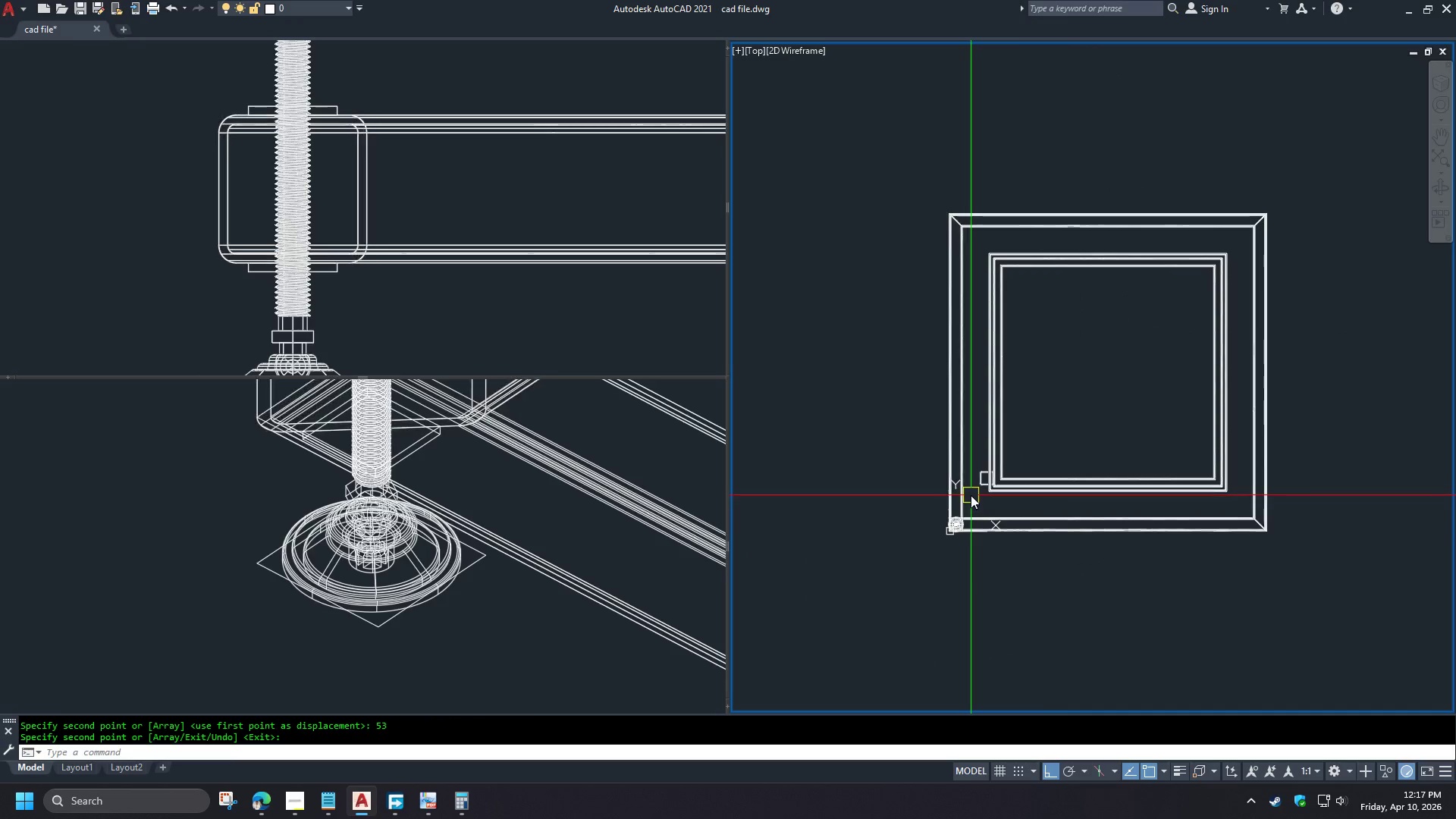 
scroll: coordinate [963, 535], scroll_direction: up, amount: 5.0
 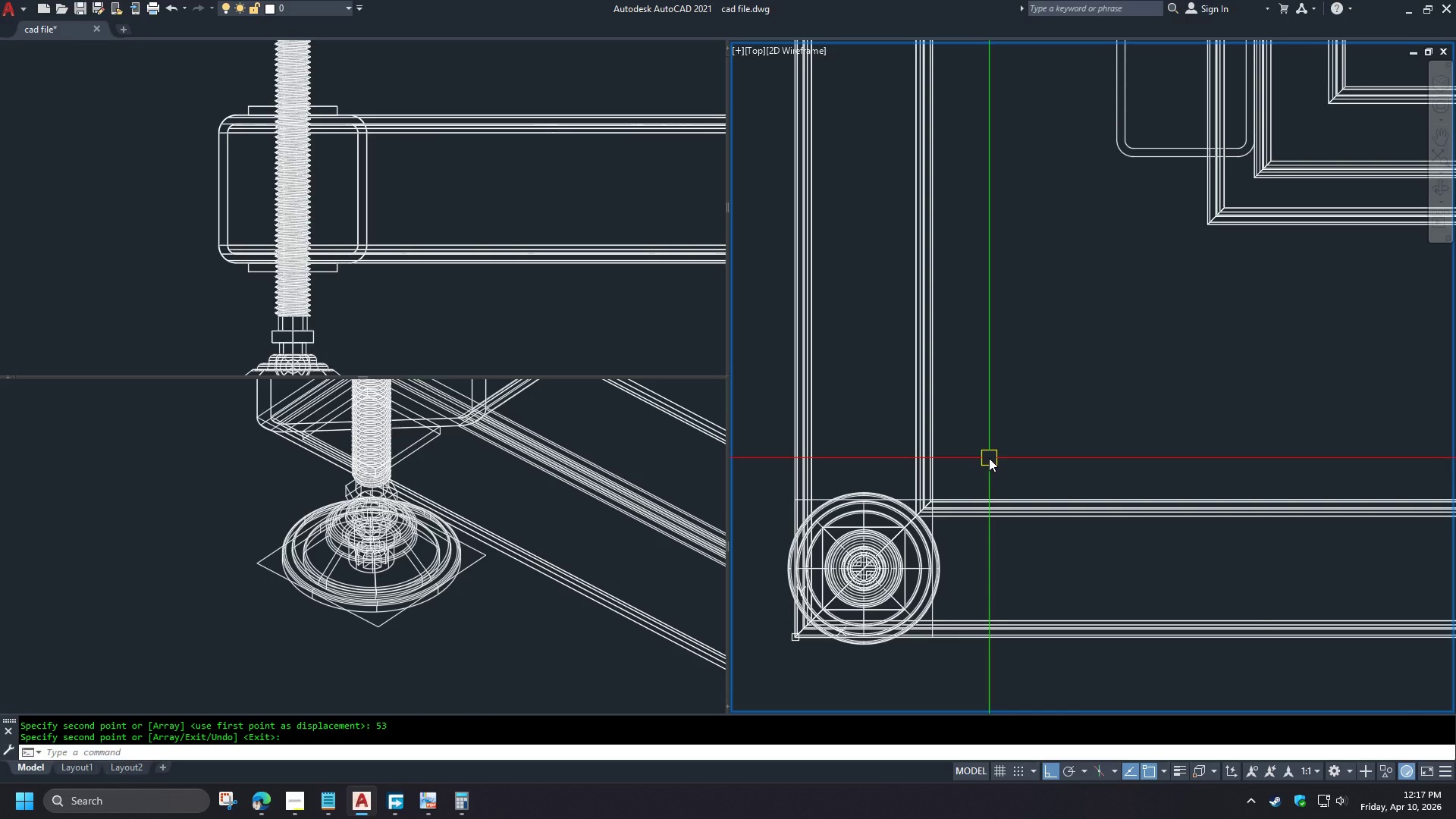 
wait(14.61)
 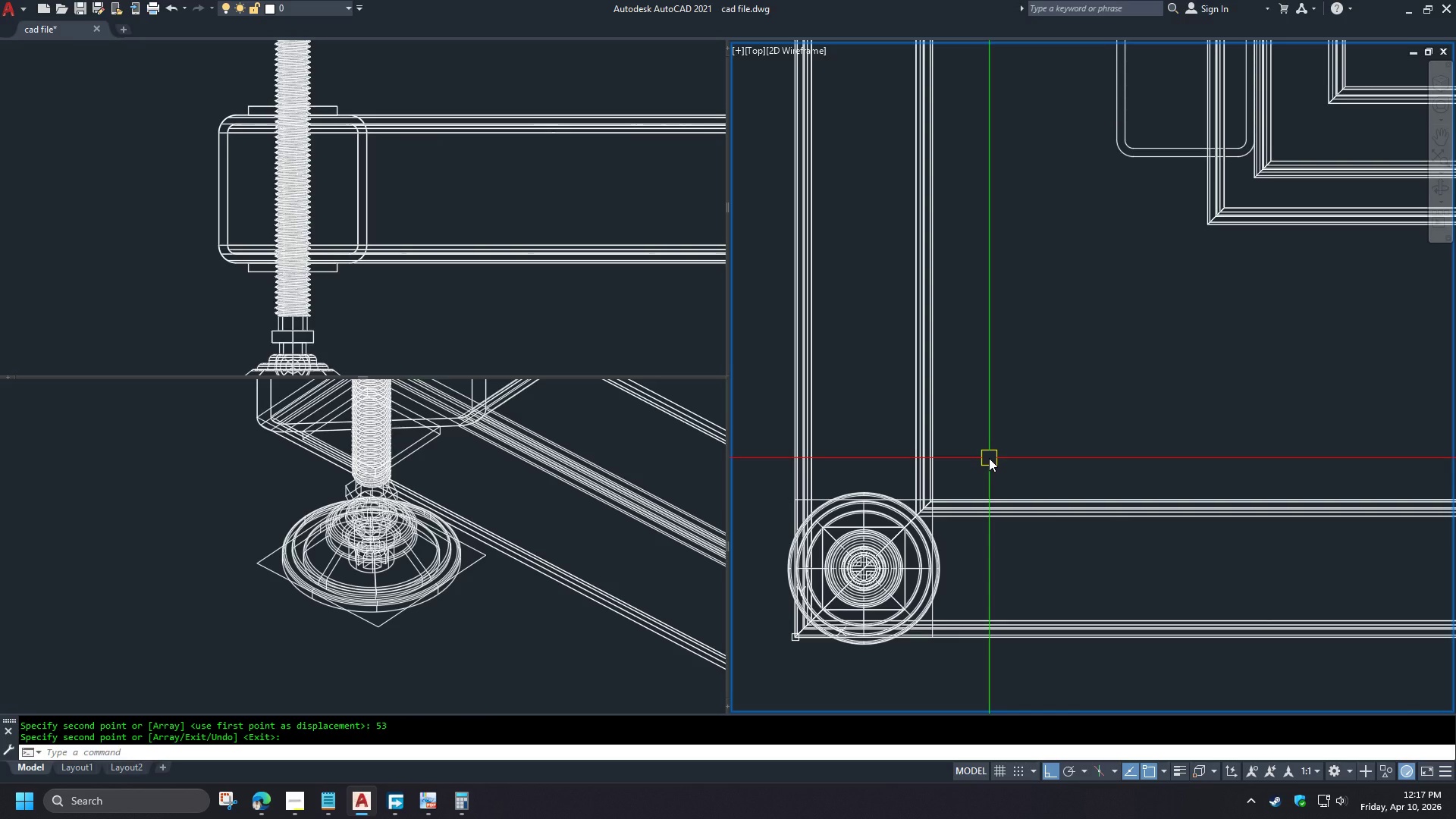 
left_click([943, 571])
 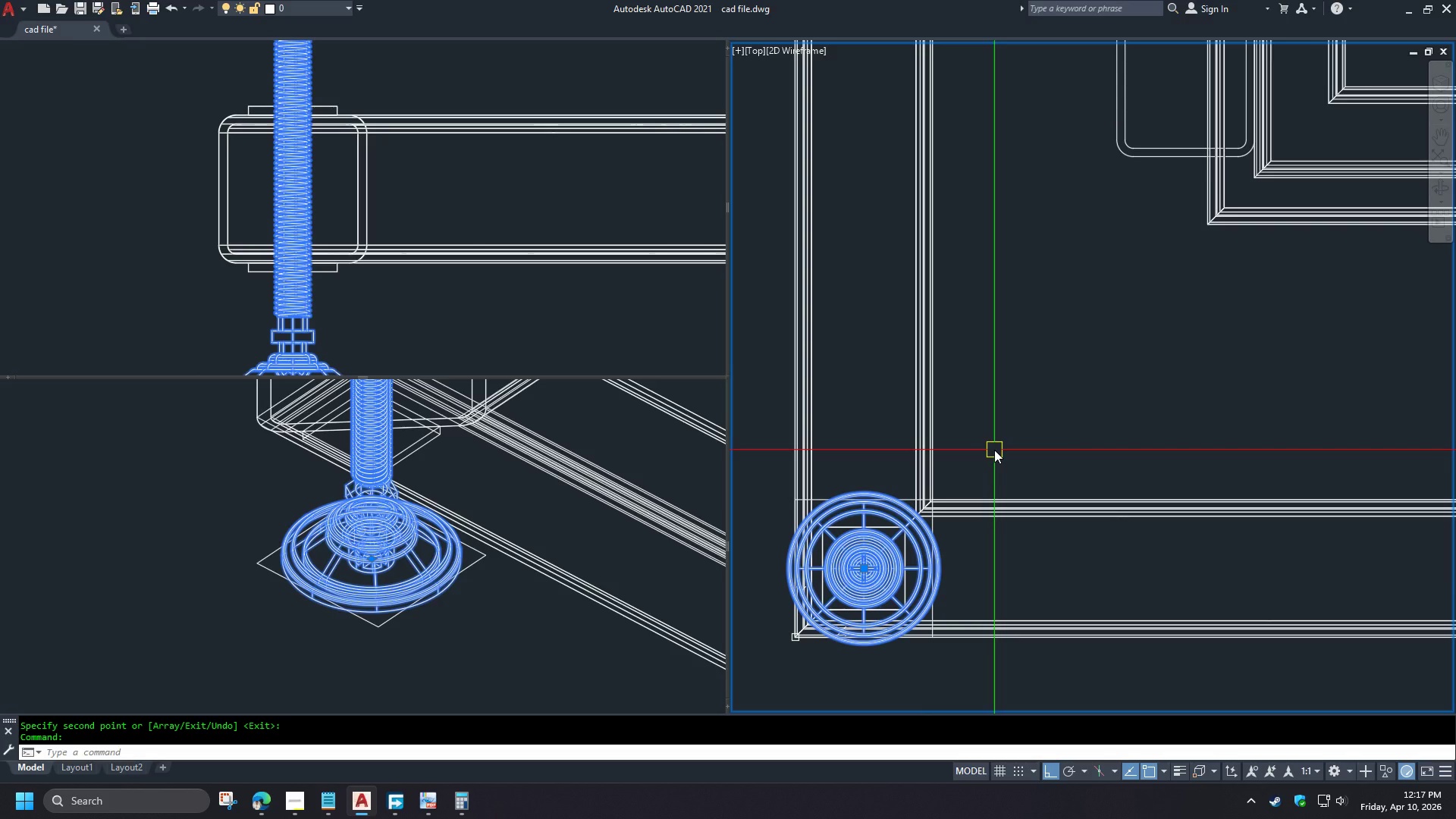 
wait(10.25)
 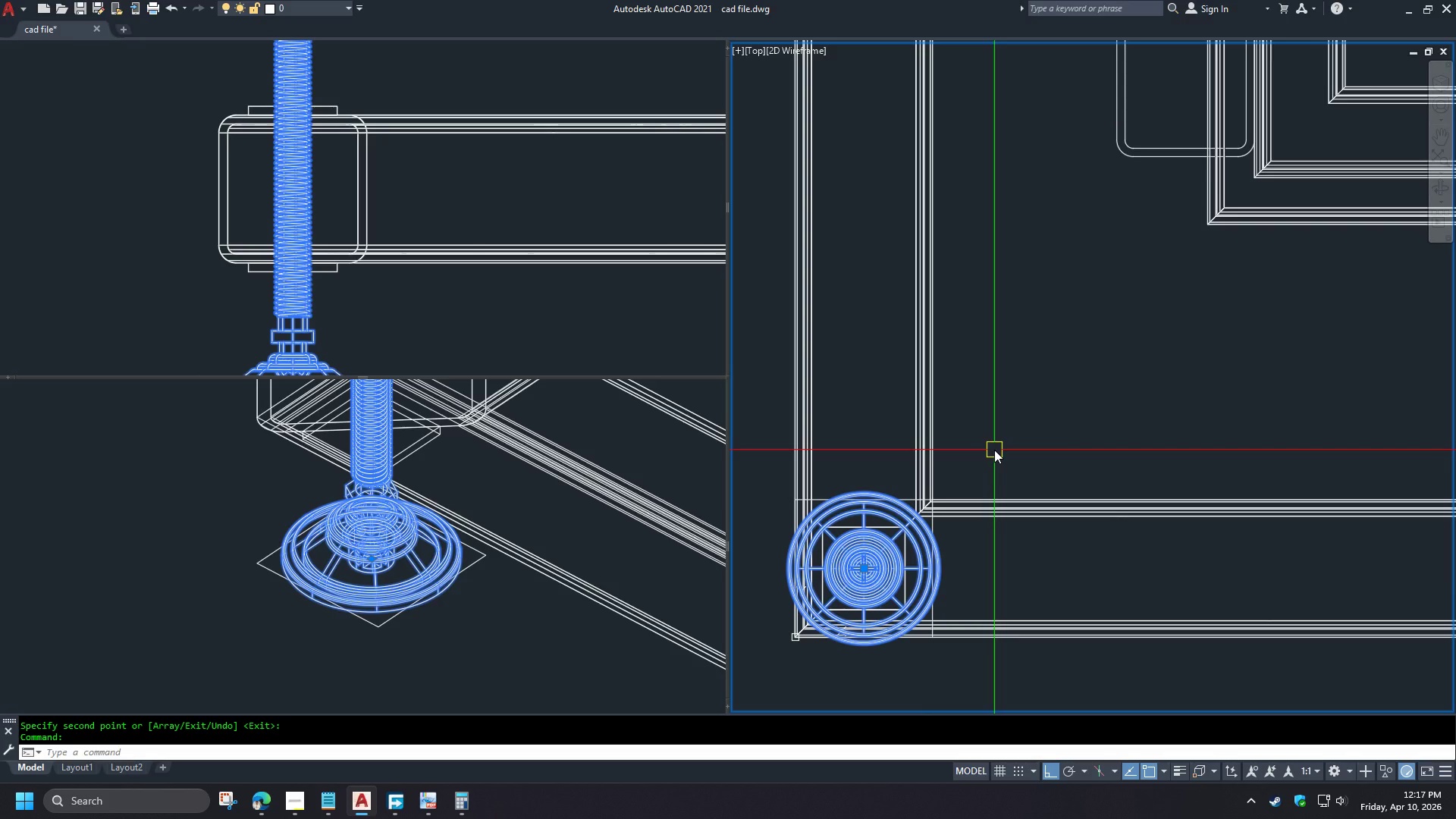 
scroll: coordinate [999, 456], scroll_direction: down, amount: 2.0
 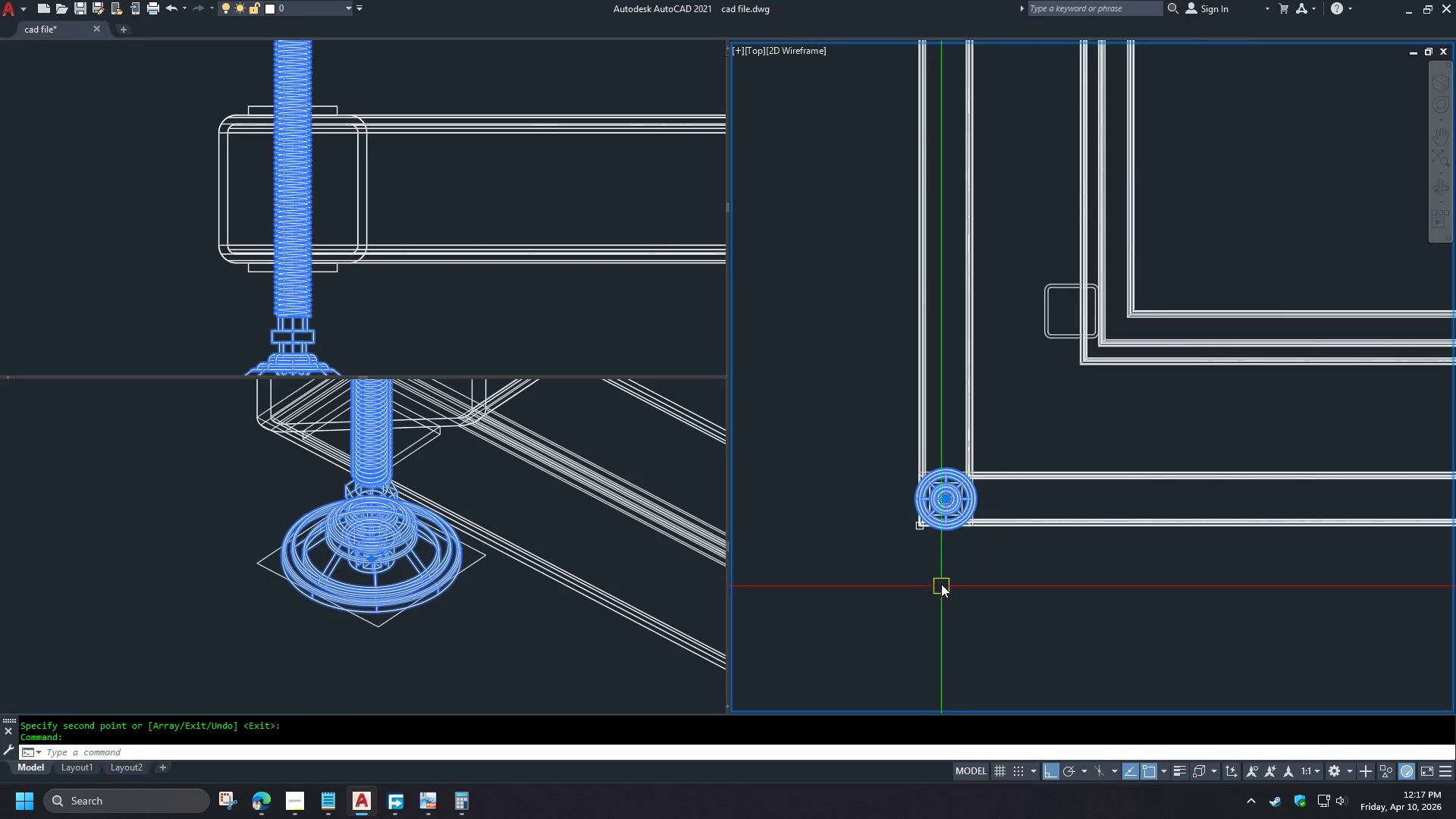 
scroll: coordinate [940, 573], scroll_direction: up, amount: 2.0
 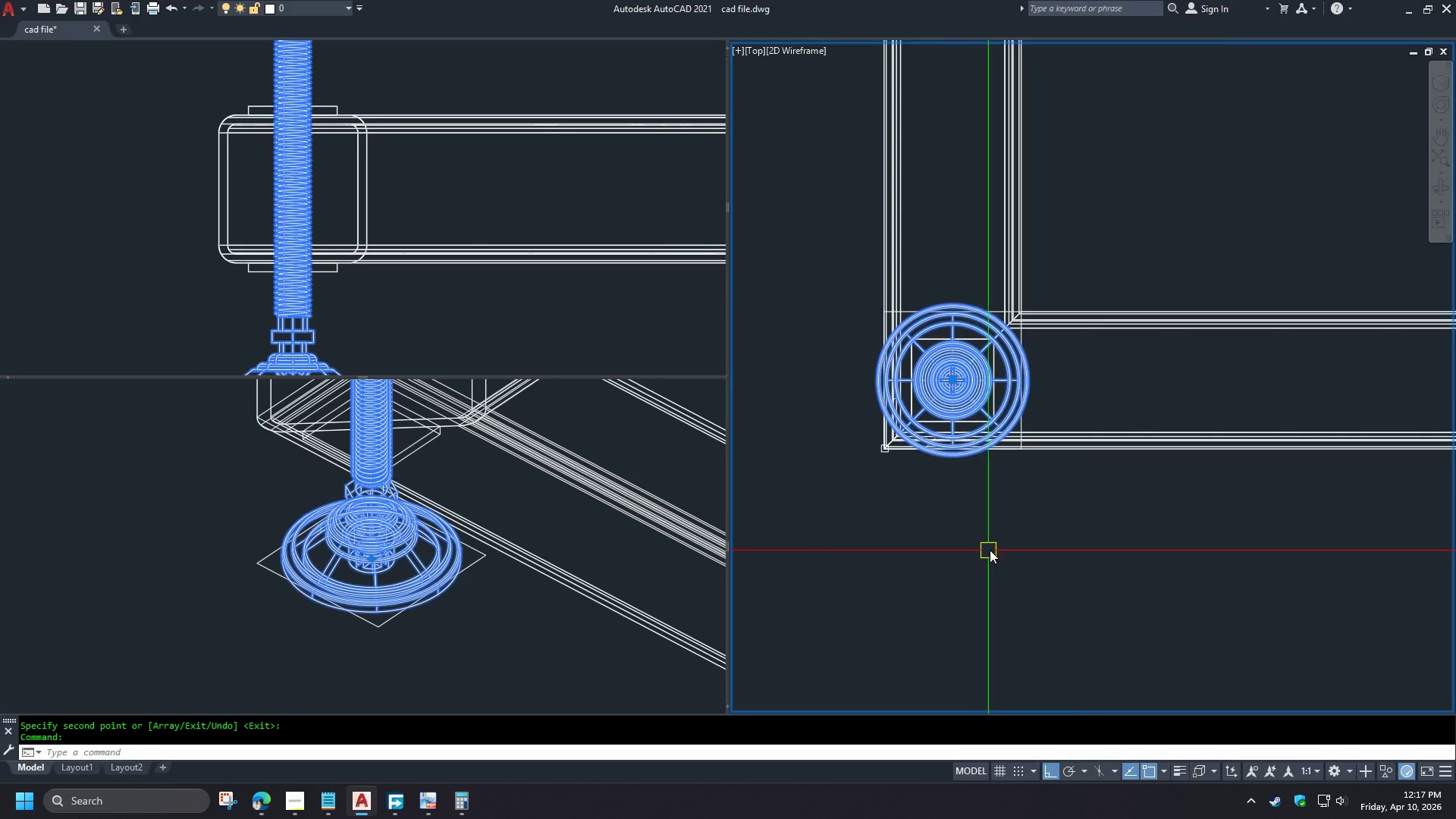 
key(C)
 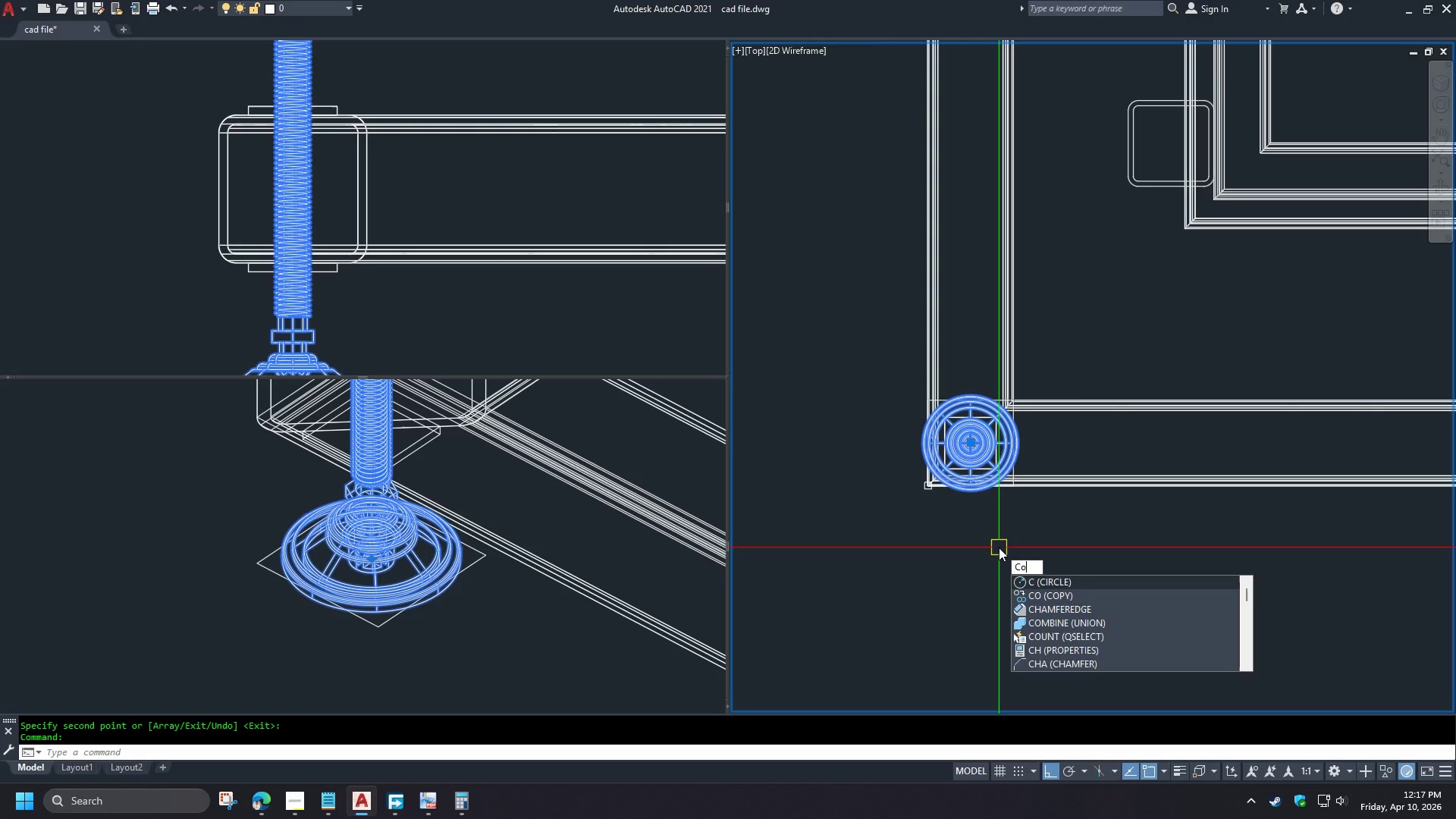 
scroll: coordinate [999, 548], scroll_direction: down, amount: 1.0
 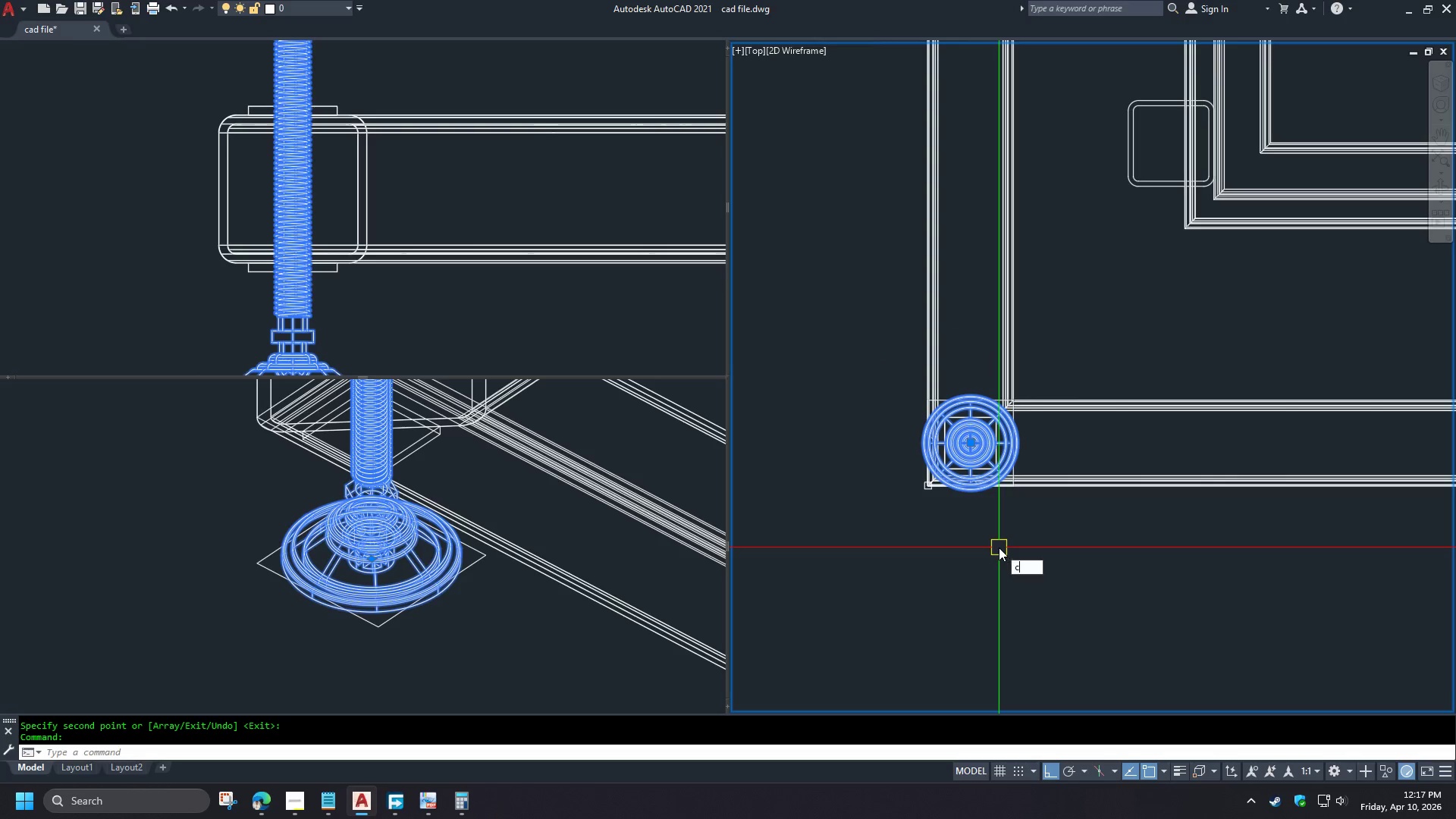 
key(O)
 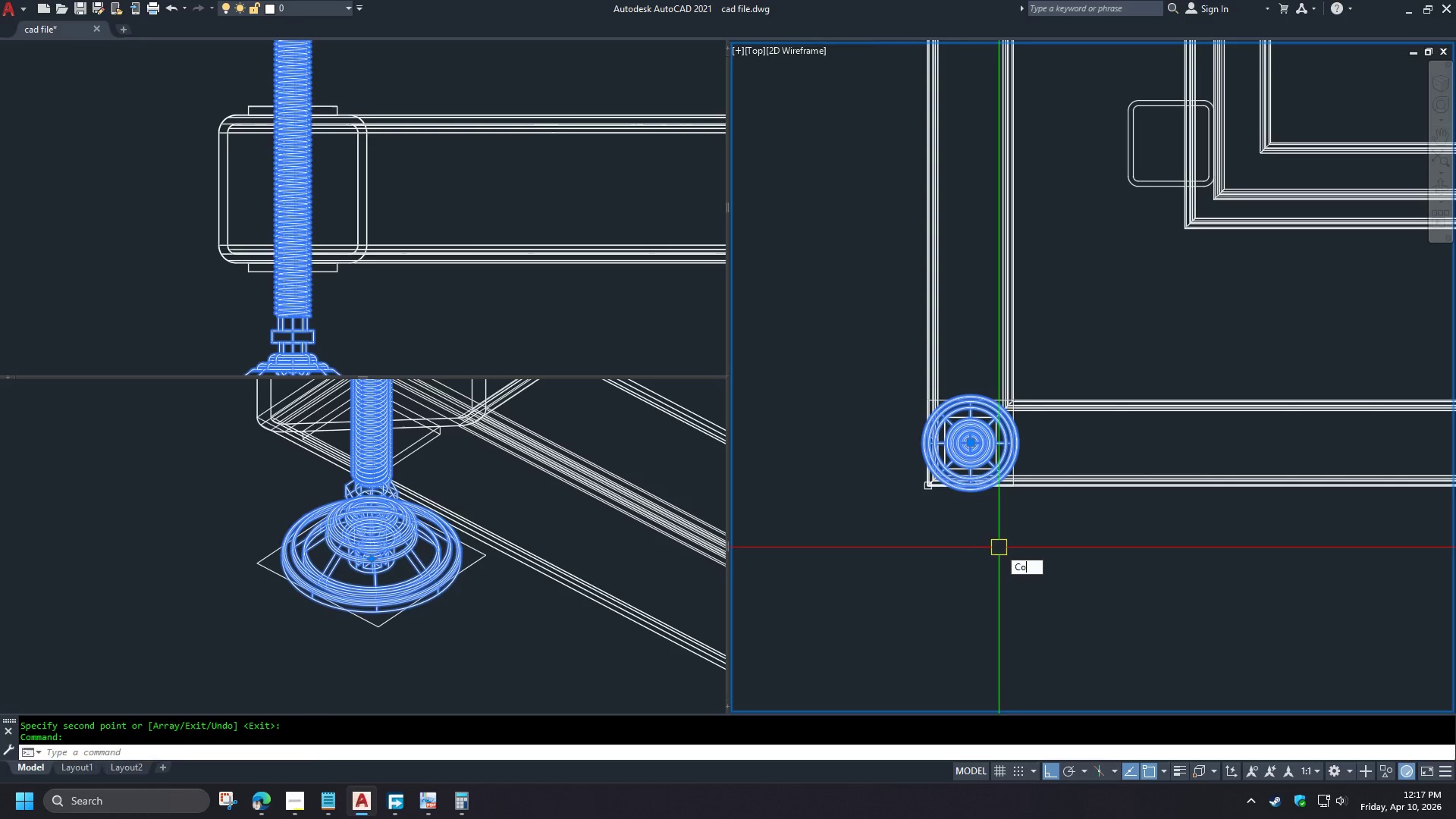 
key(Space)
 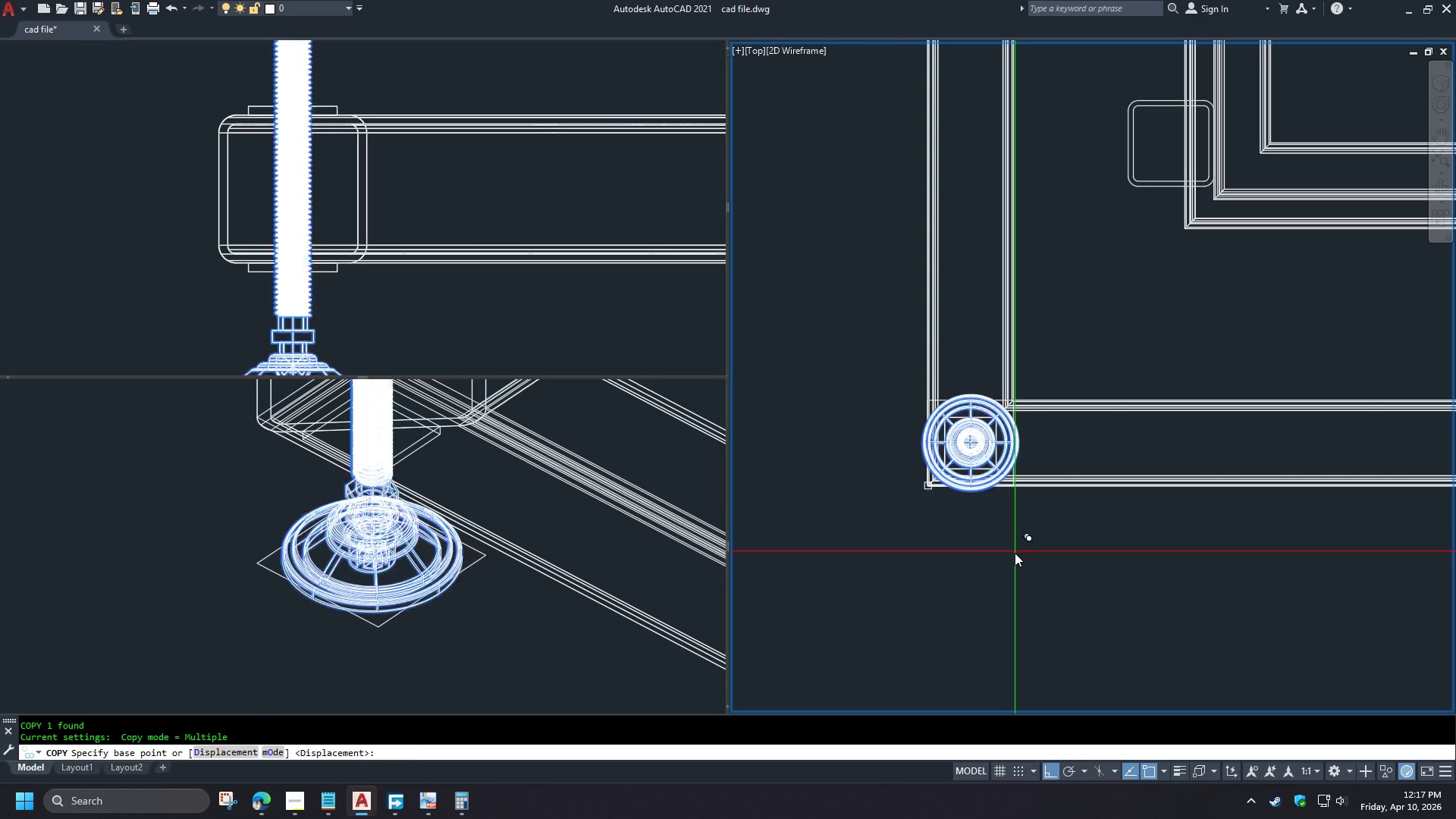 
left_click_drag(start_coordinate=[1015, 552], to_coordinate=[1009, 555])
 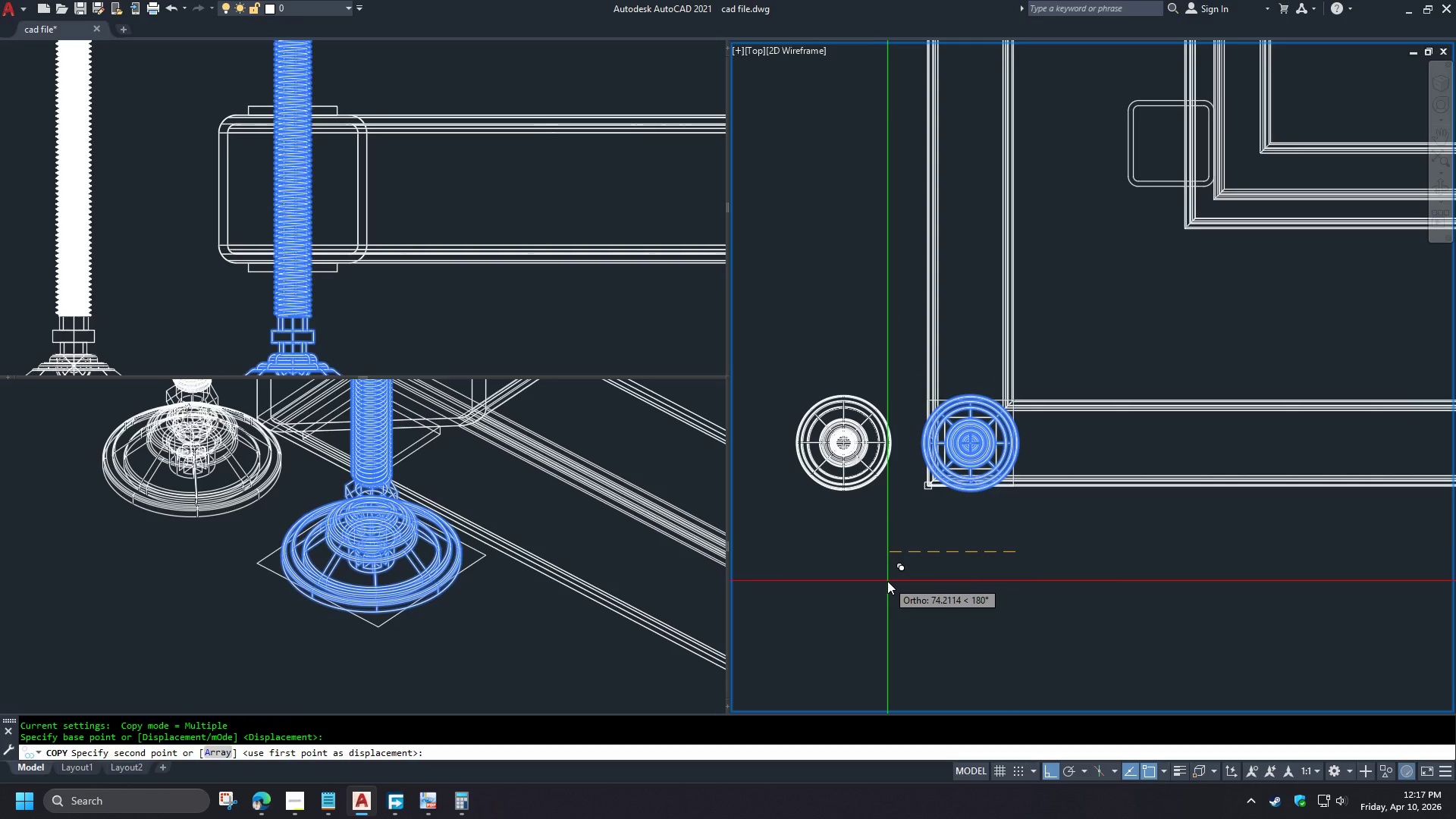 
wait(6.25)
 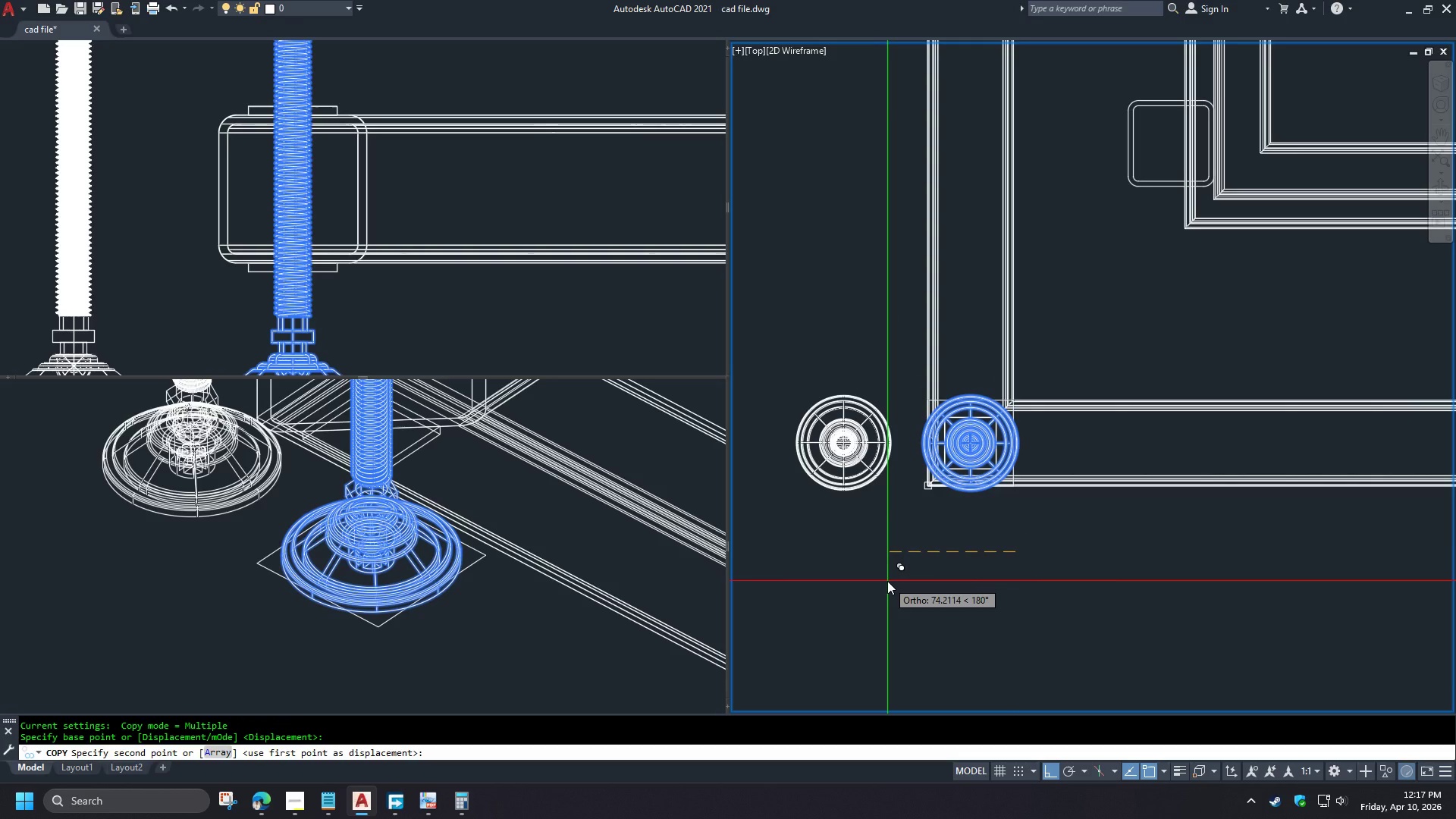 
scroll: coordinate [888, 579], scroll_direction: down, amount: 2.0
 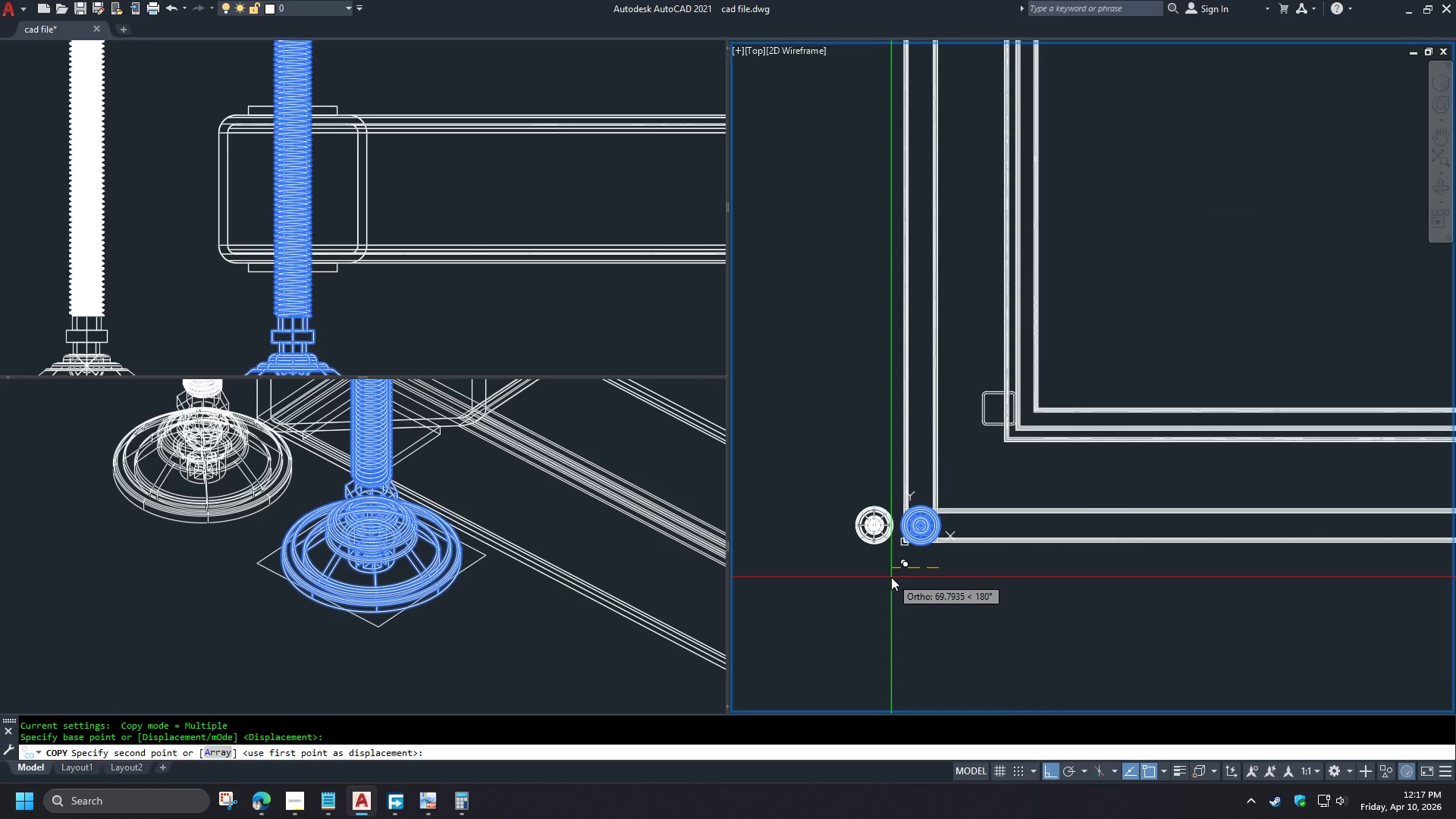 
key(Escape)
 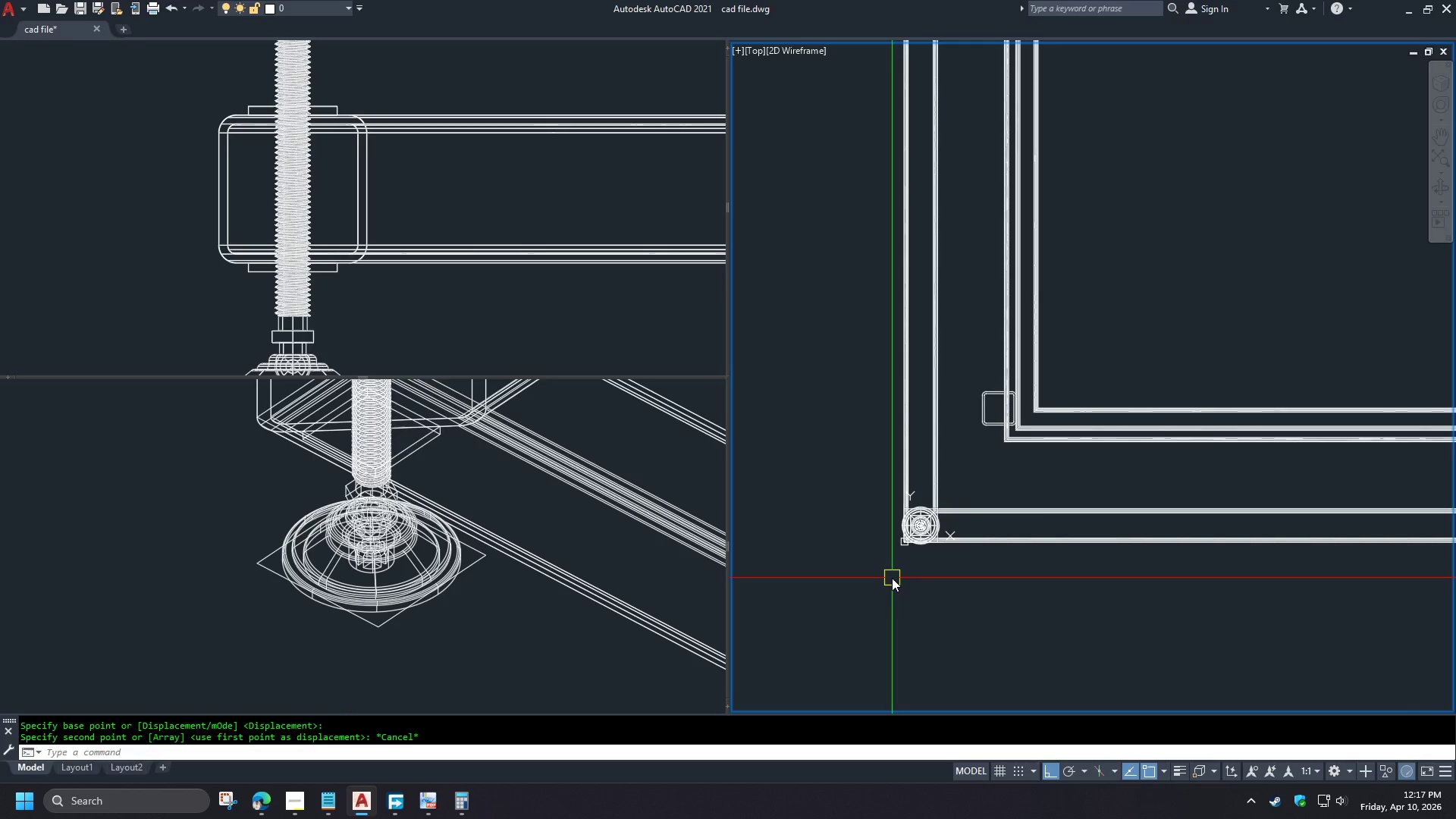 
key(Escape)
 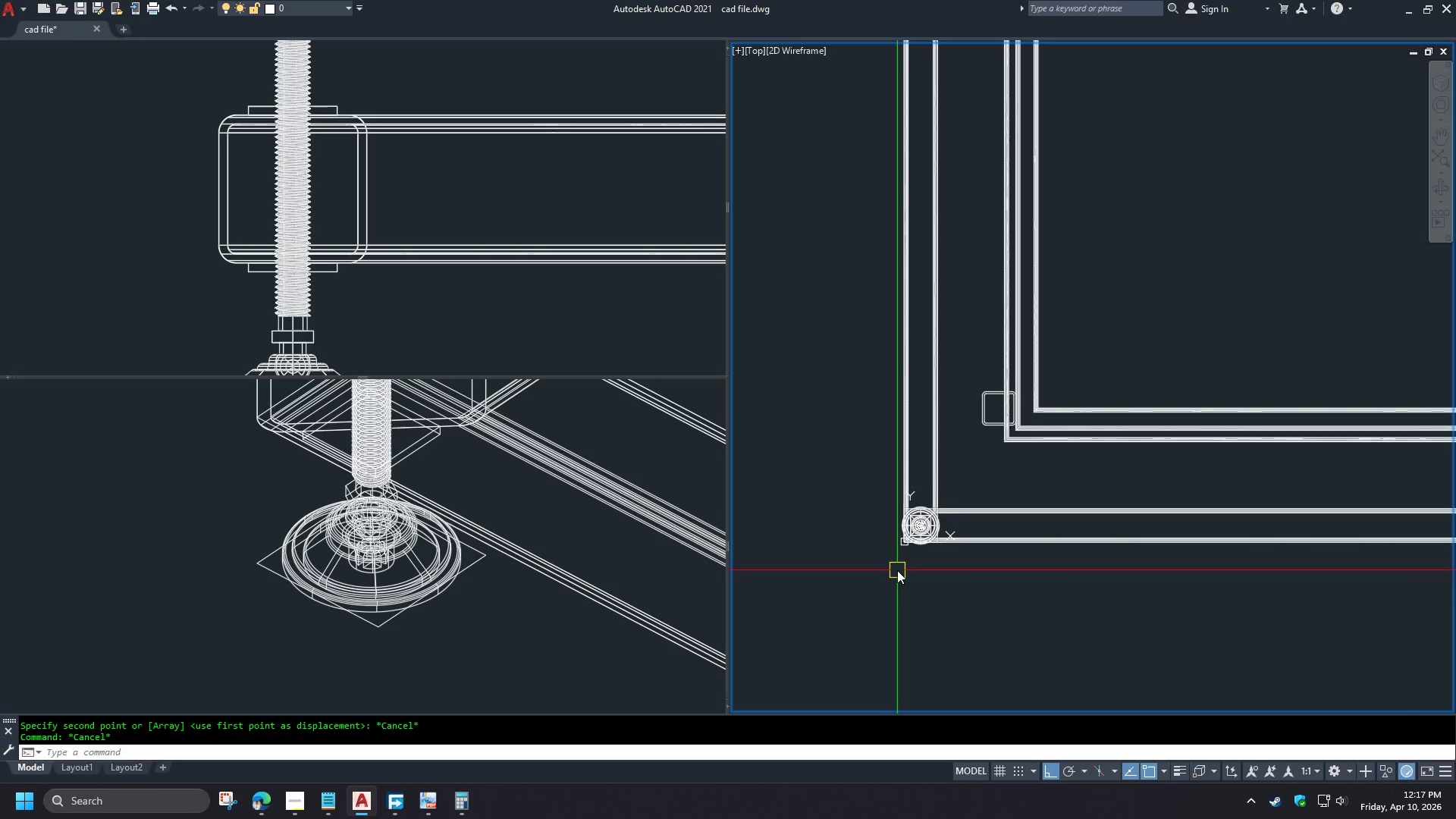 
scroll: coordinate [887, 555], scroll_direction: up, amount: 3.0
 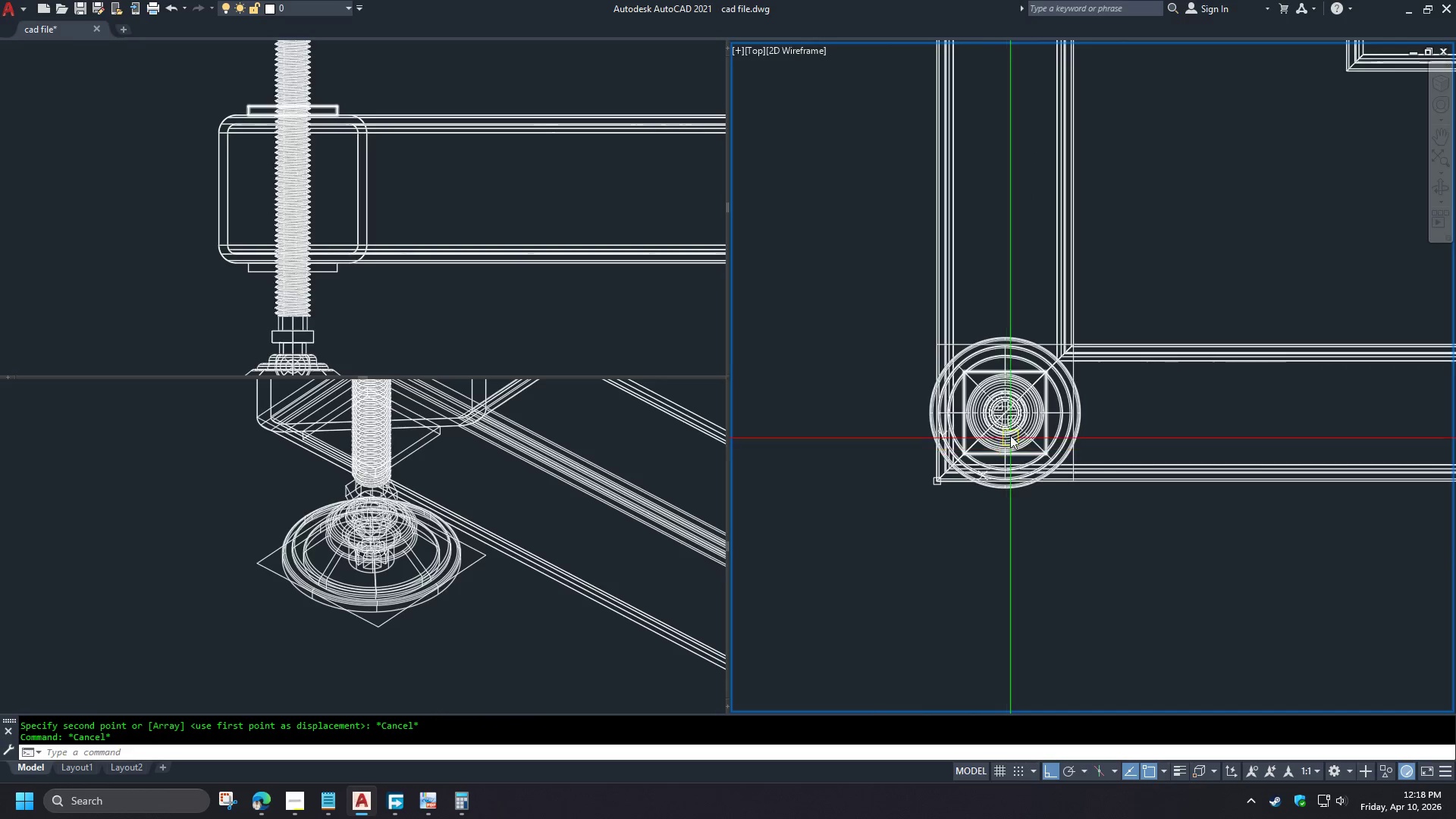 
left_click([1010, 433])
 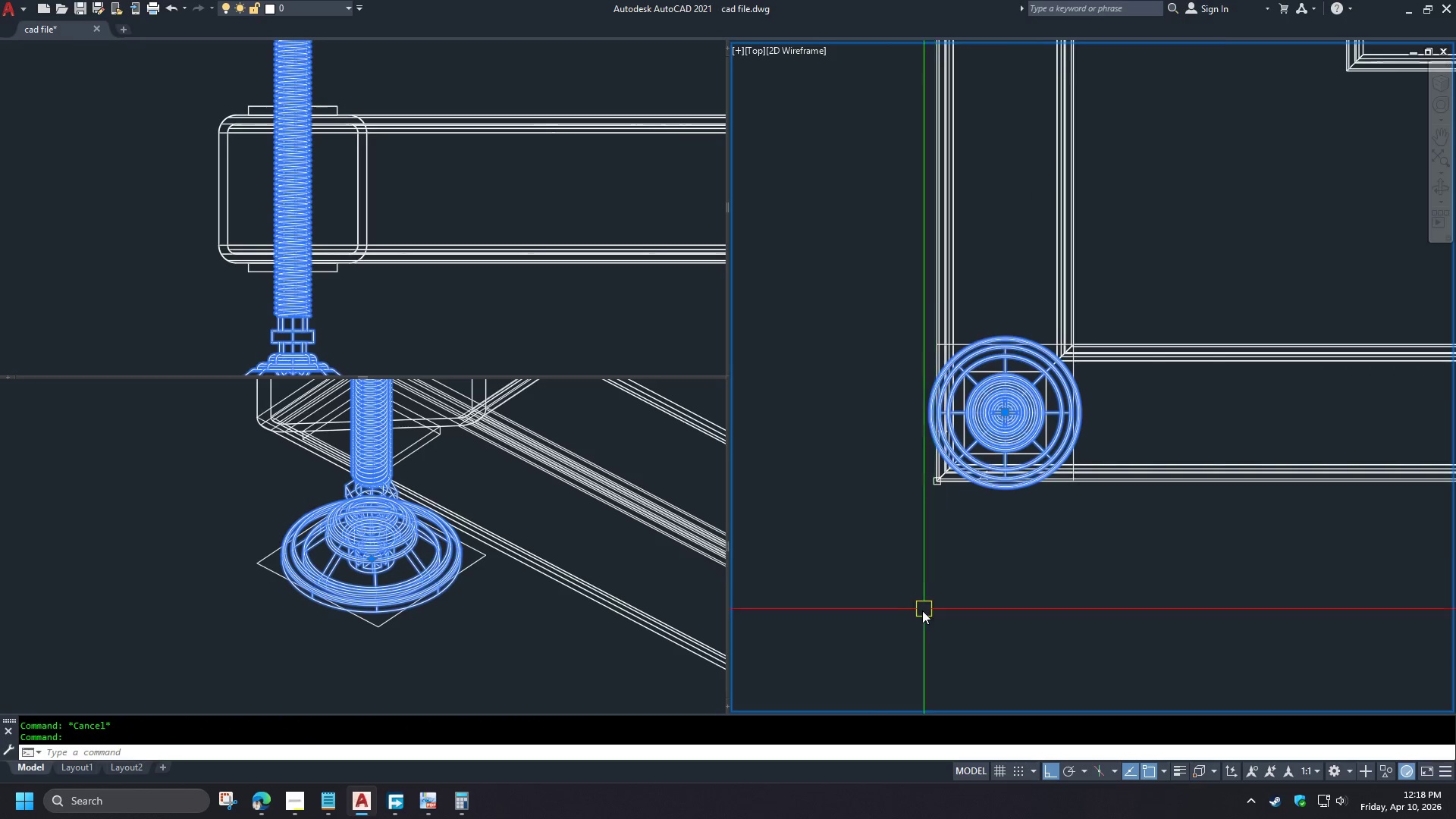 
scroll: coordinate [912, 634], scroll_direction: down, amount: 4.0
 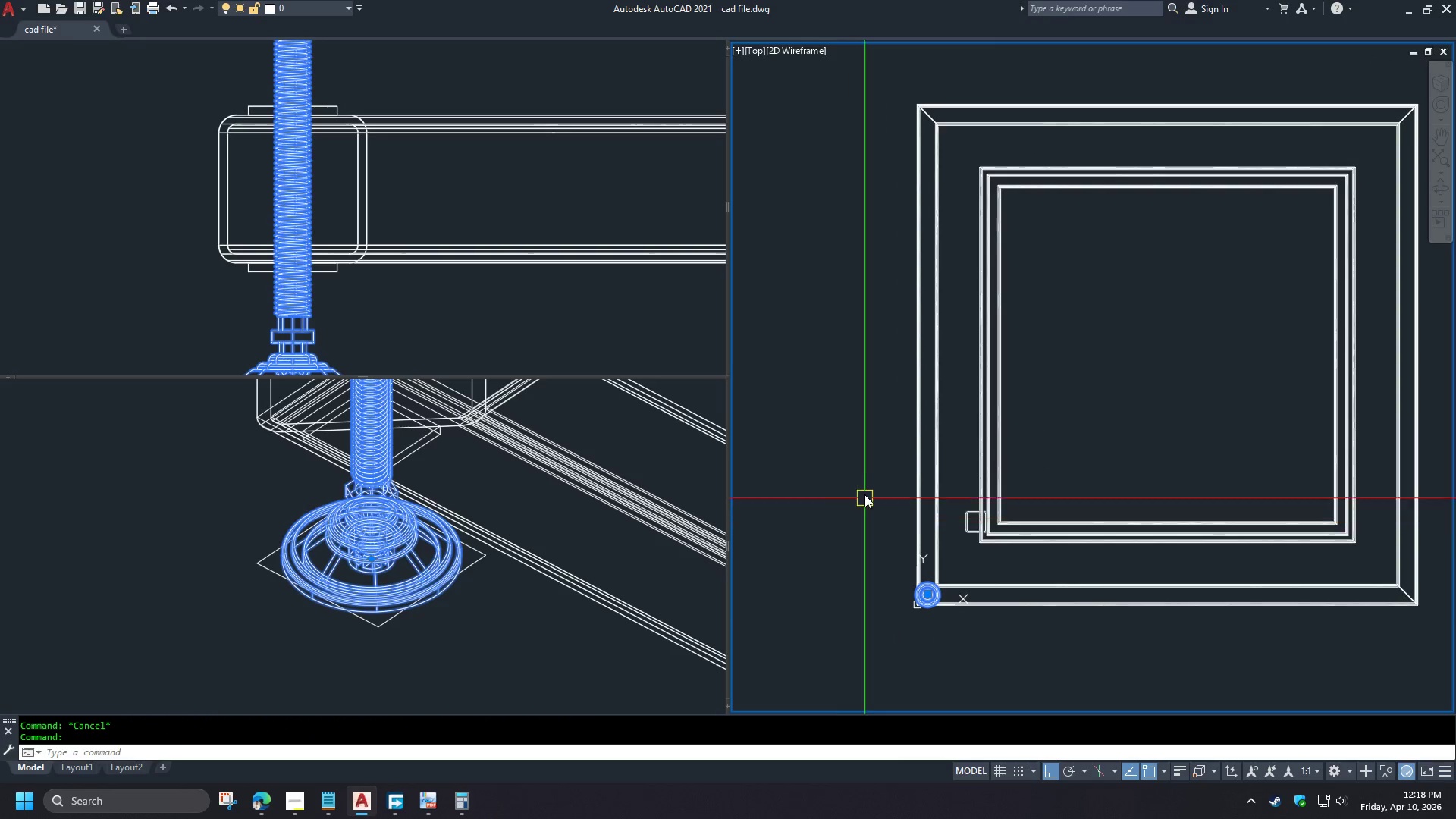 
type(mi )
 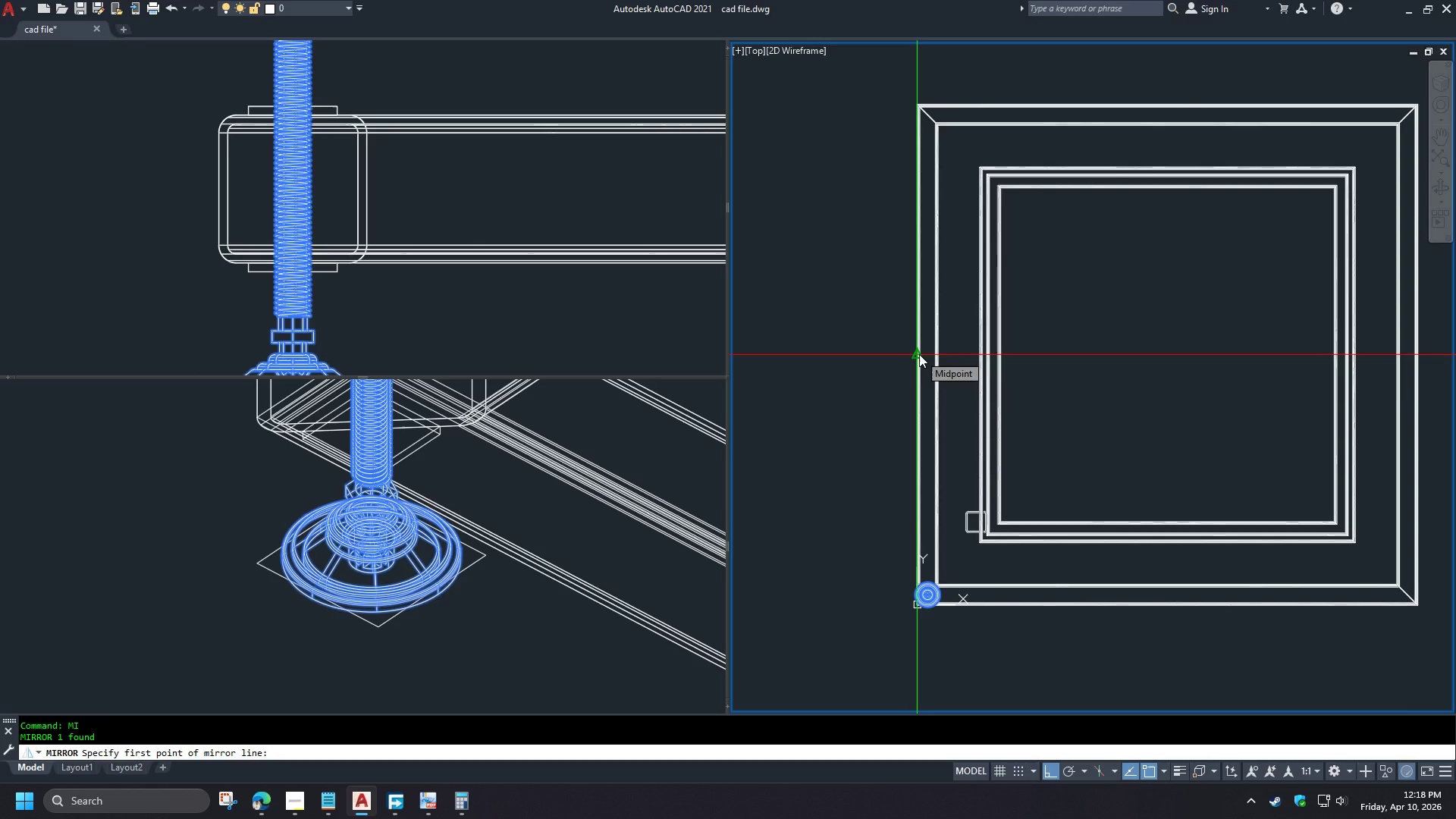 
key(Escape)
 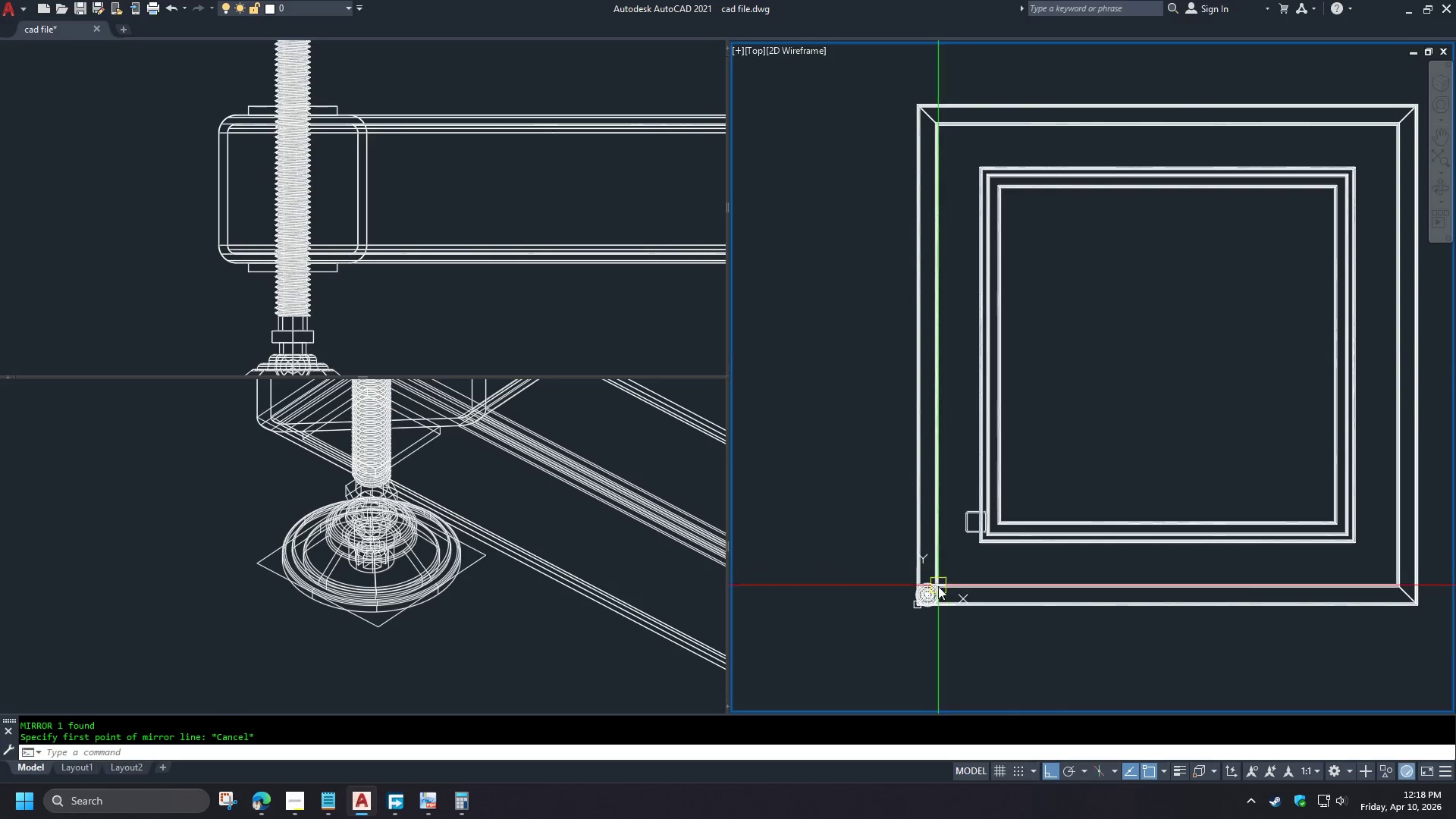 
key(Escape)
 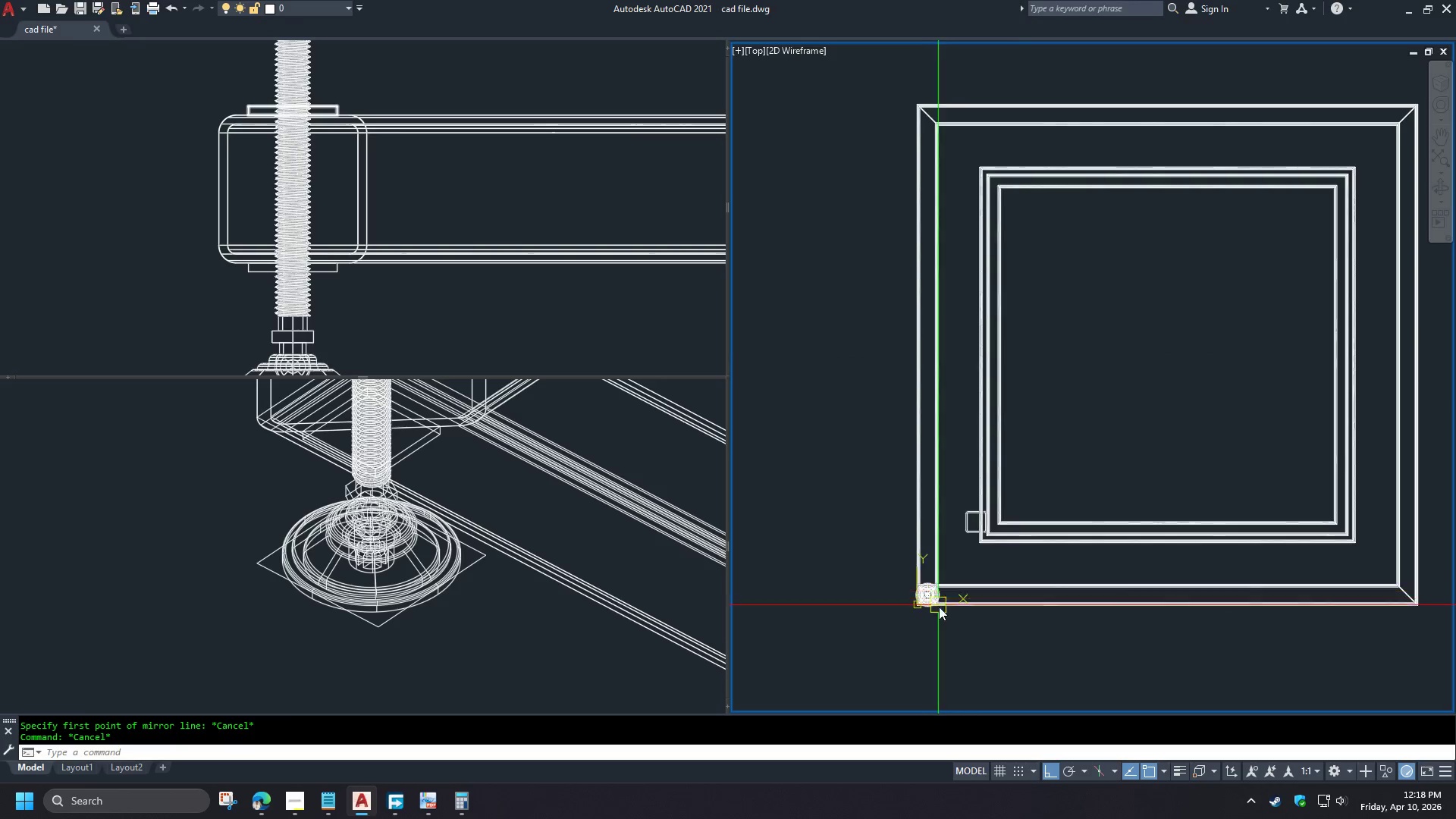 
scroll: coordinate [934, 576], scroll_direction: up, amount: 7.0
 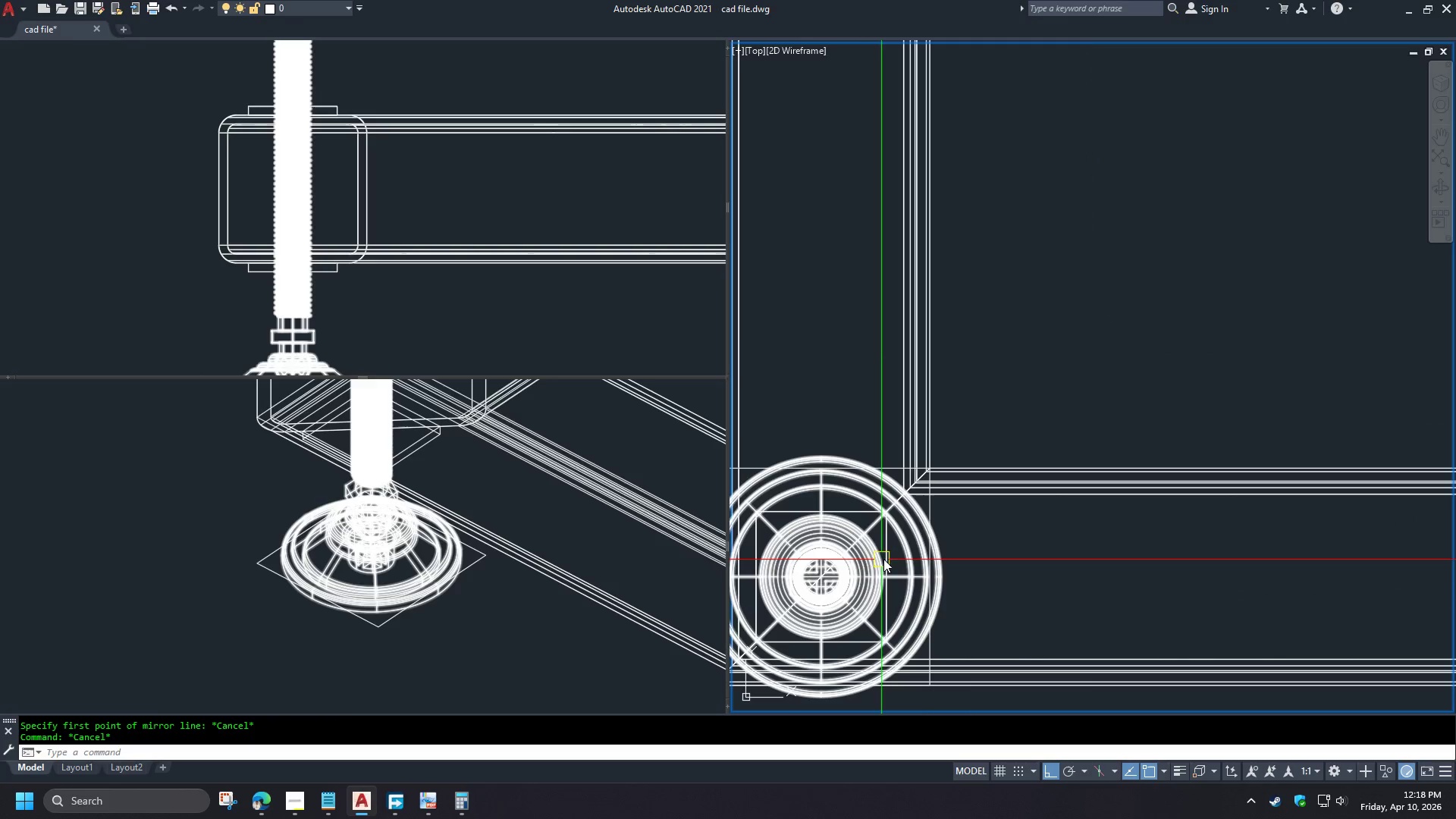 
left_click([919, 544])
 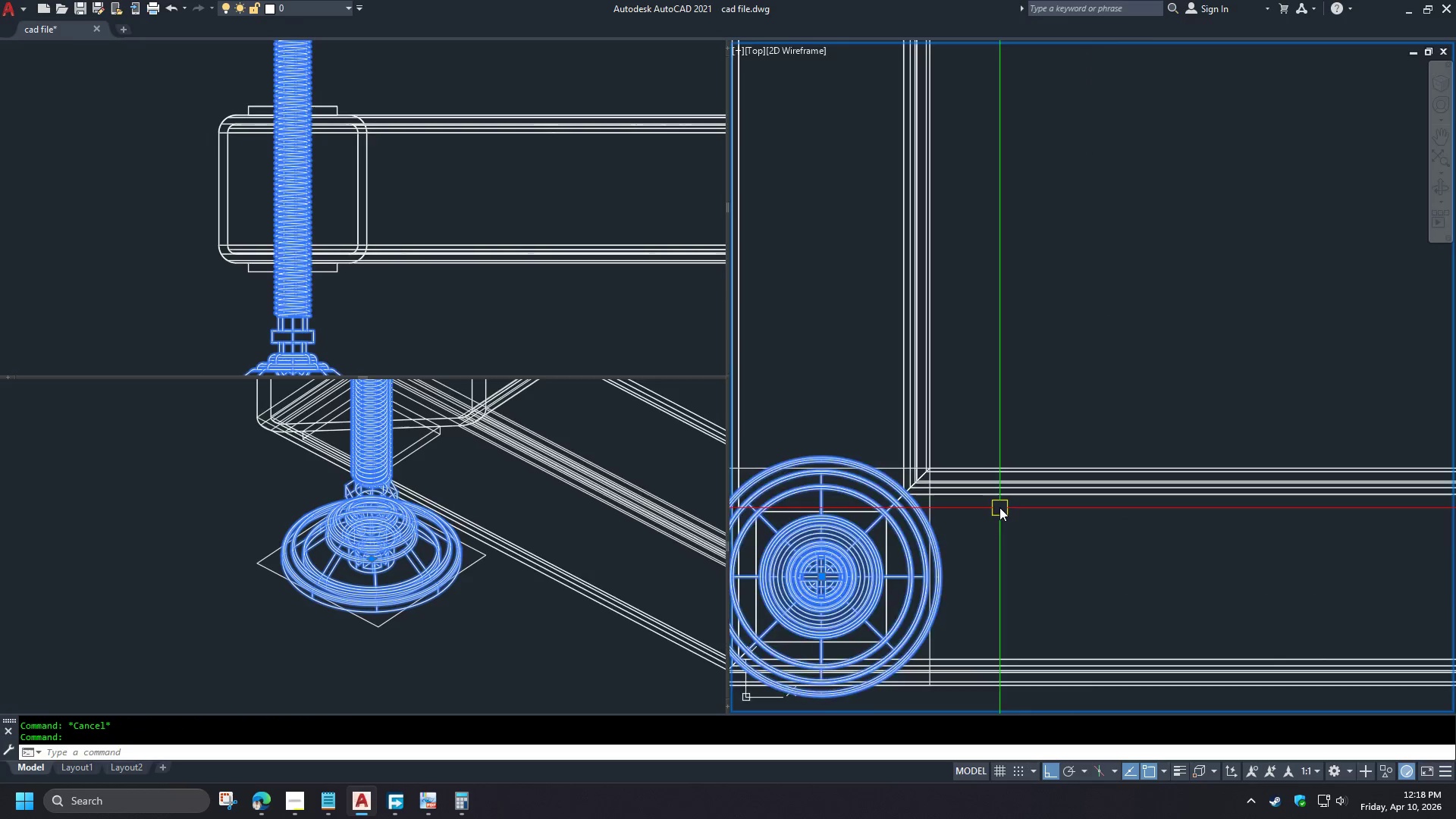 
scroll: coordinate [1003, 505], scroll_direction: down, amount: 4.0
 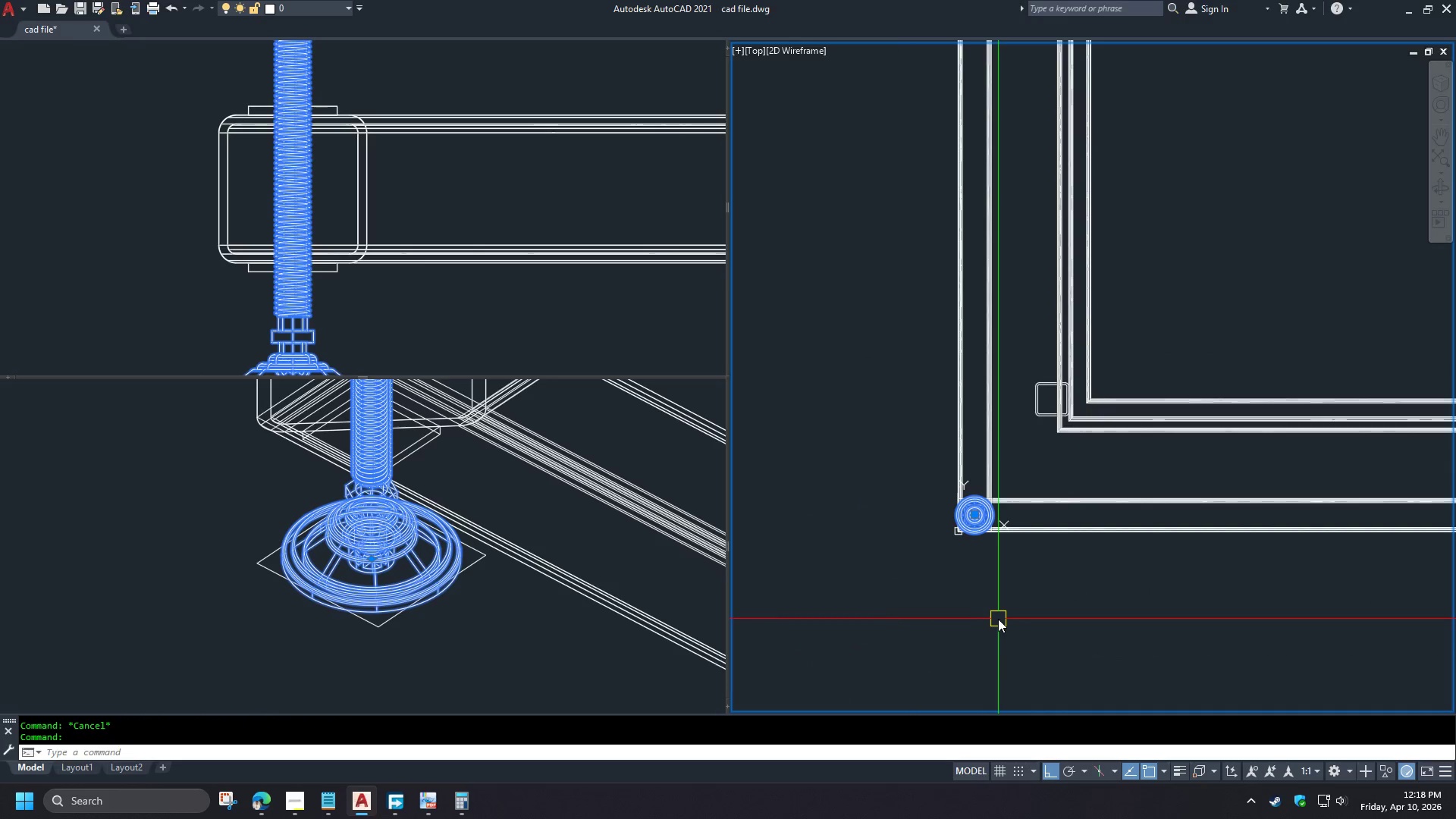 
type(co )
 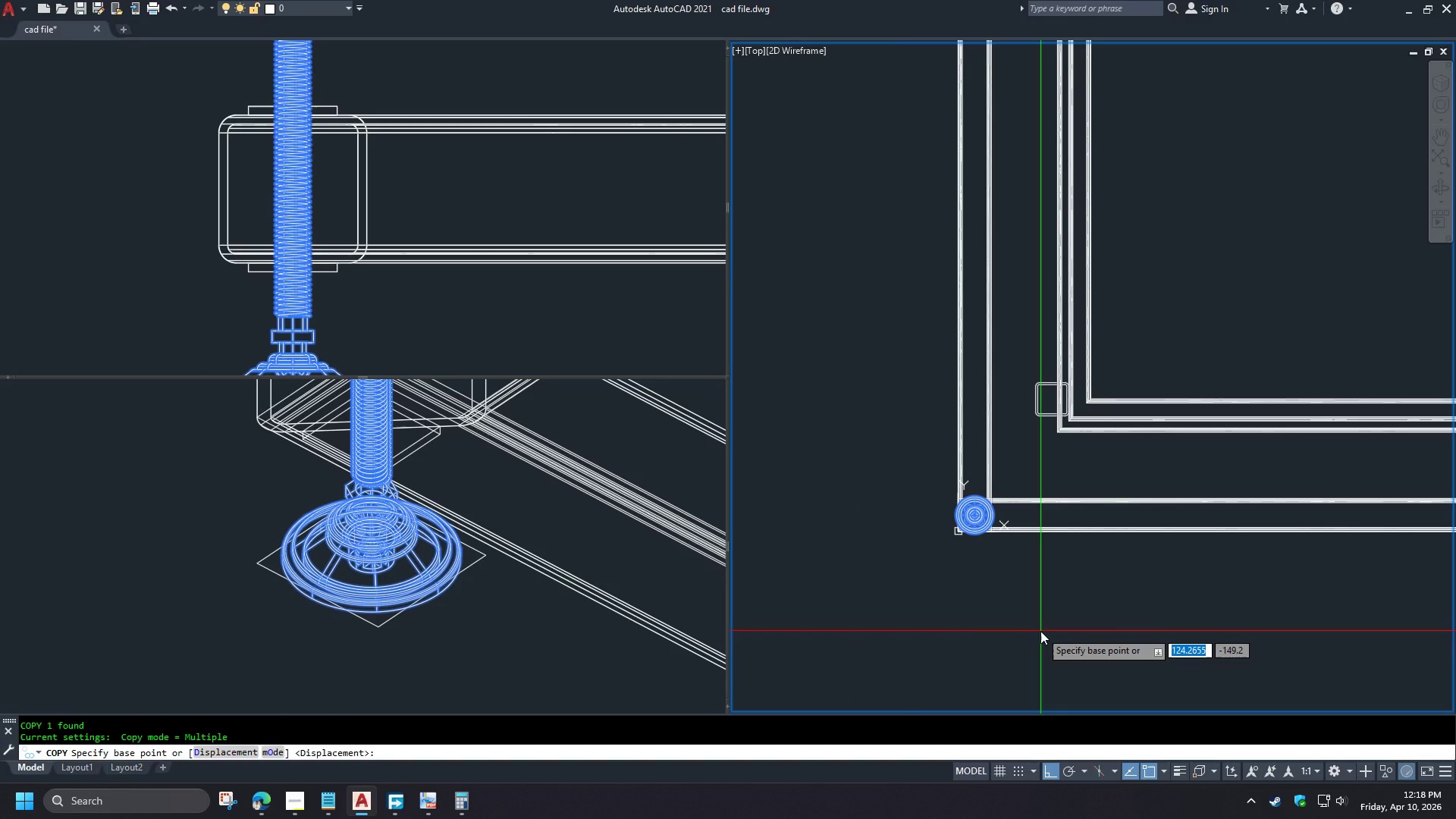 
left_click([1040, 631])
 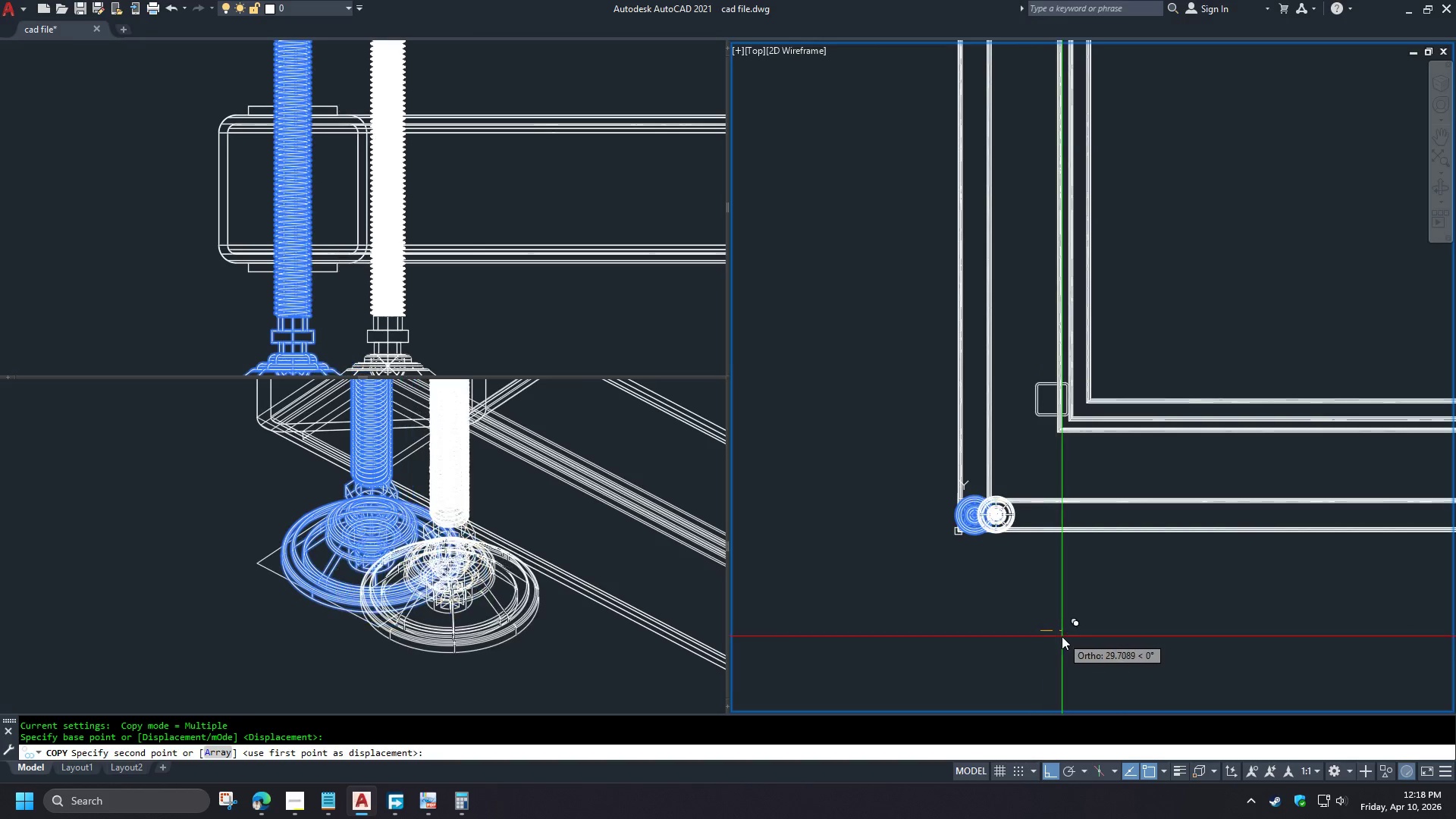 
scroll: coordinate [1062, 636], scroll_direction: down, amount: 1.0
 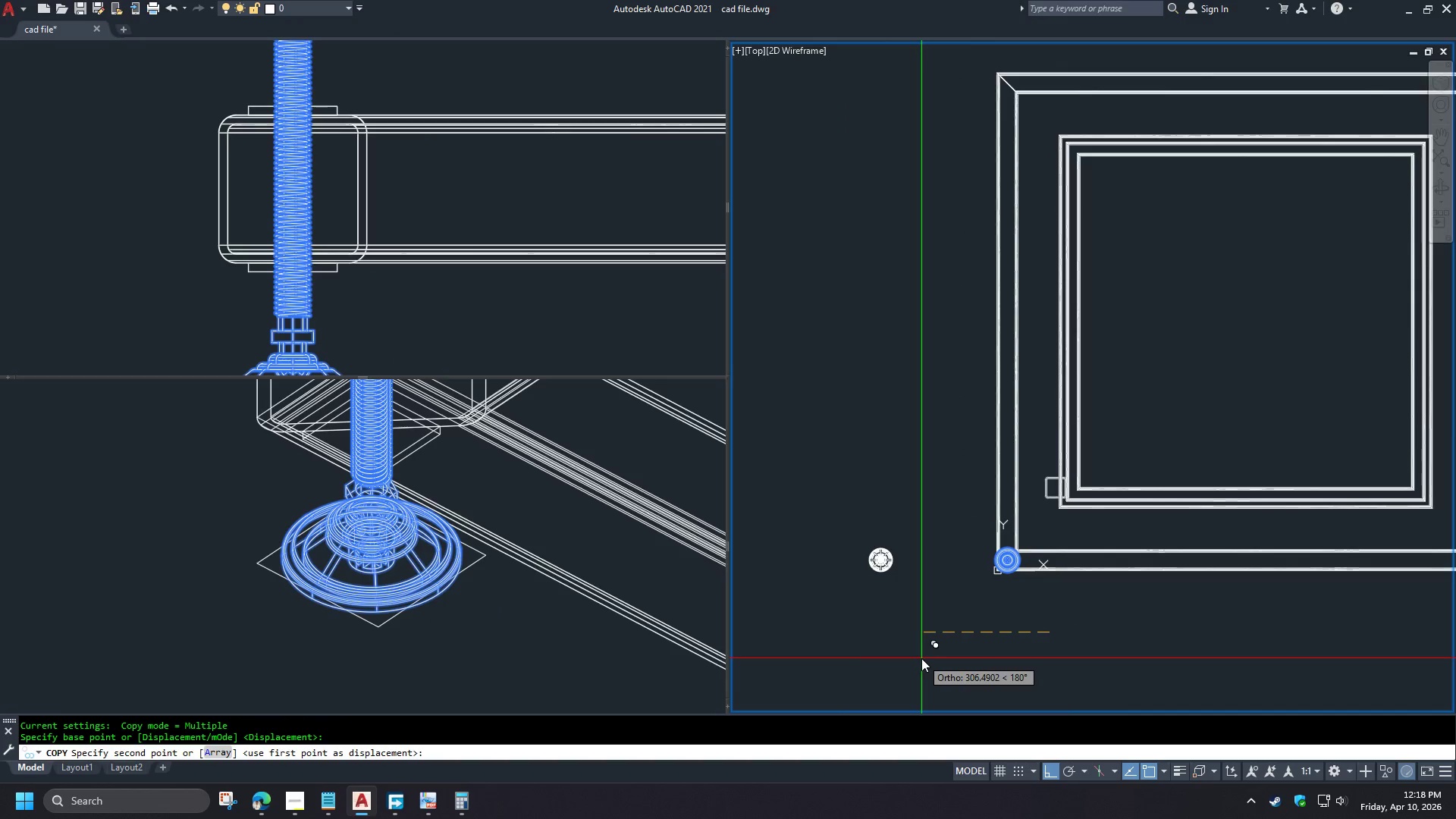 
key(Numpad2)
 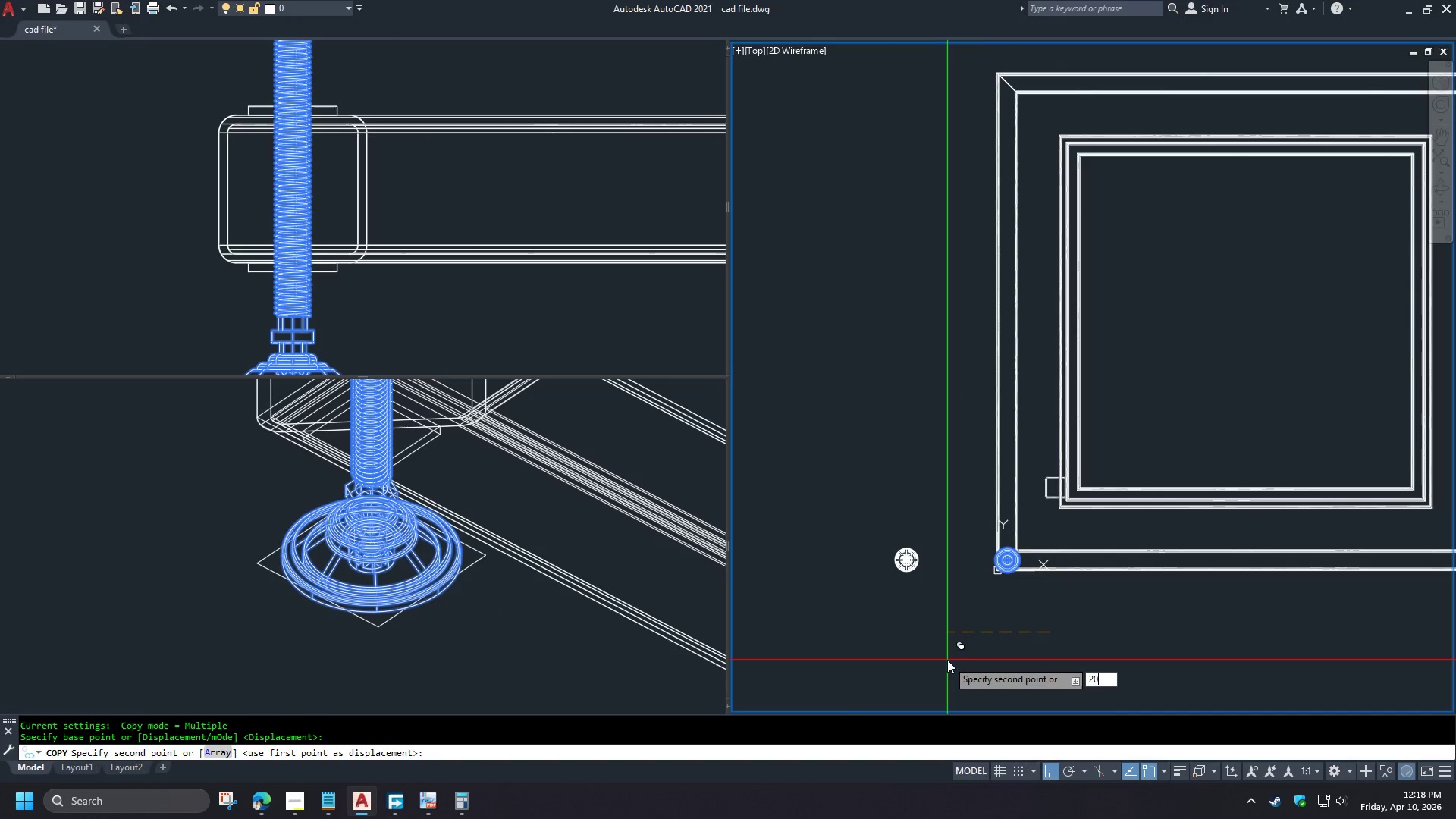 
key(Numpad0)
 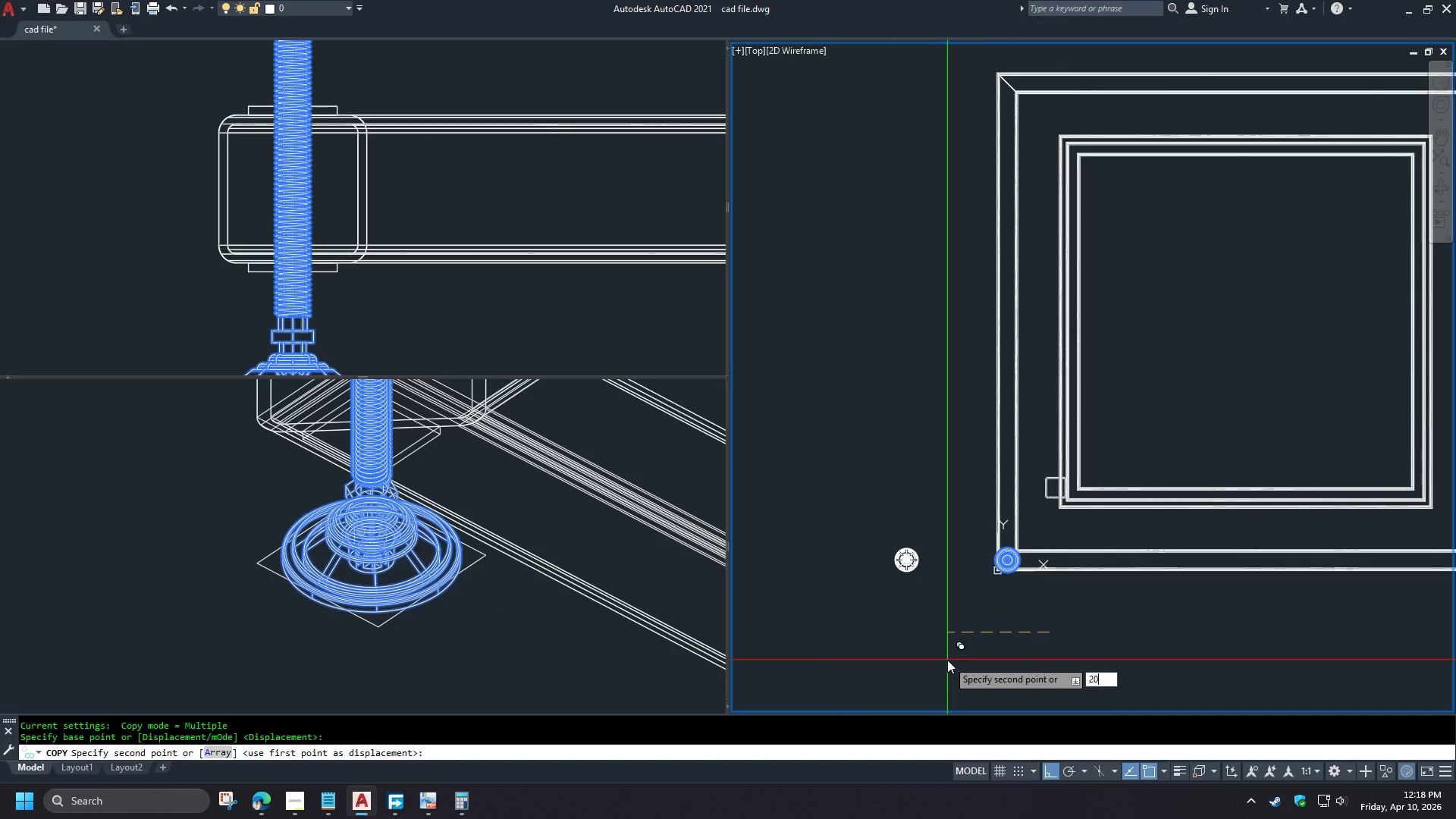 
key(Numpad0)
 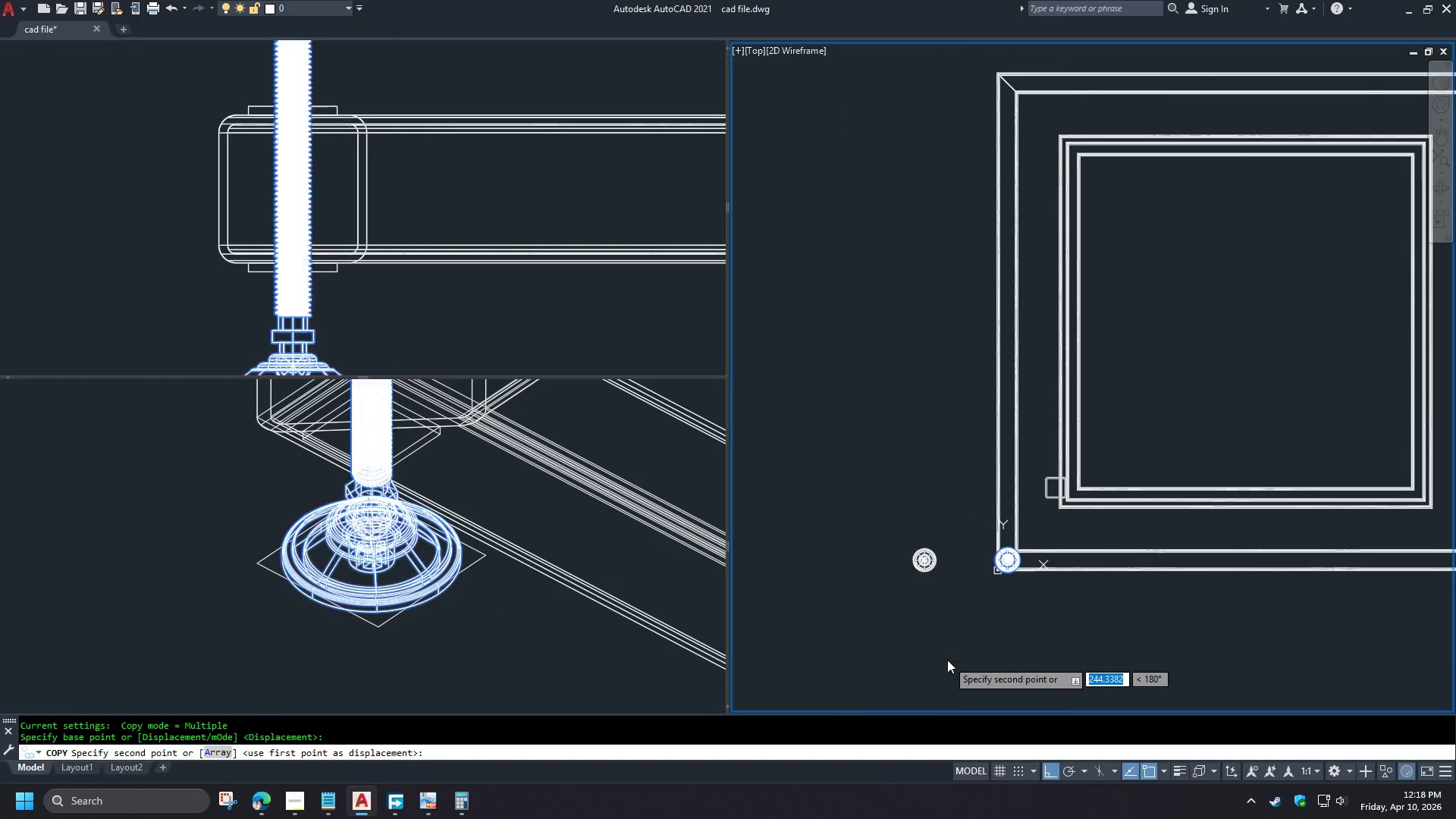 
key(Space)
 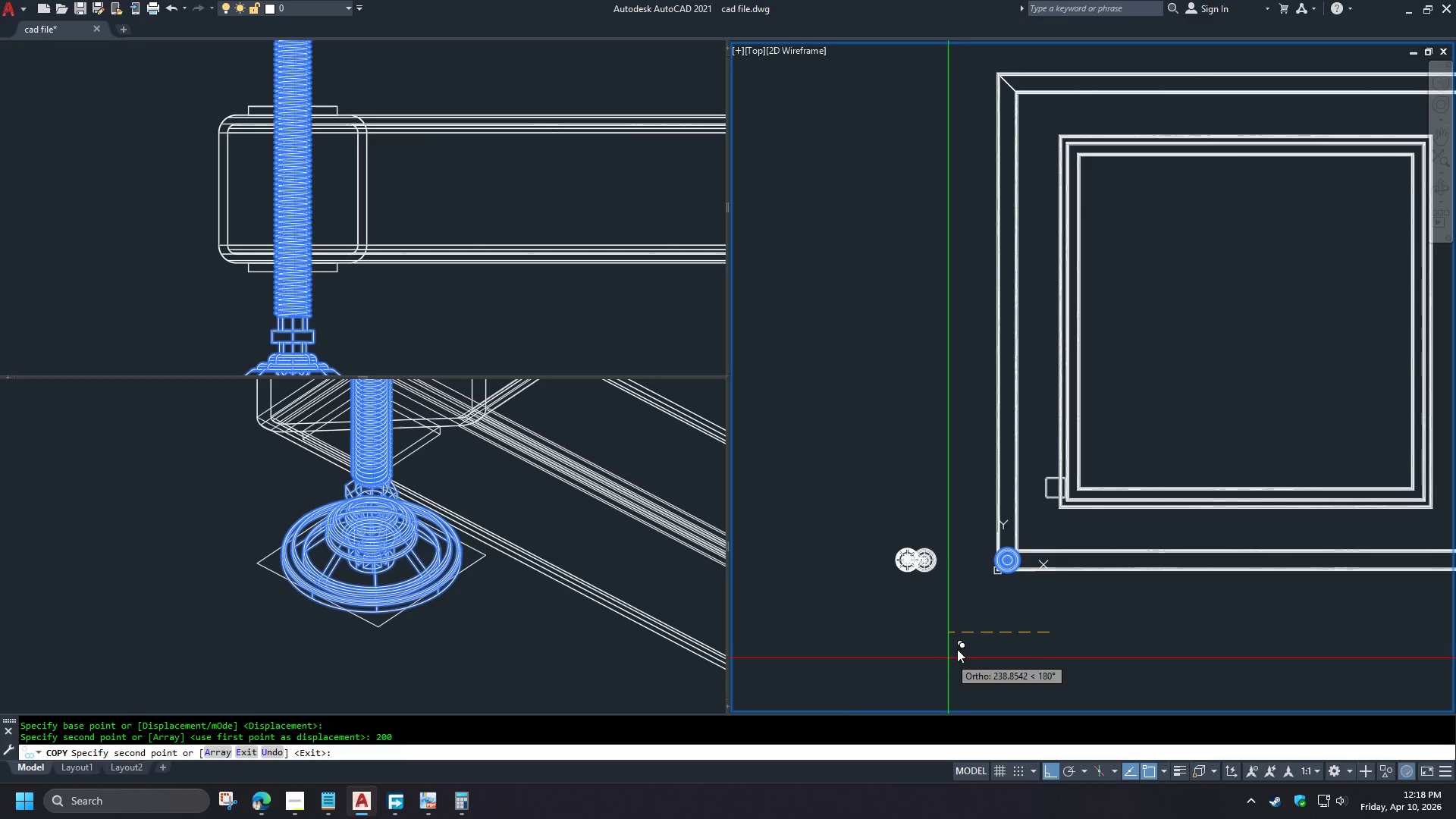 
key(Space)
 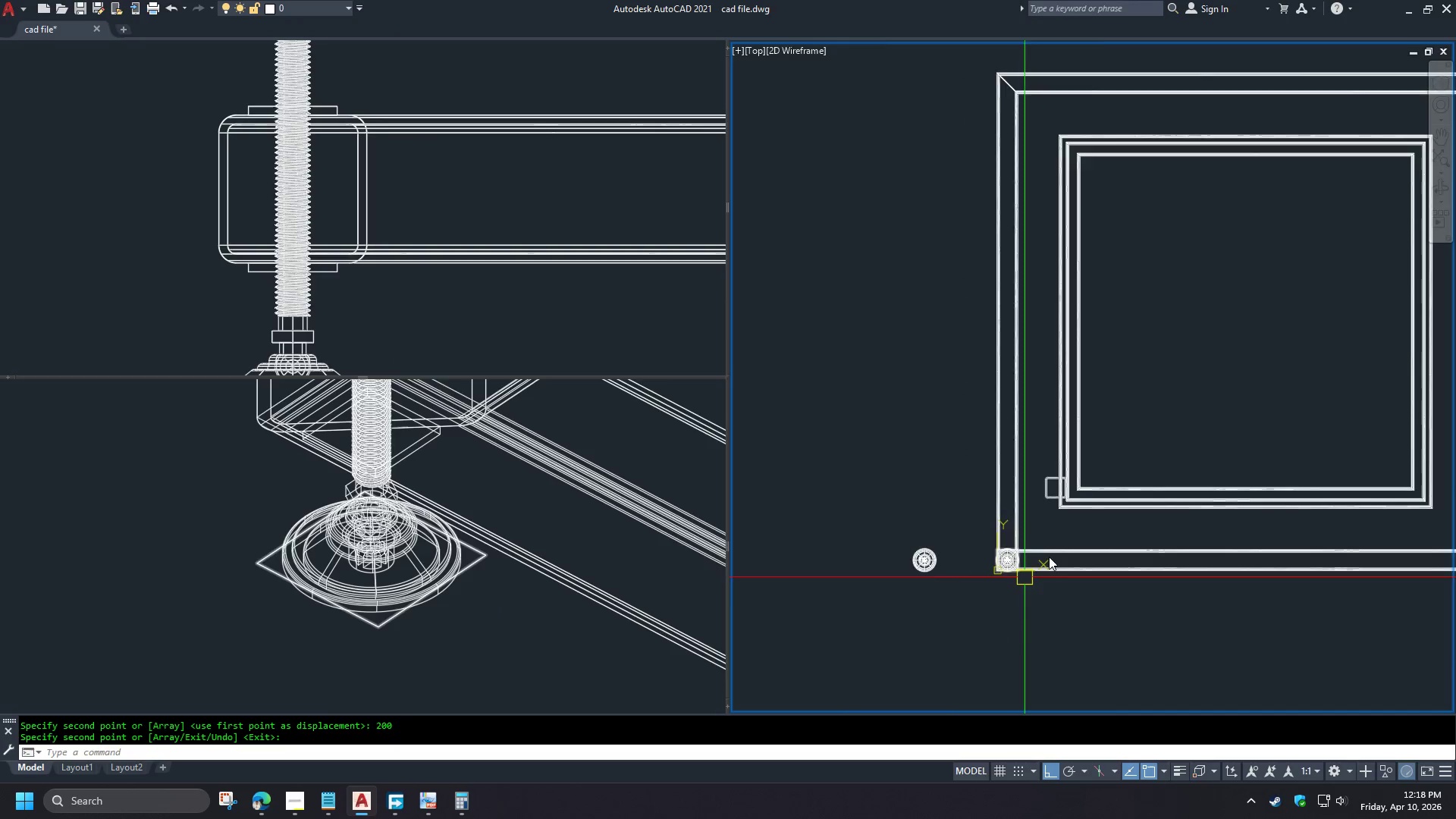 
scroll: coordinate [1025, 550], scroll_direction: up, amount: 4.0
 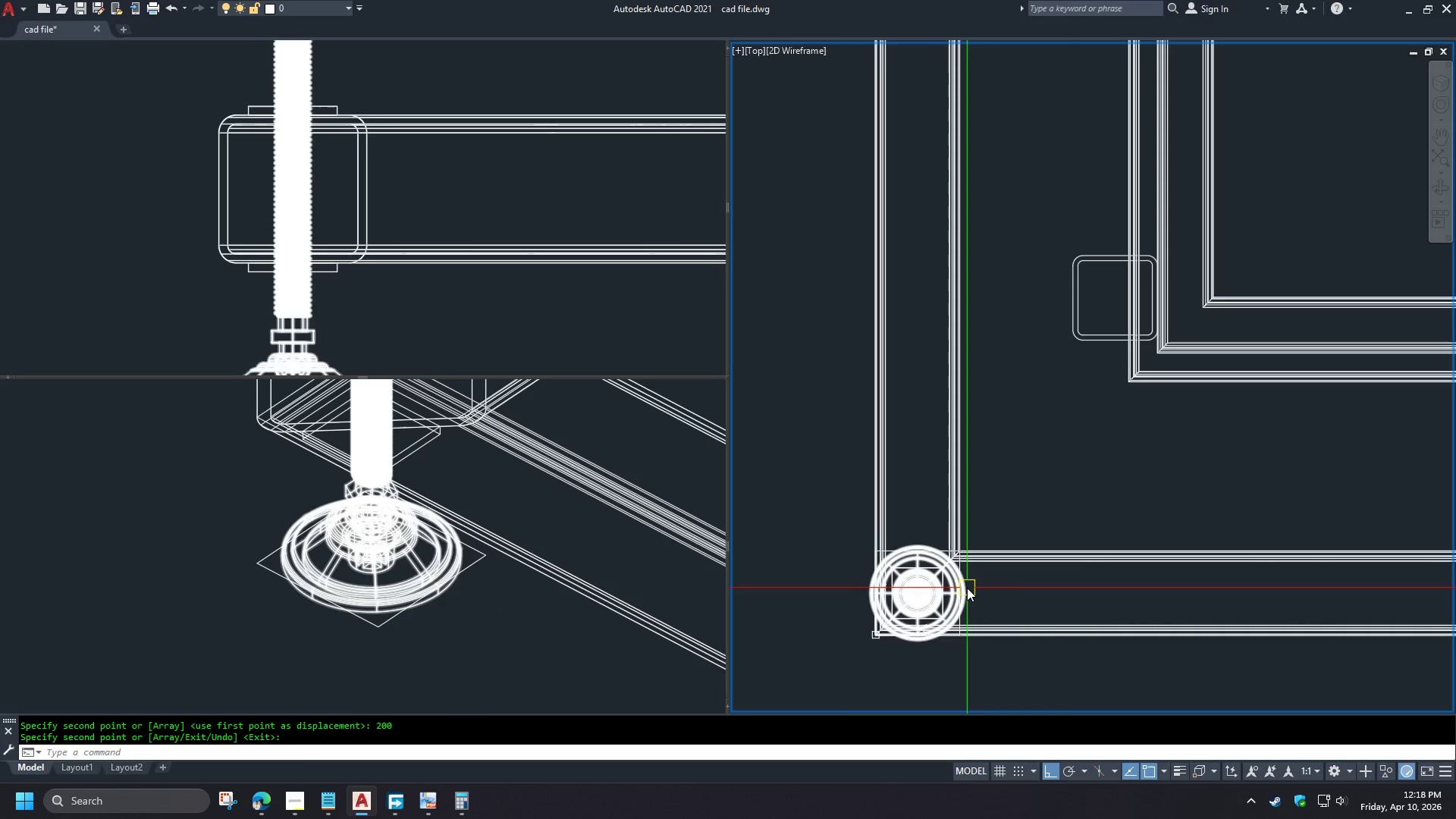 
left_click([967, 588])
 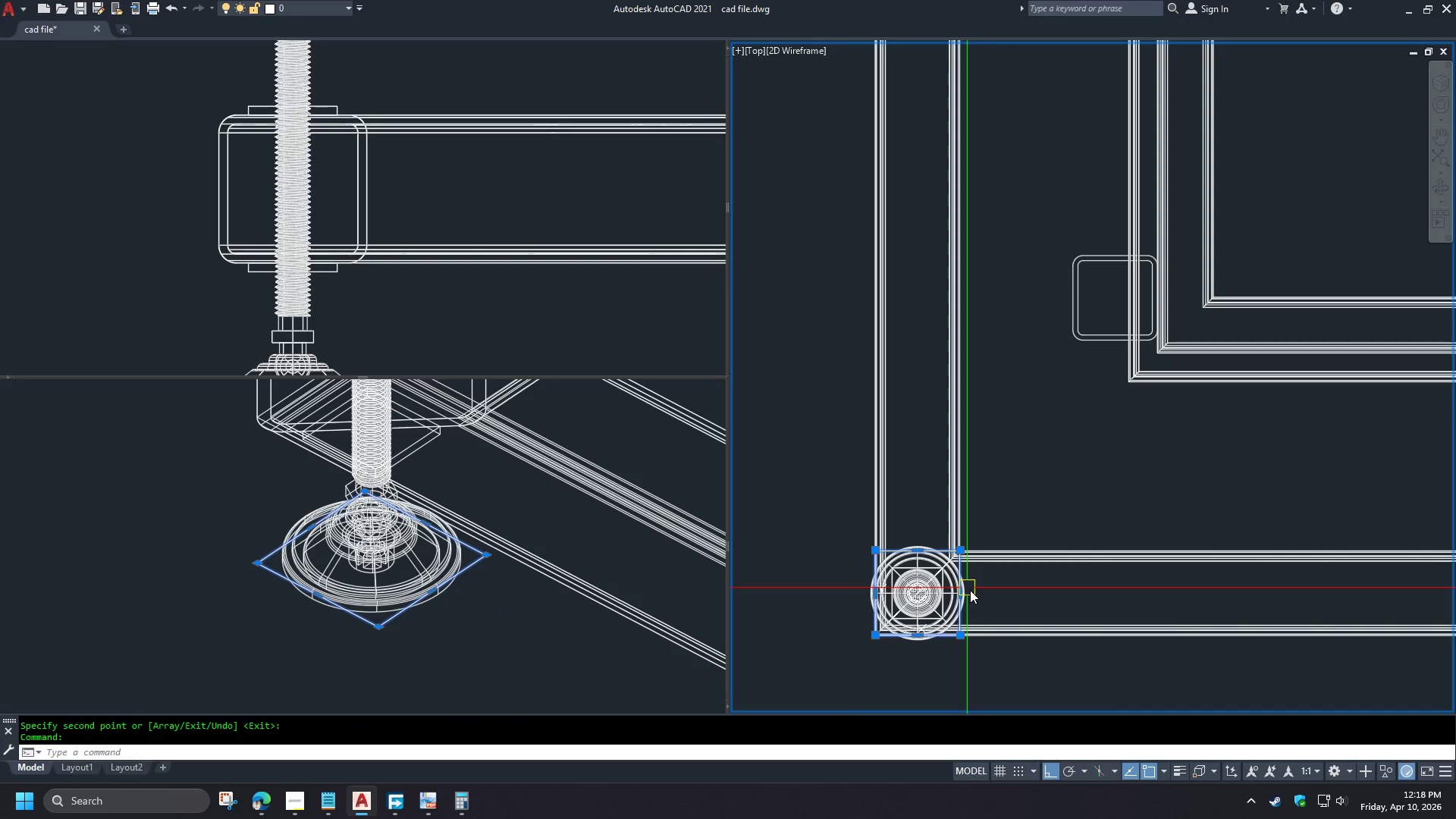 
key(X)
 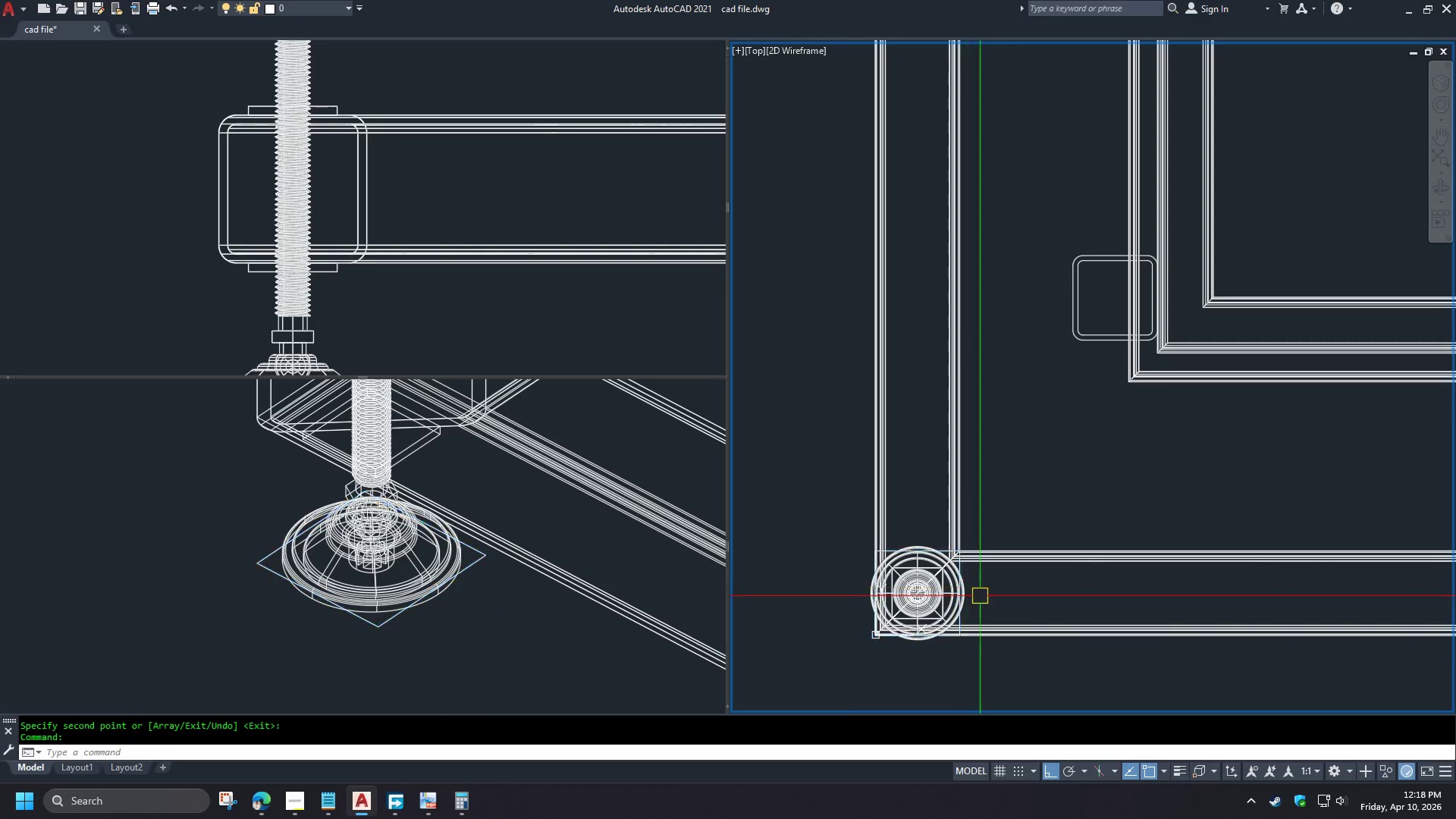 
key(Space)
 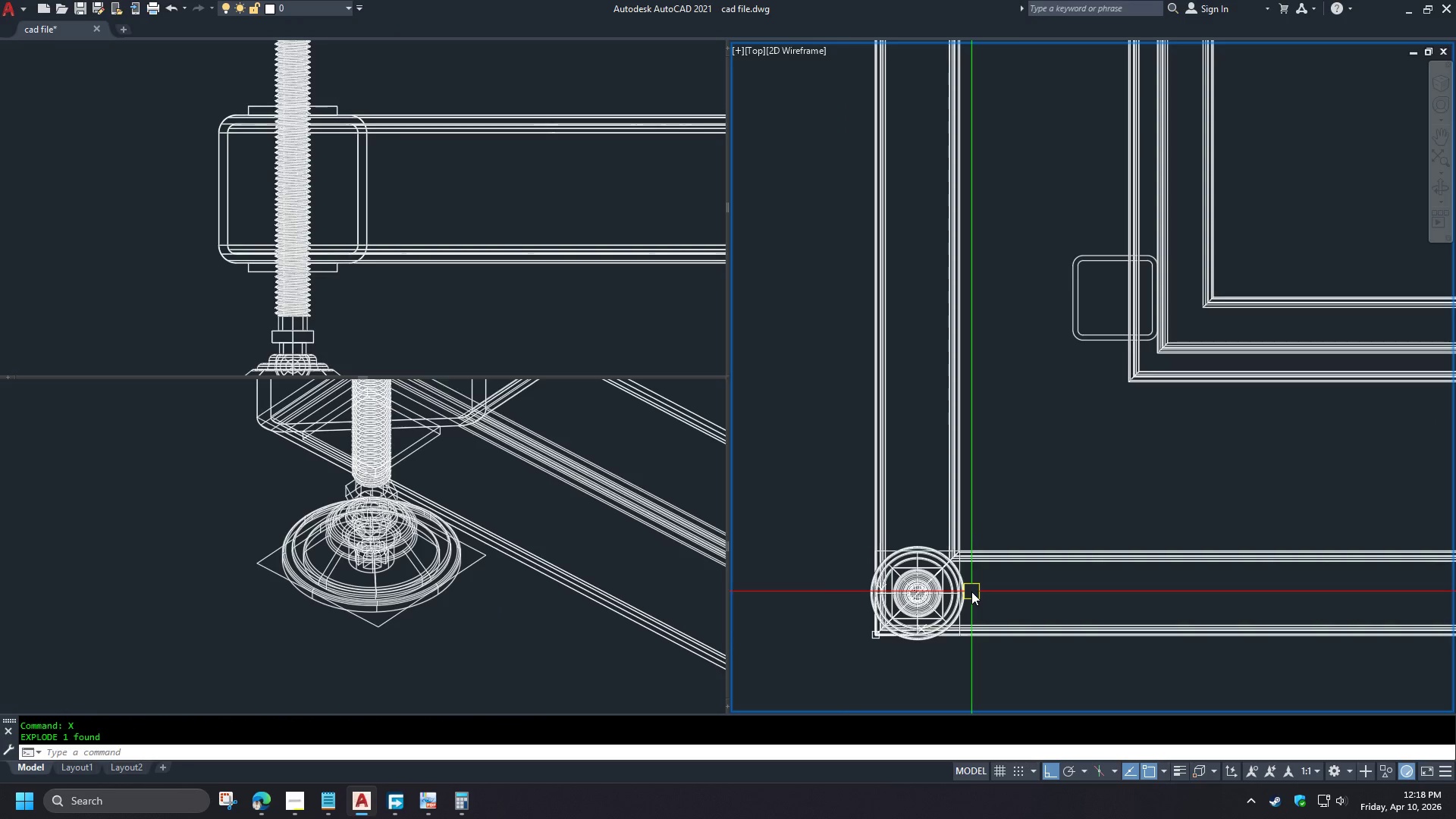 
key(Control+Z)
 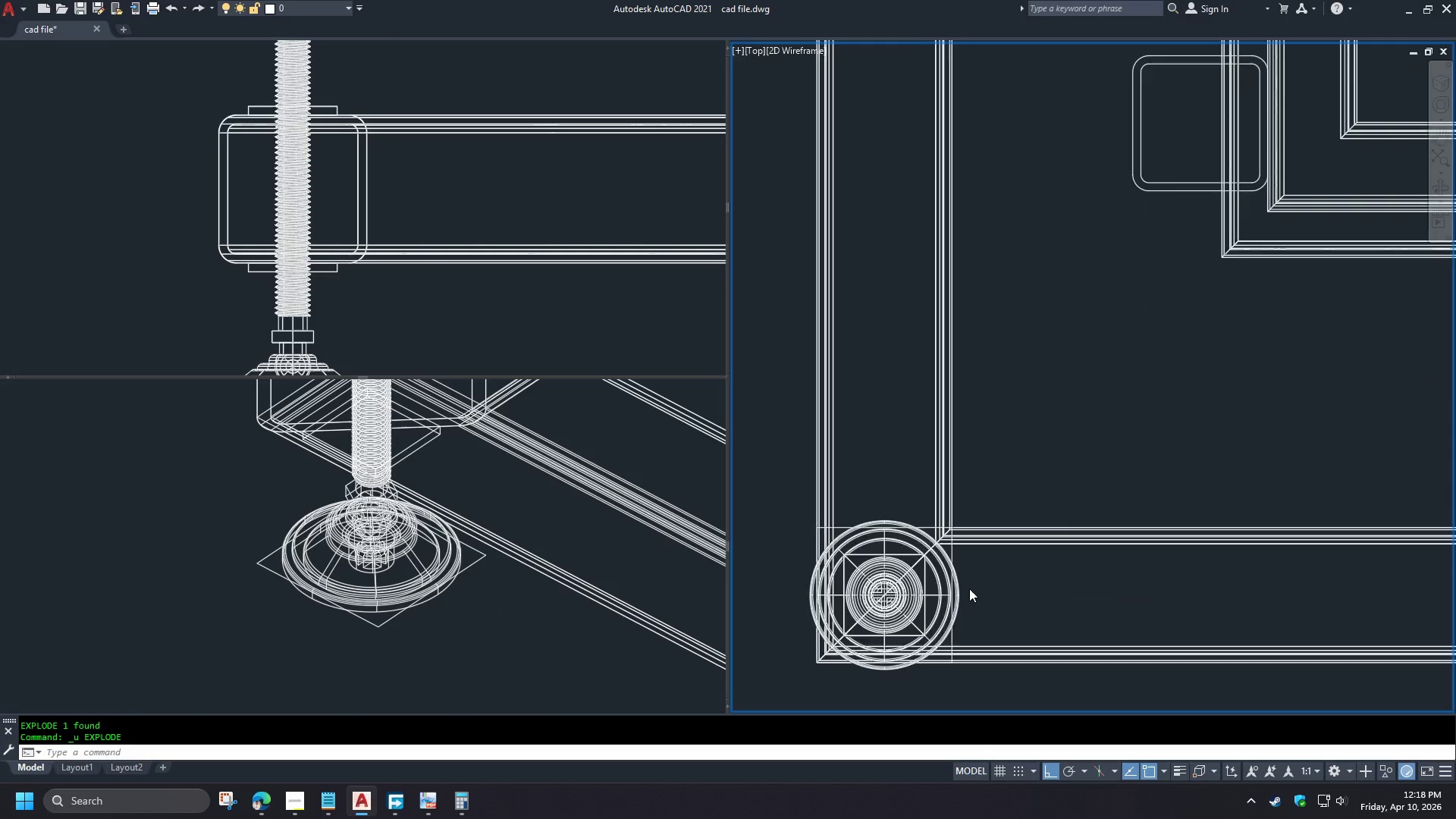 
scroll: coordinate [969, 588], scroll_direction: up, amount: 2.0
 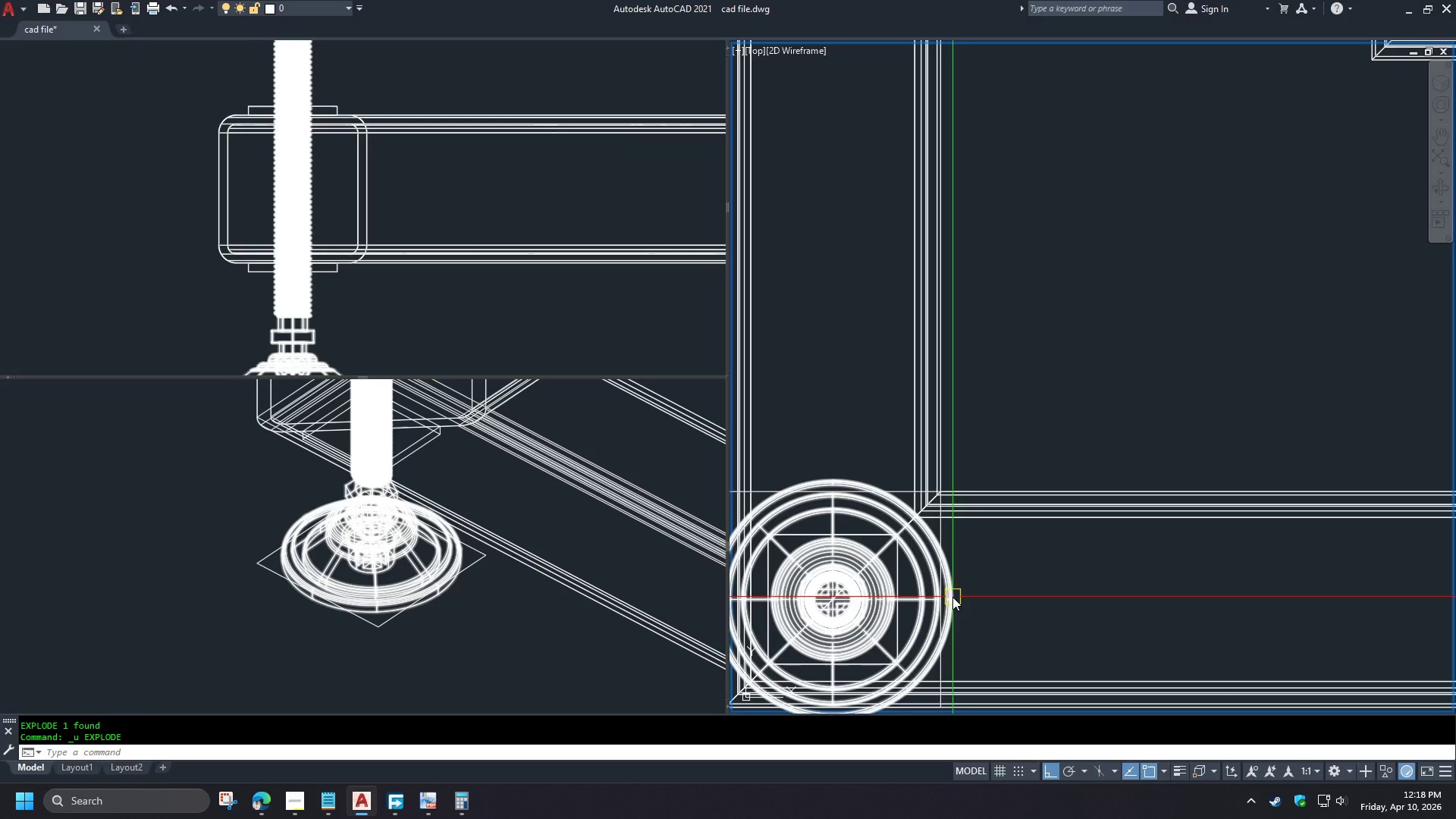 
left_click([952, 597])
 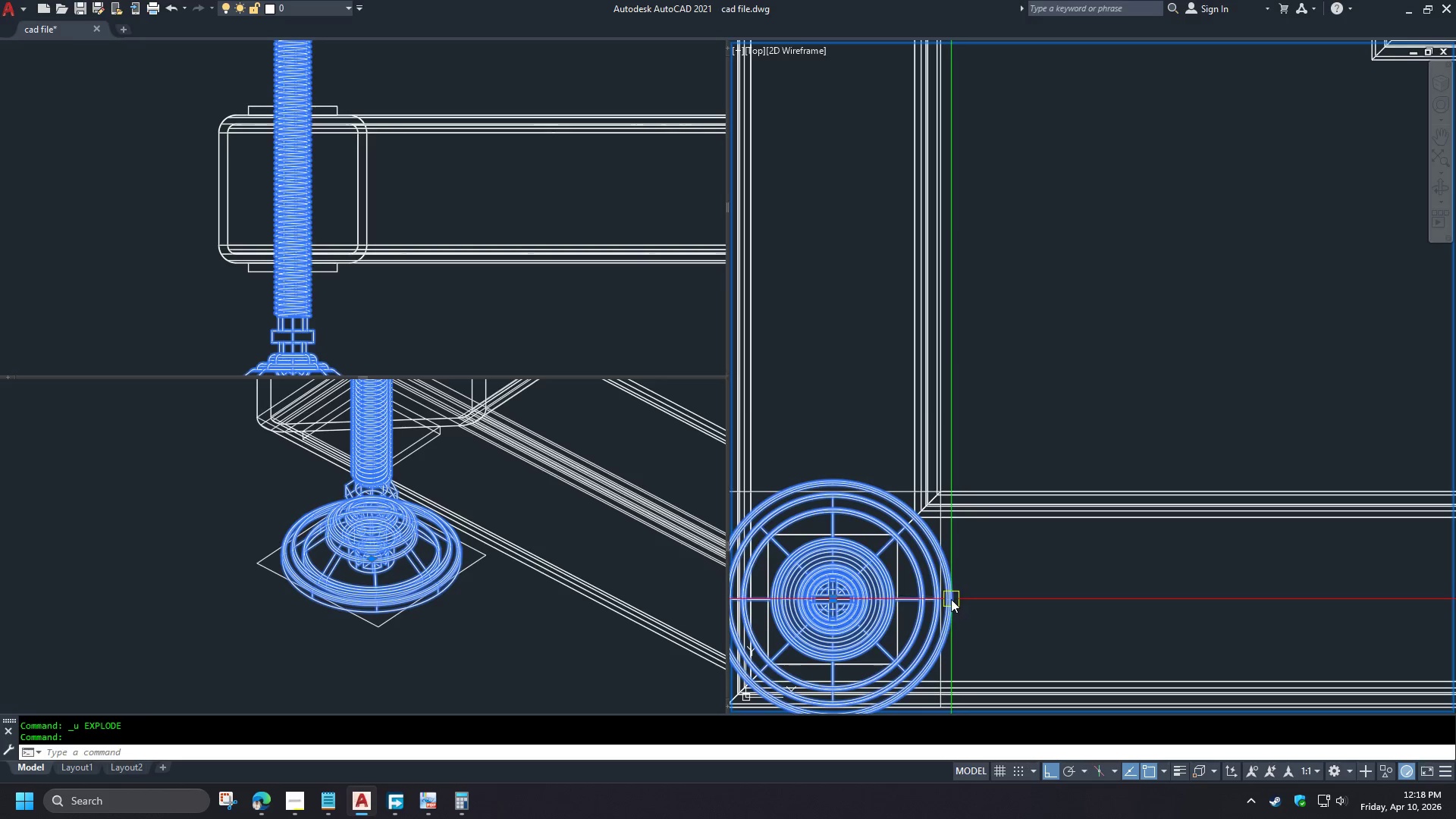 
key(E)
 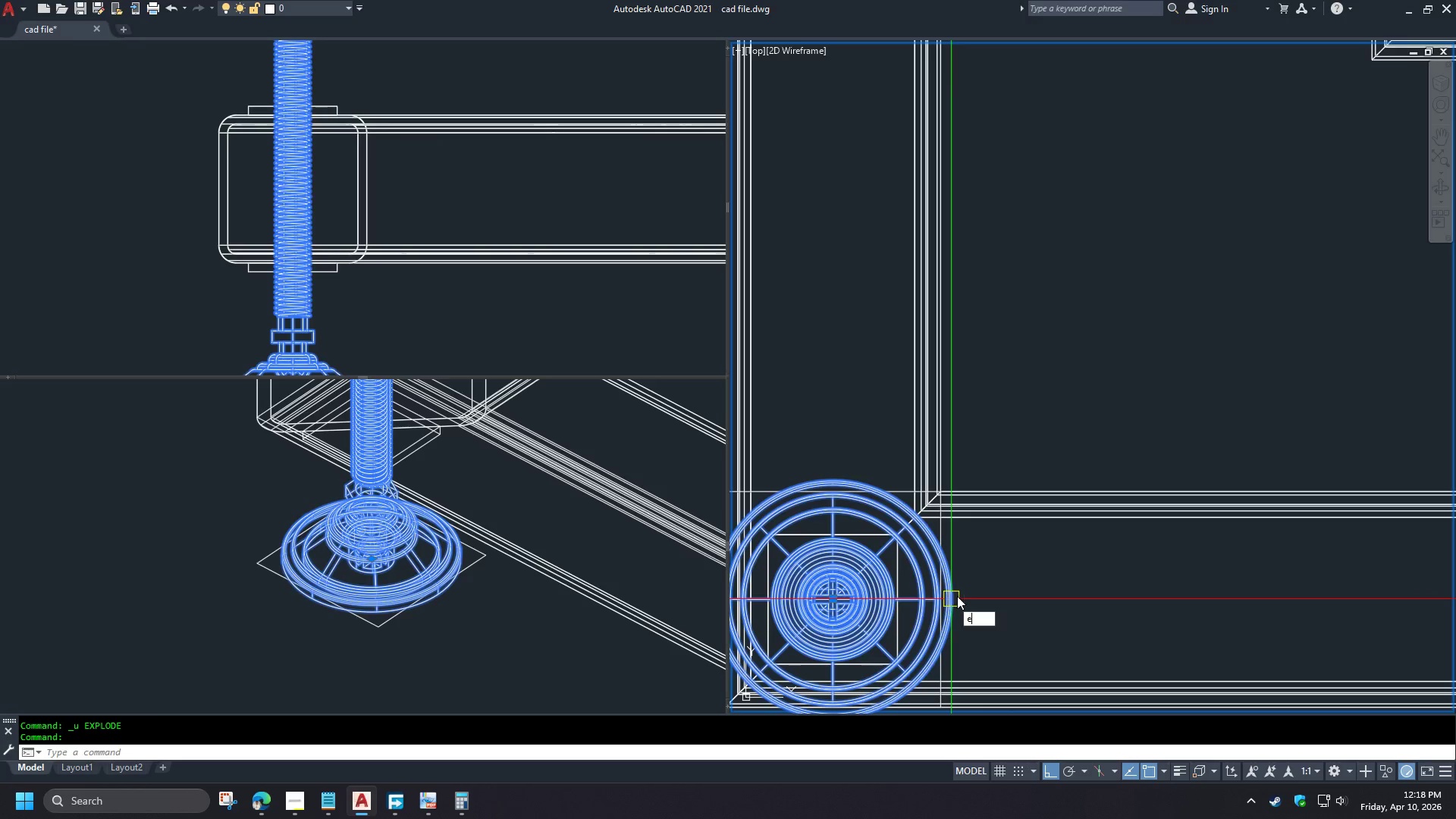 
key(Space)
 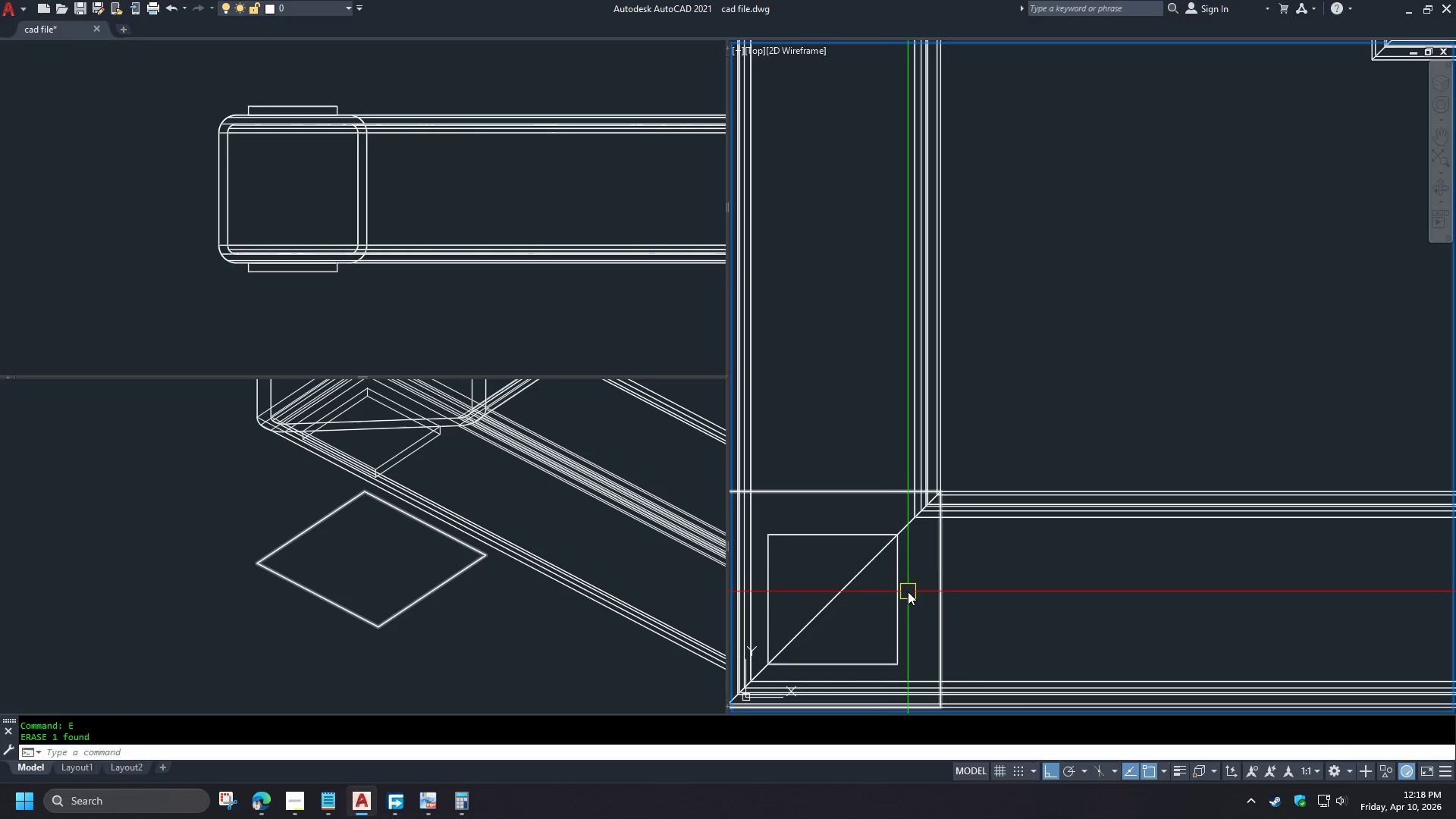 
key(Control+Z)
 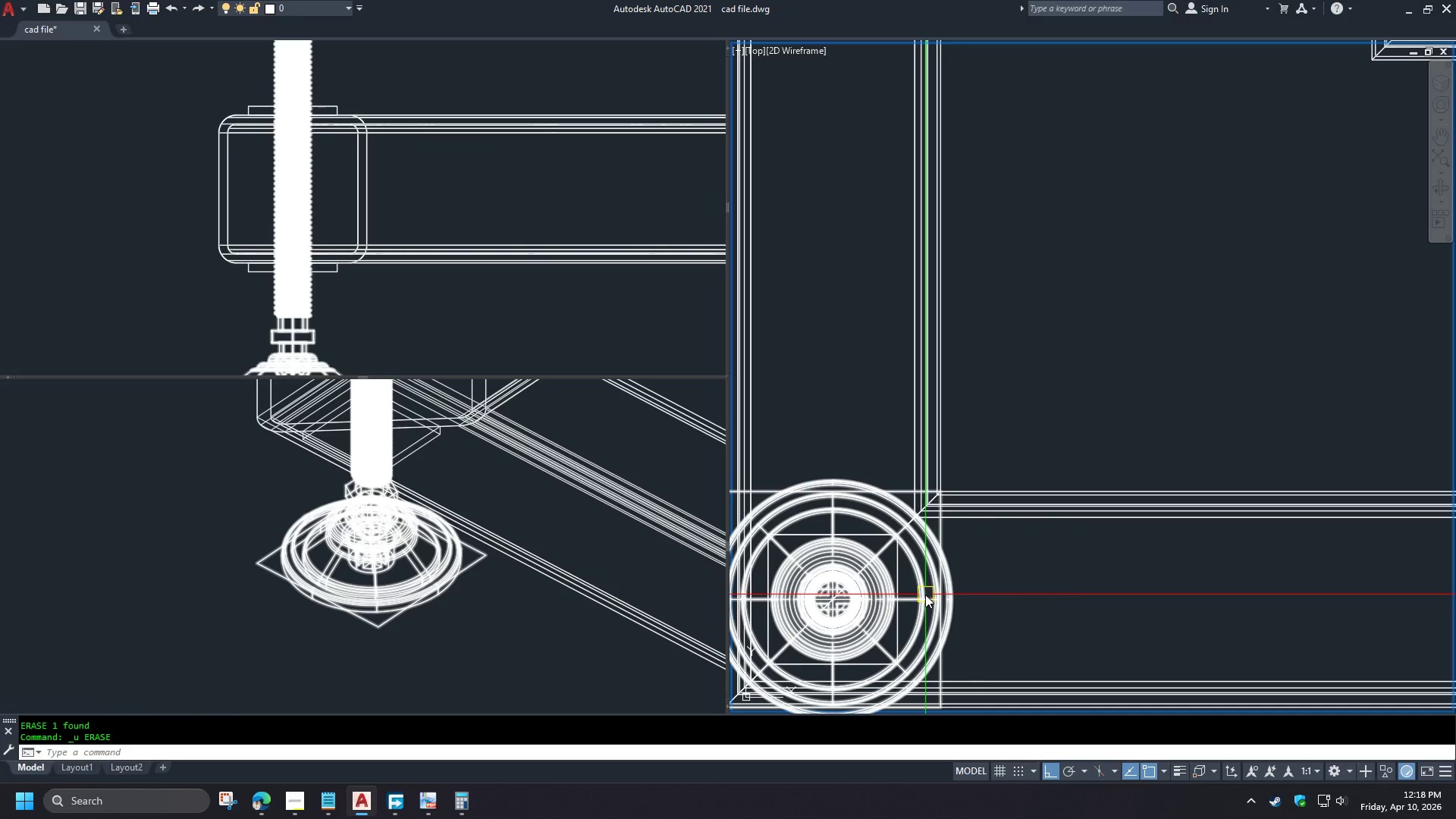 
left_click([924, 595])
 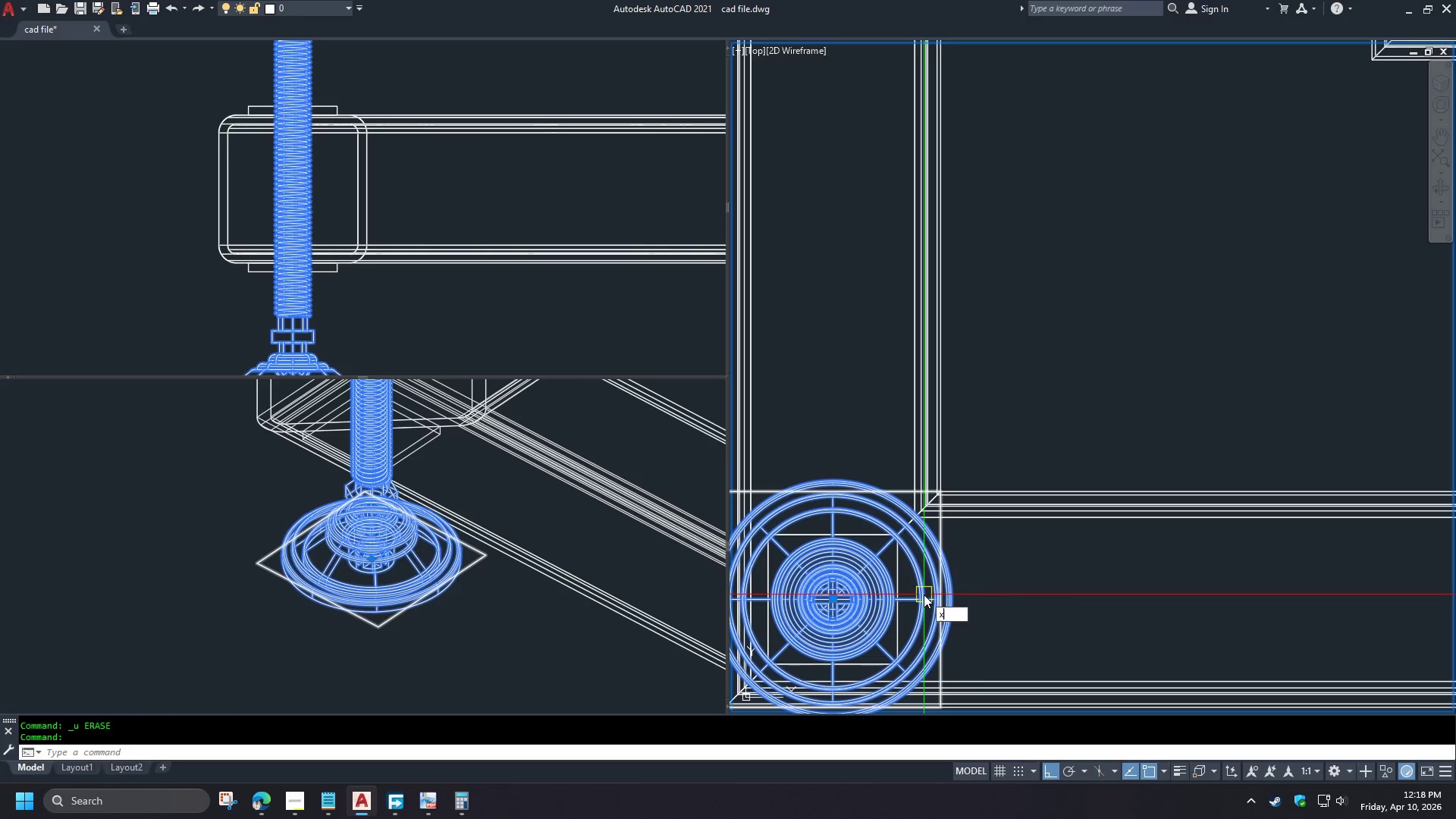 
key(X)
 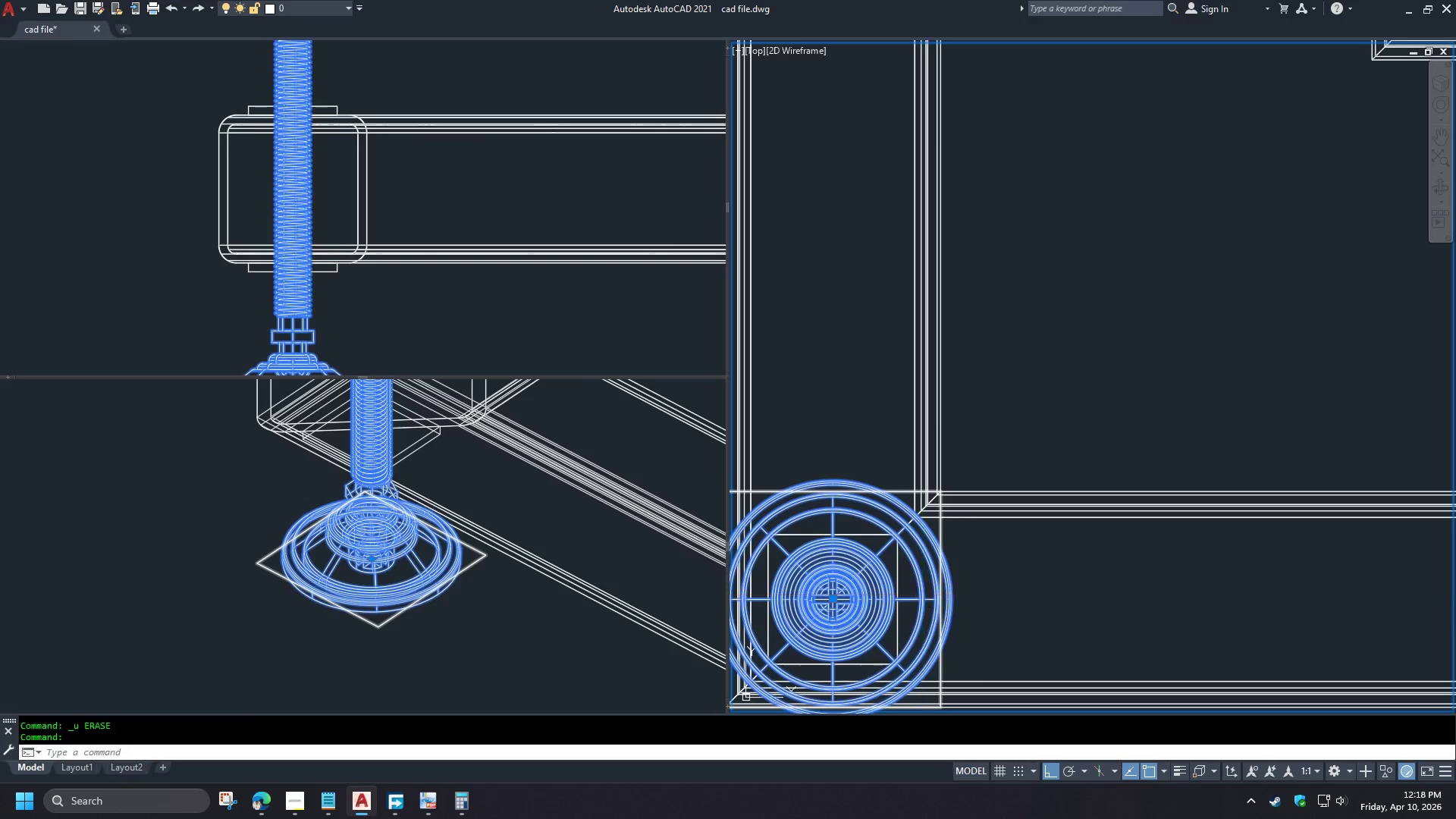 
key(Space)
 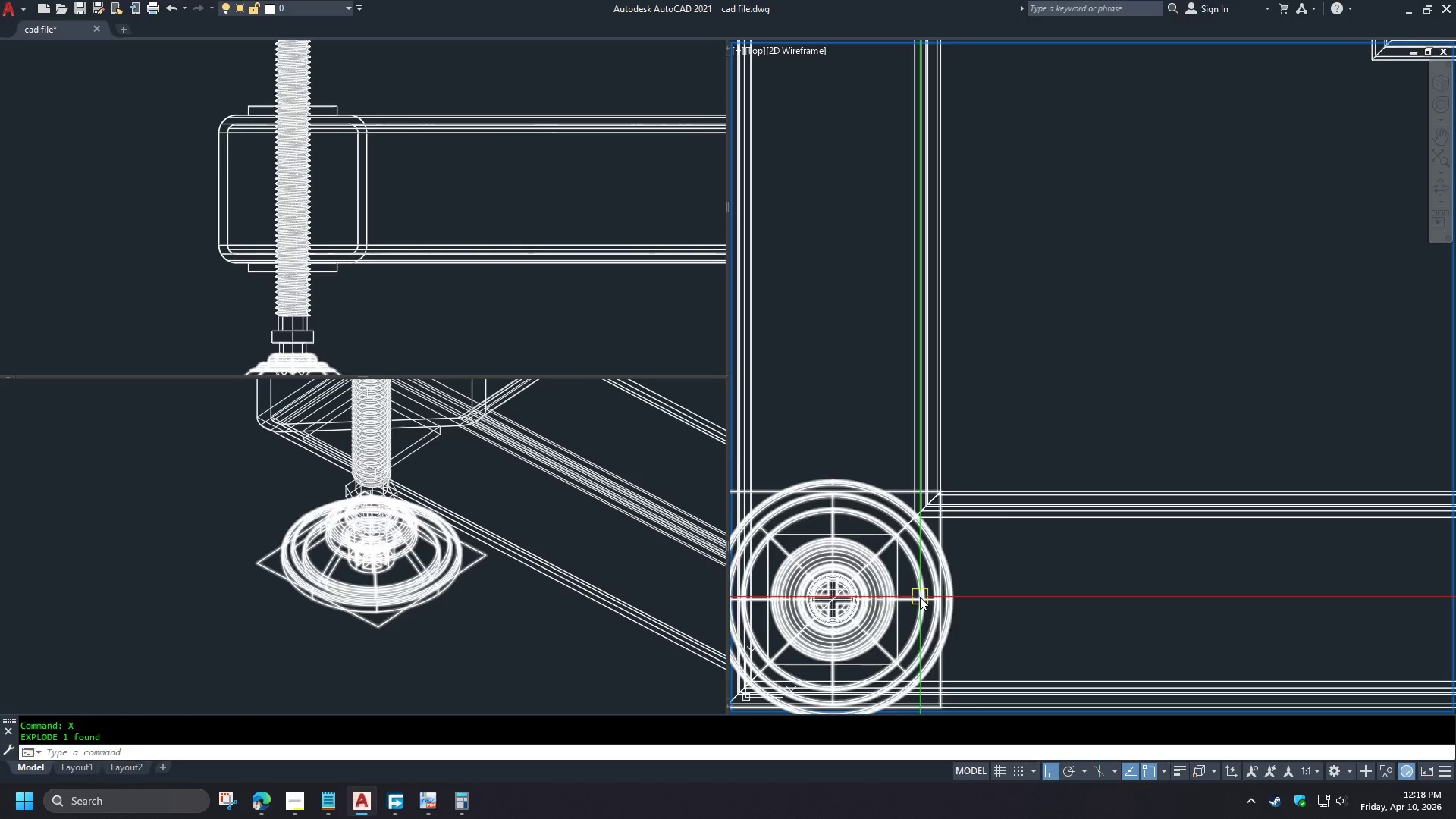 
left_click([920, 597])
 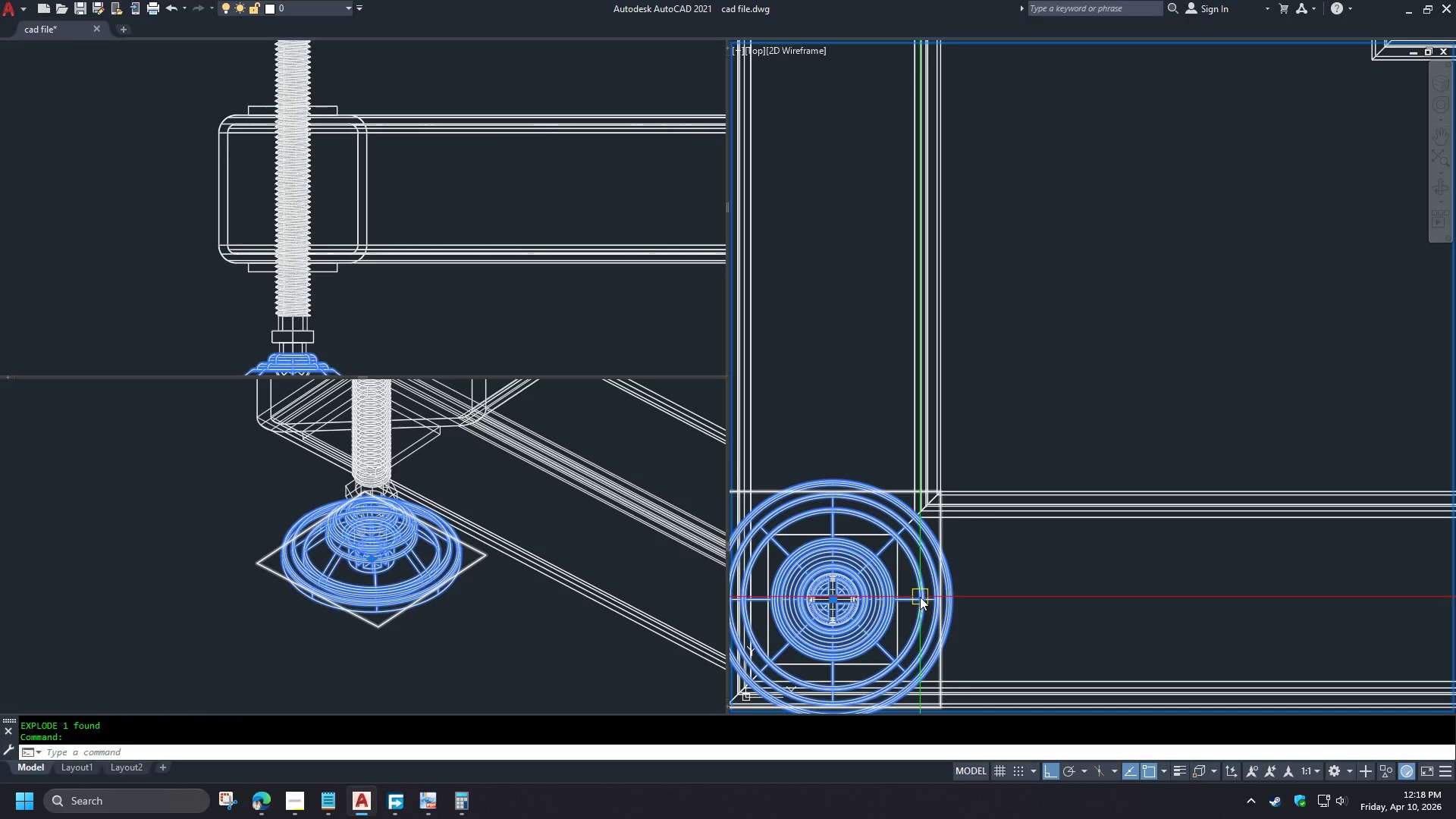 
key(E)
 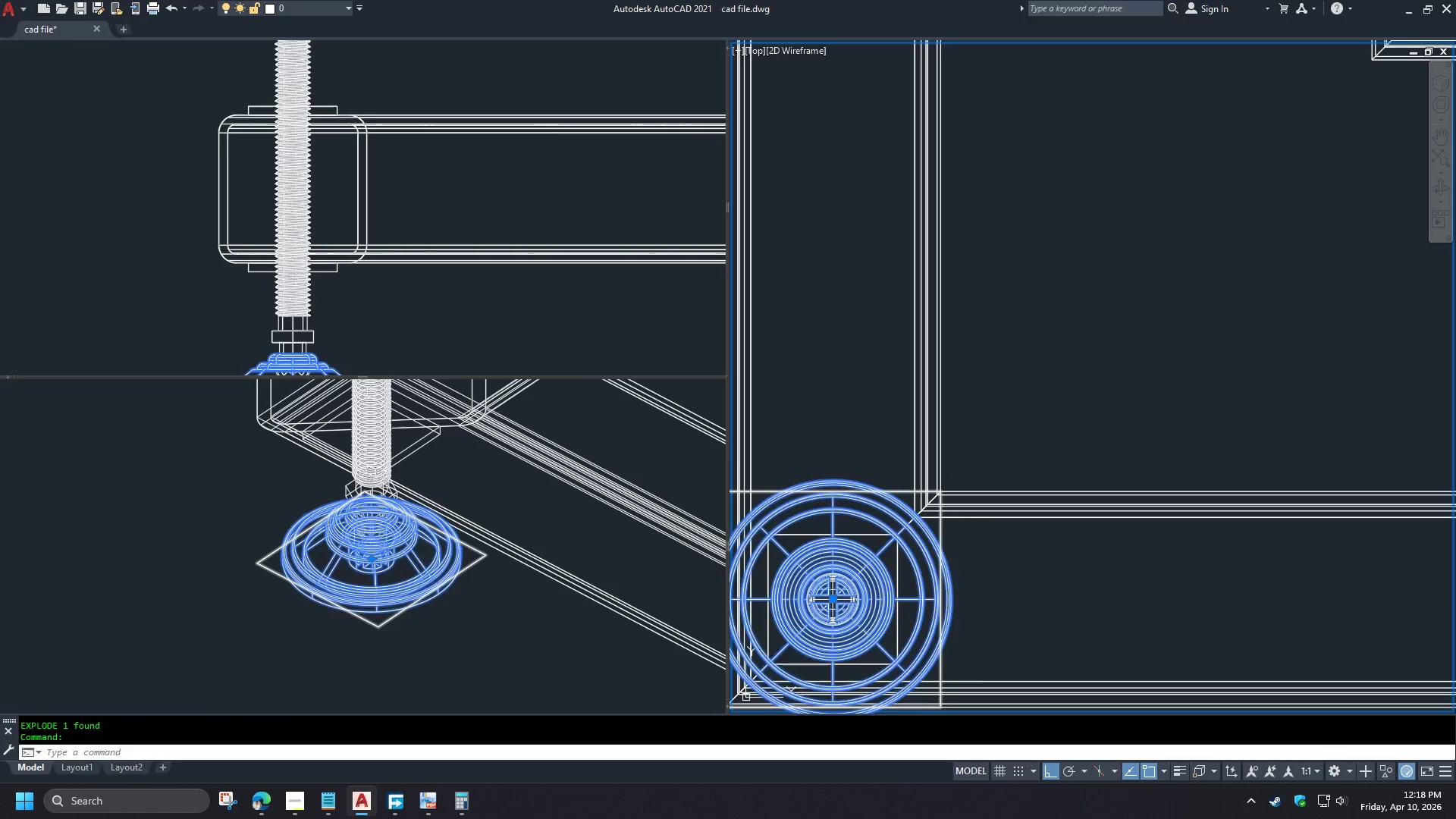 
key(Space)
 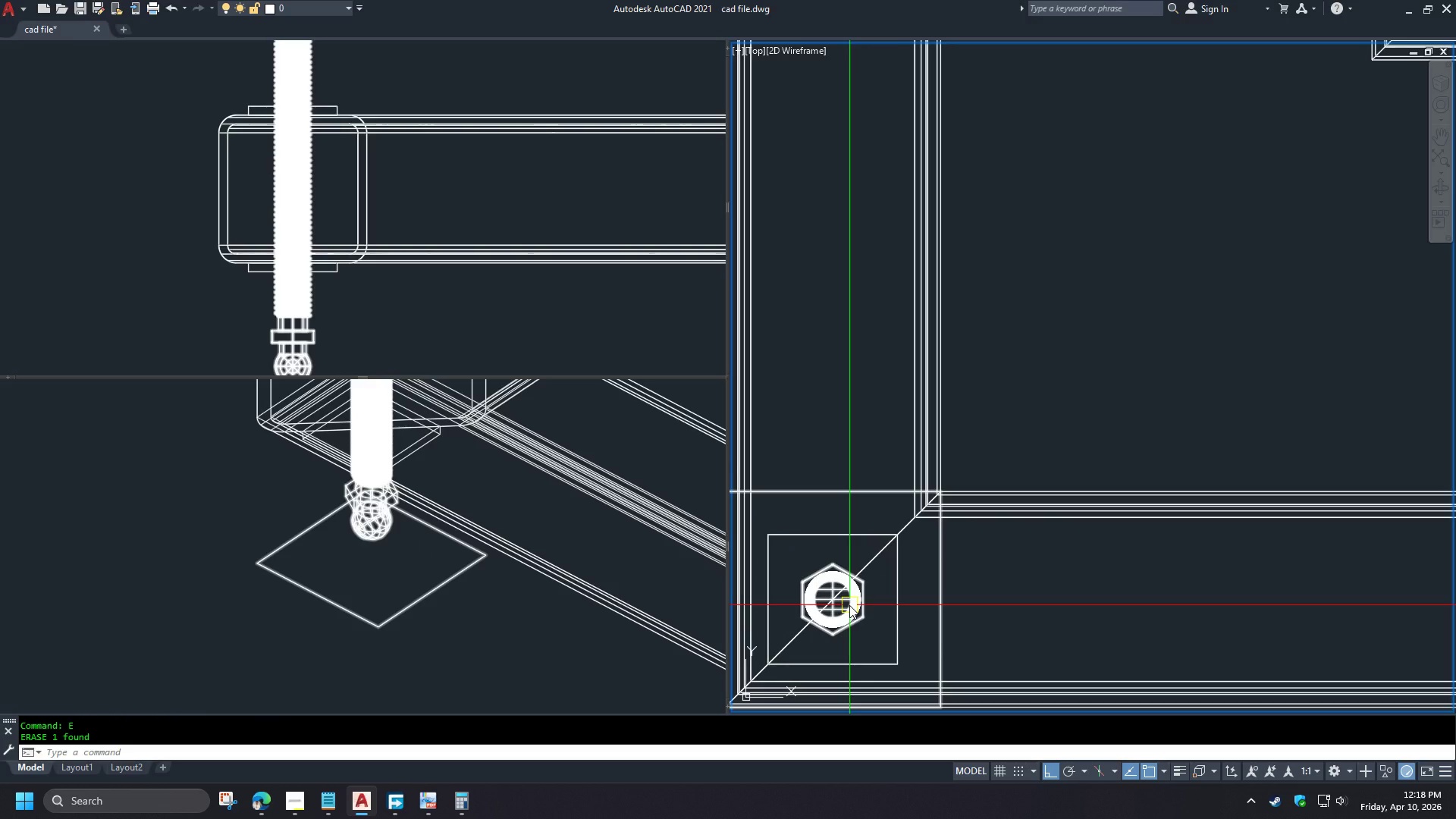 
left_click([849, 605])
 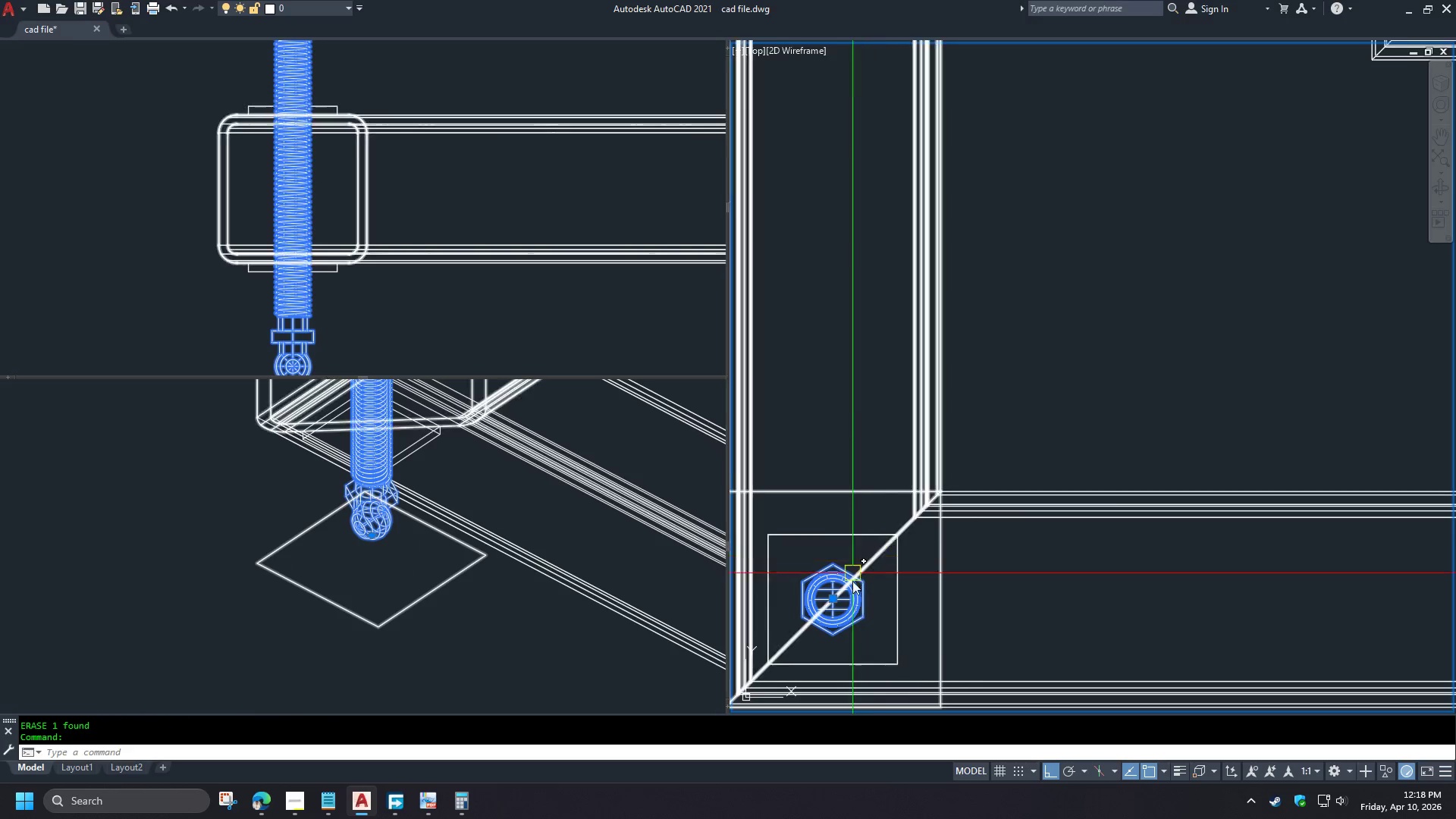 
scroll: coordinate [938, 594], scroll_direction: down, amount: 6.0
 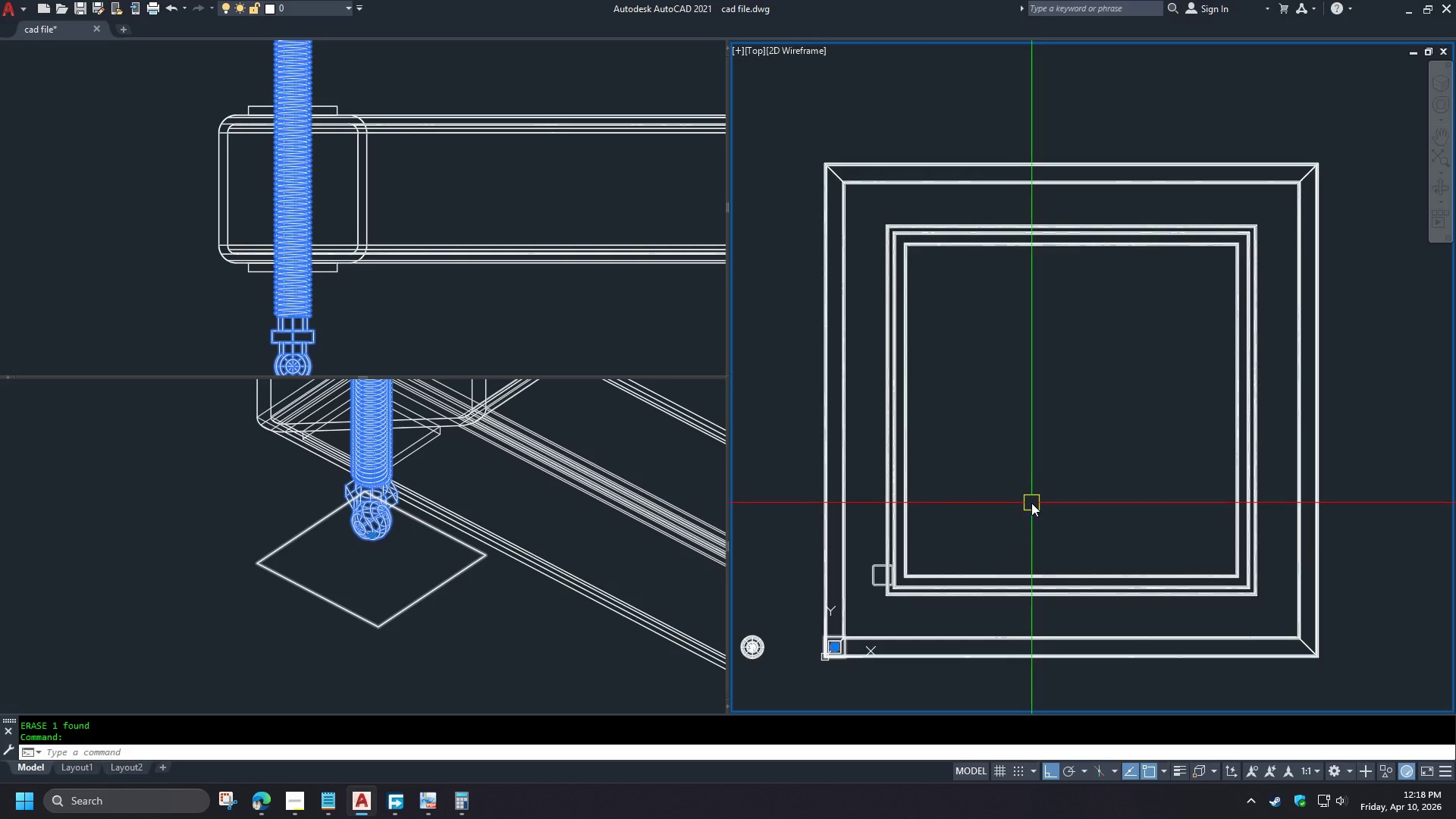 
key(Escape)
 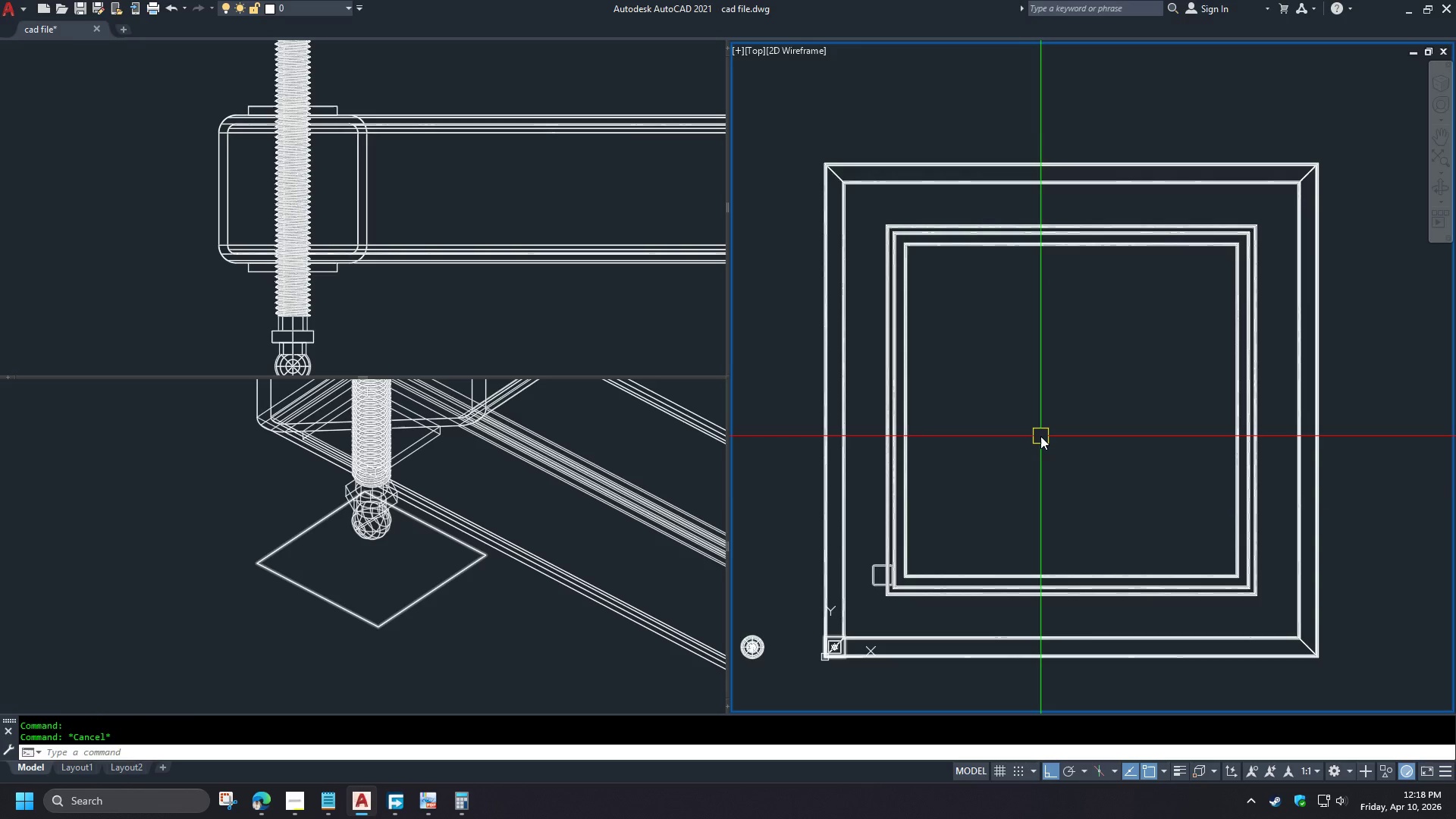 
wait(7.58)
 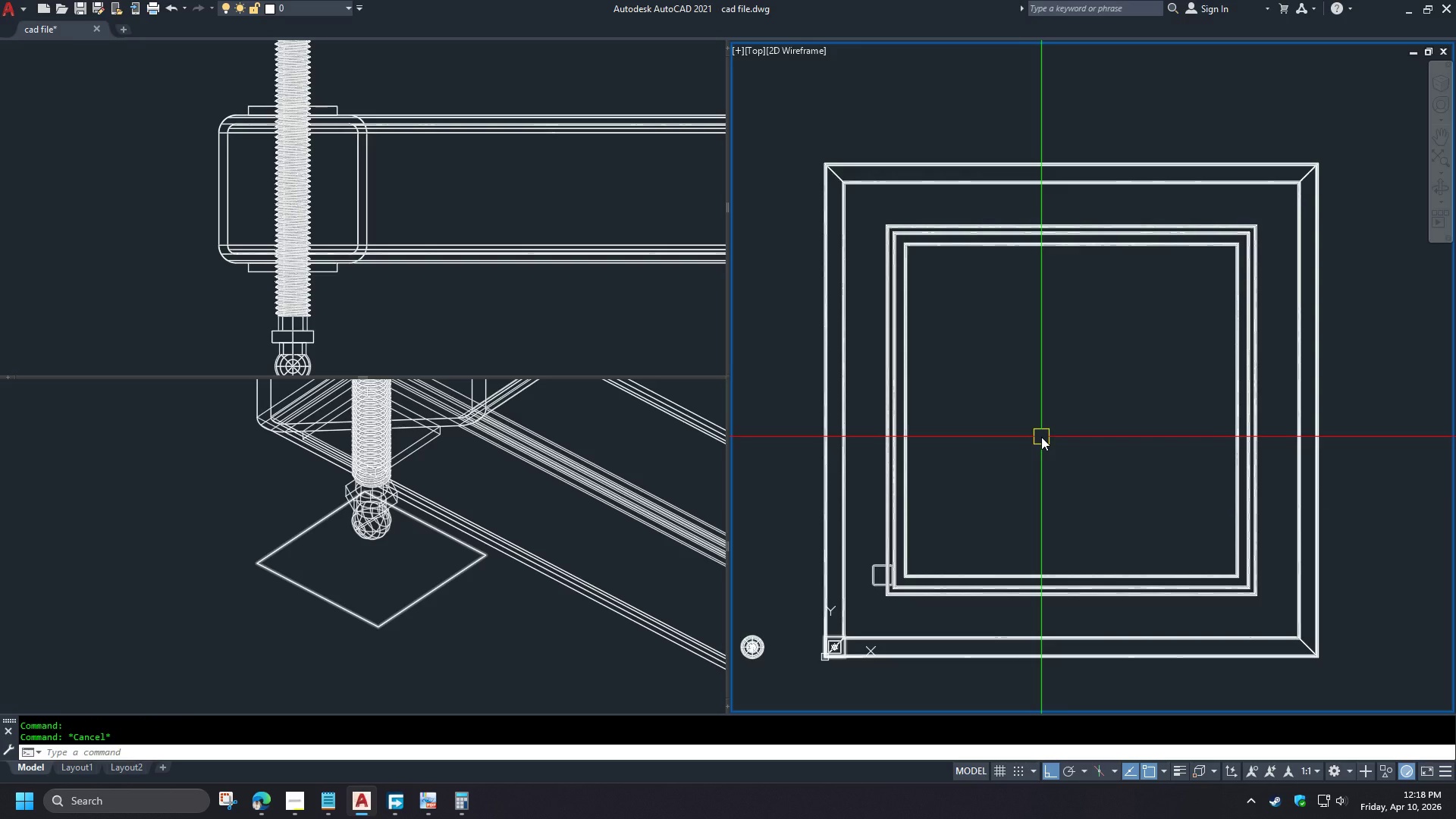 
key(C)
 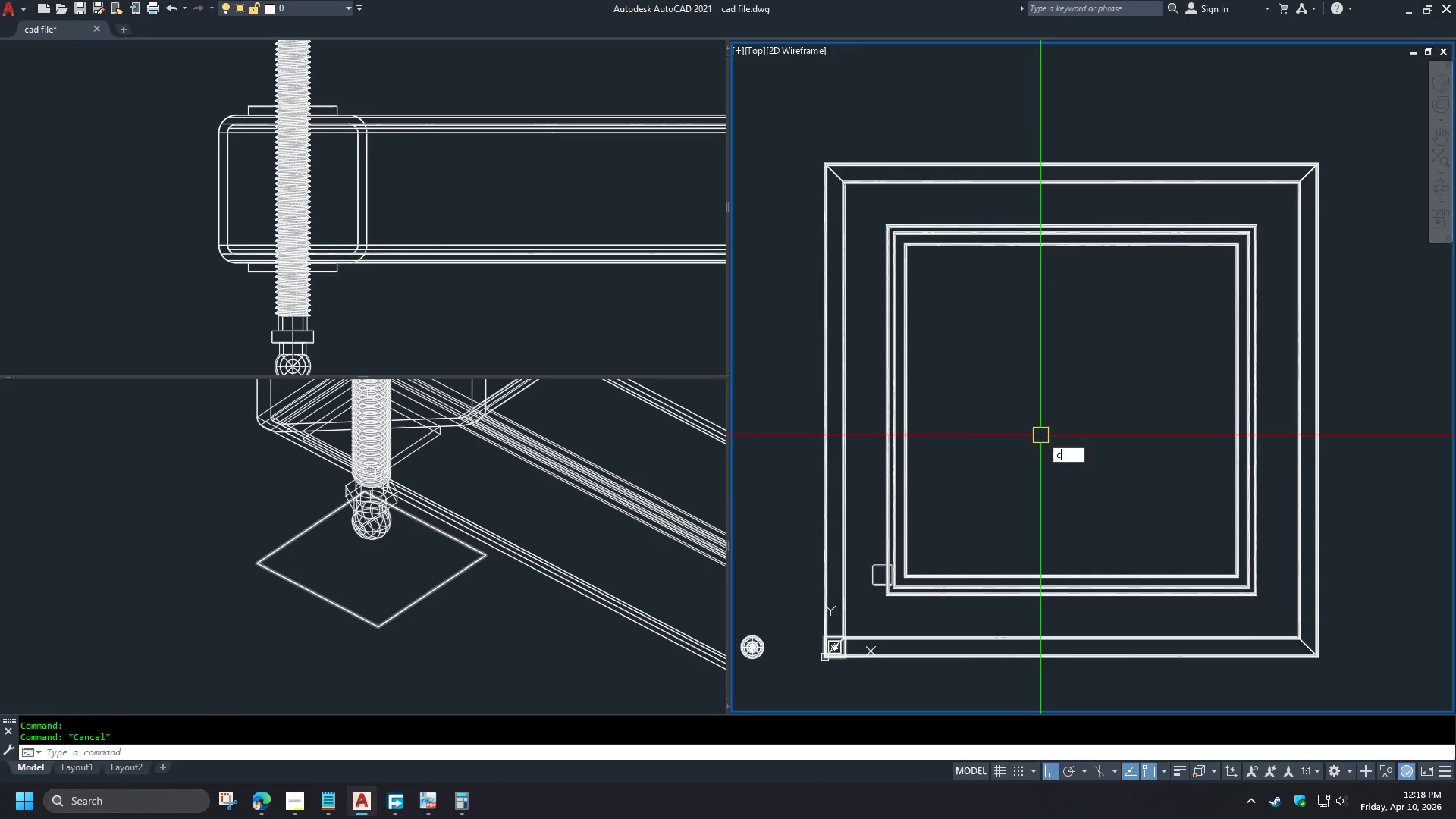 
key(Space)
 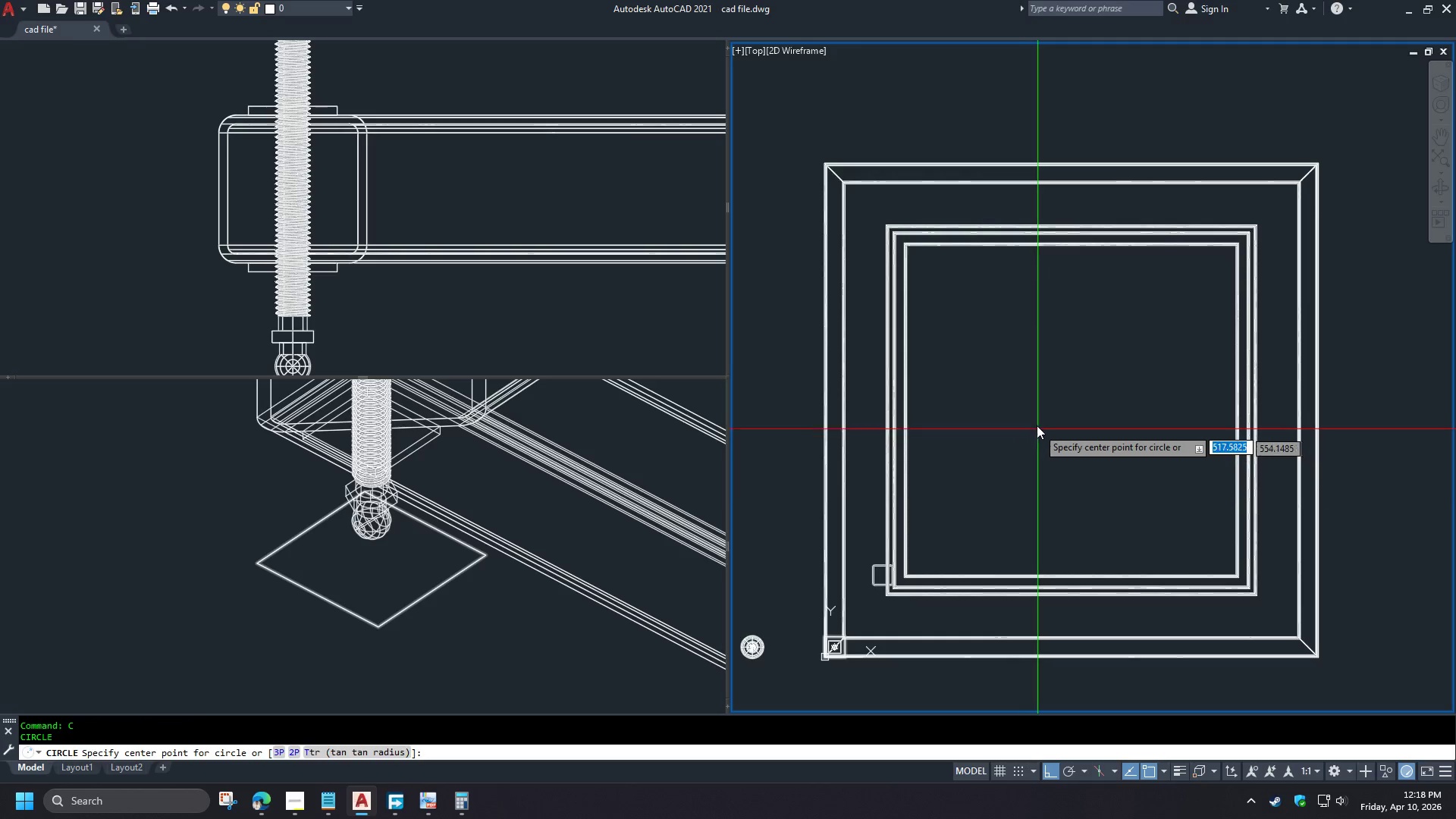 
hold_key(key=ShiftLeft, duration=0.48)
right_click([1031, 405])
 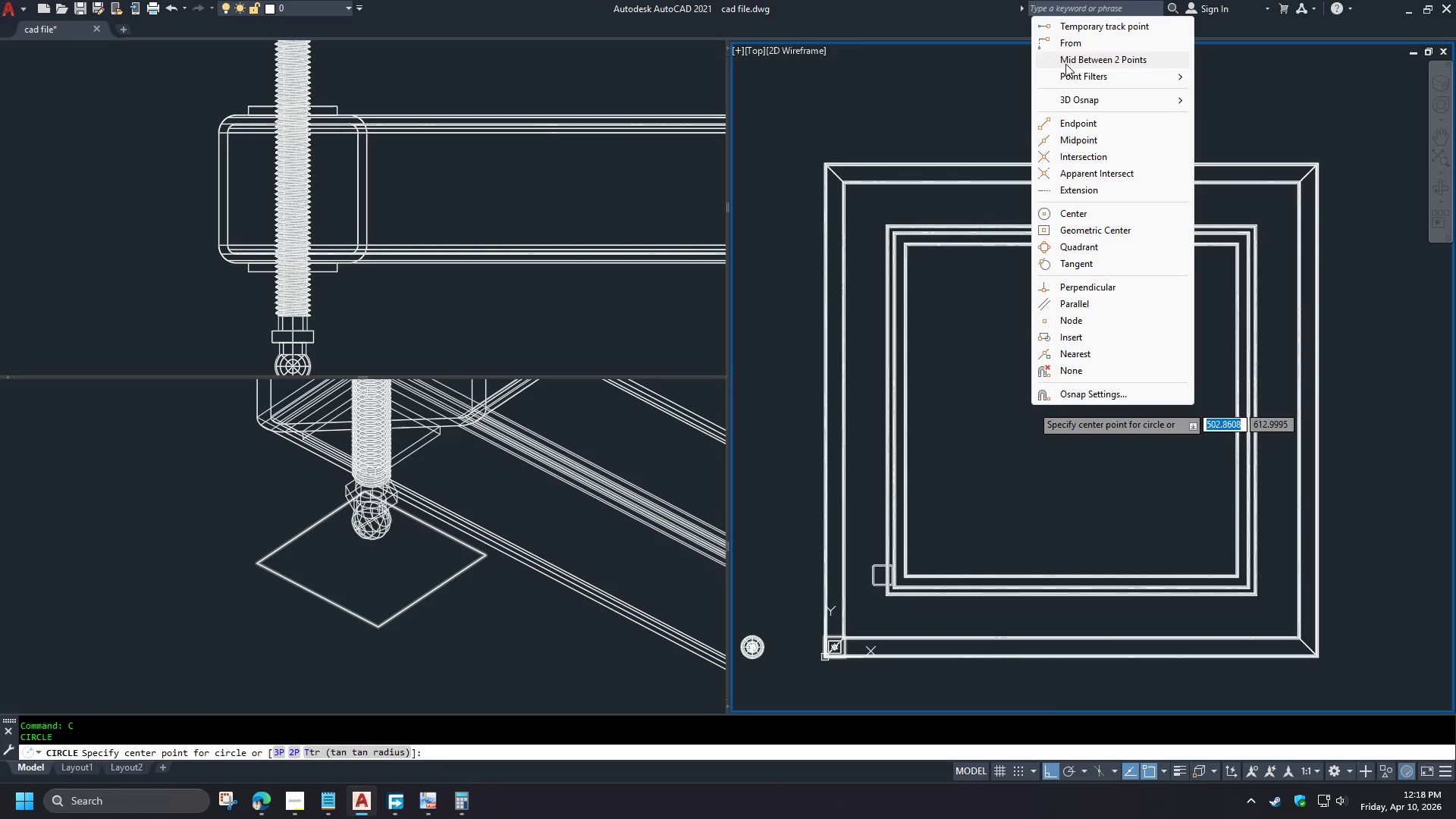 
left_click([1069, 62])
 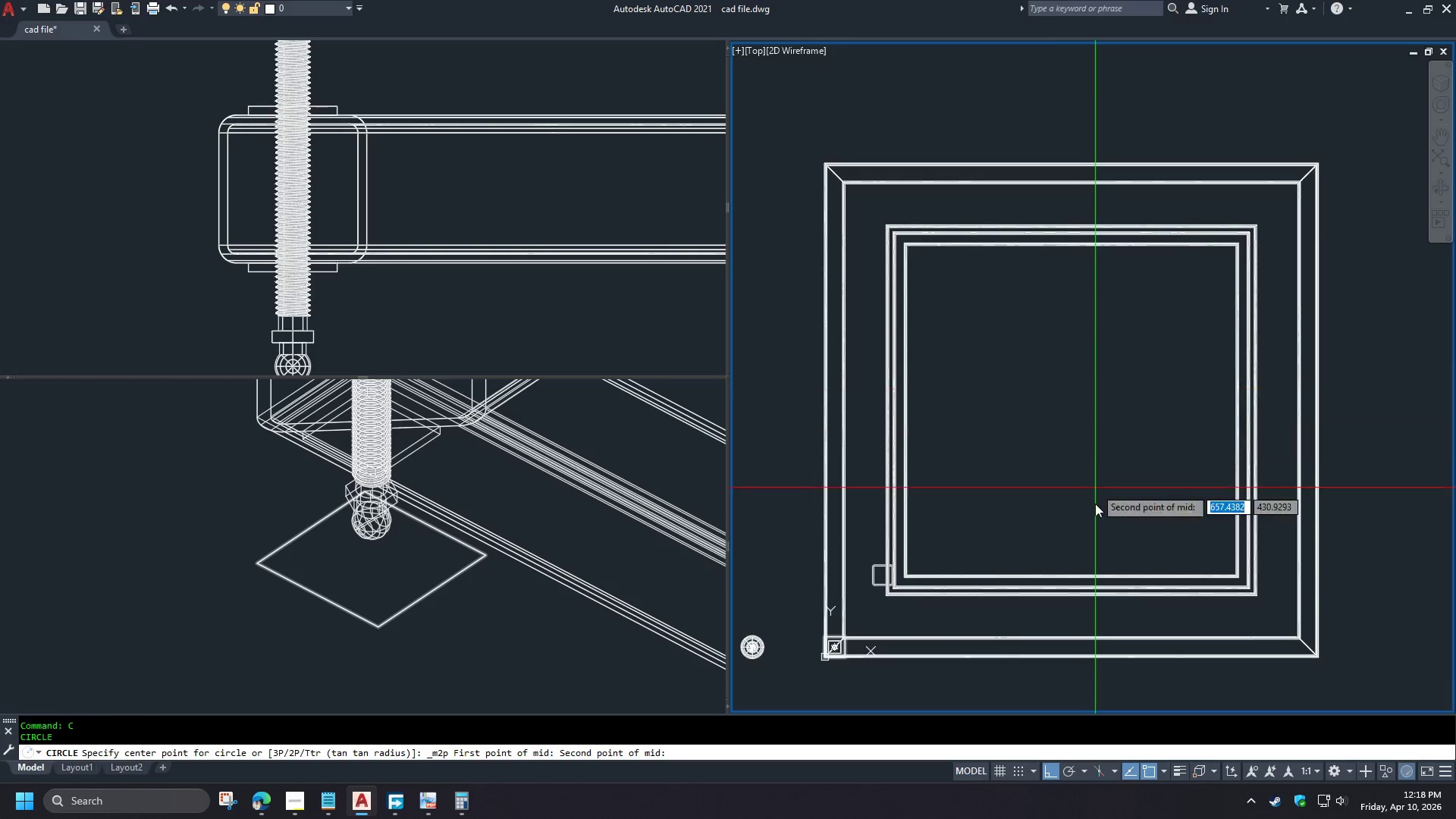 
wait(5.72)
 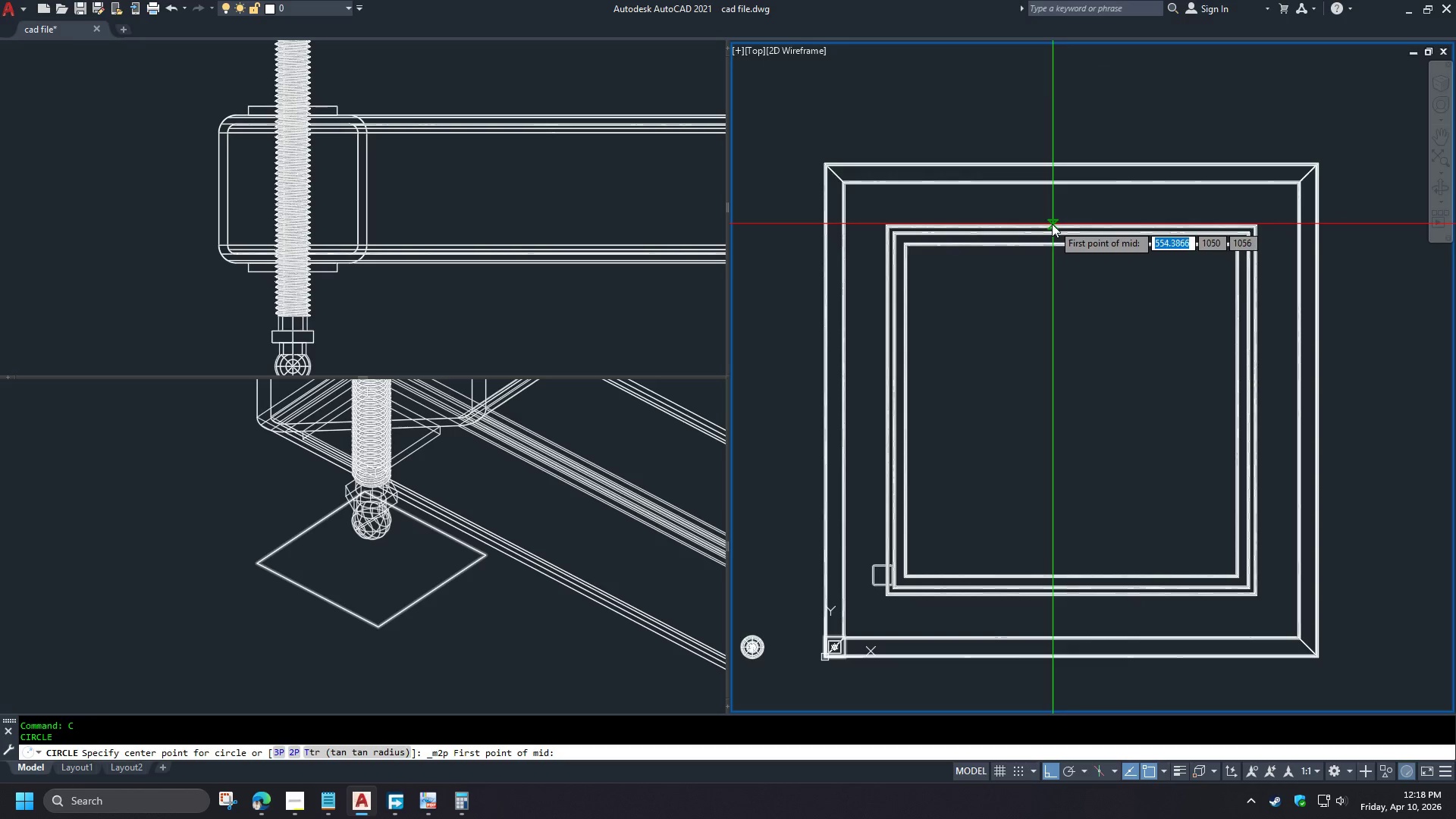 
left_click([1071, 595])
 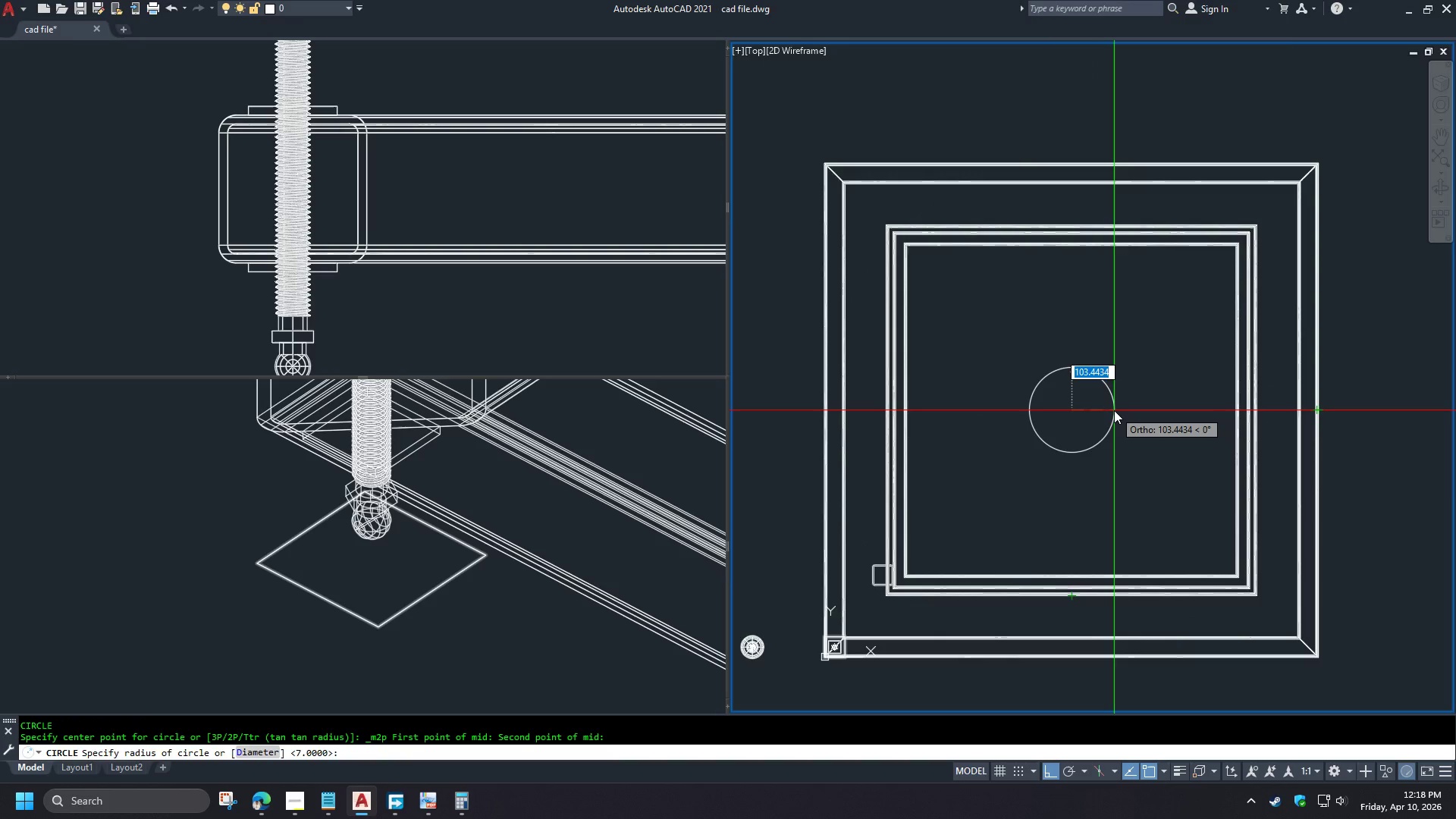 
wait(5.94)
 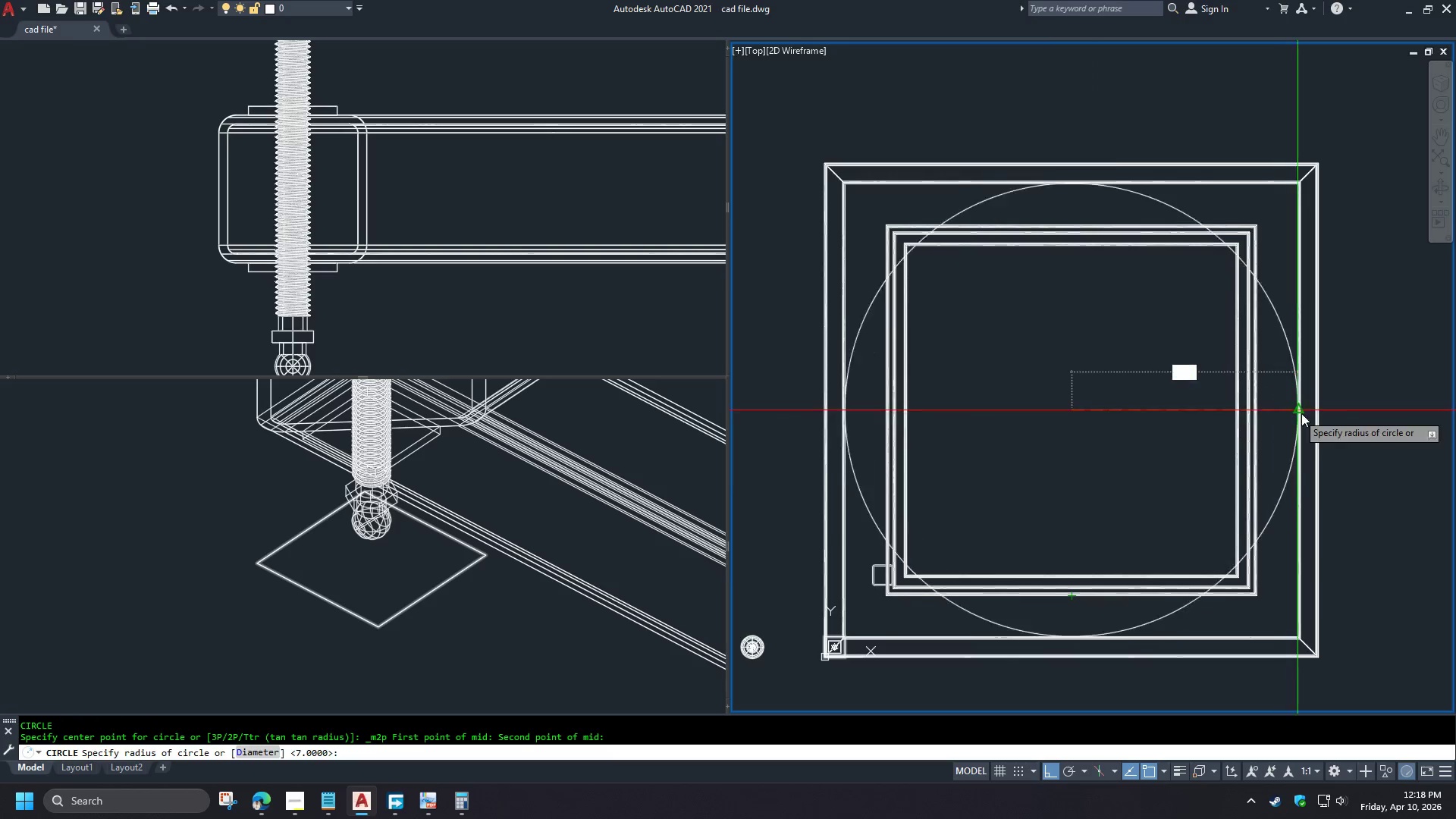 
key(Numpad1)
 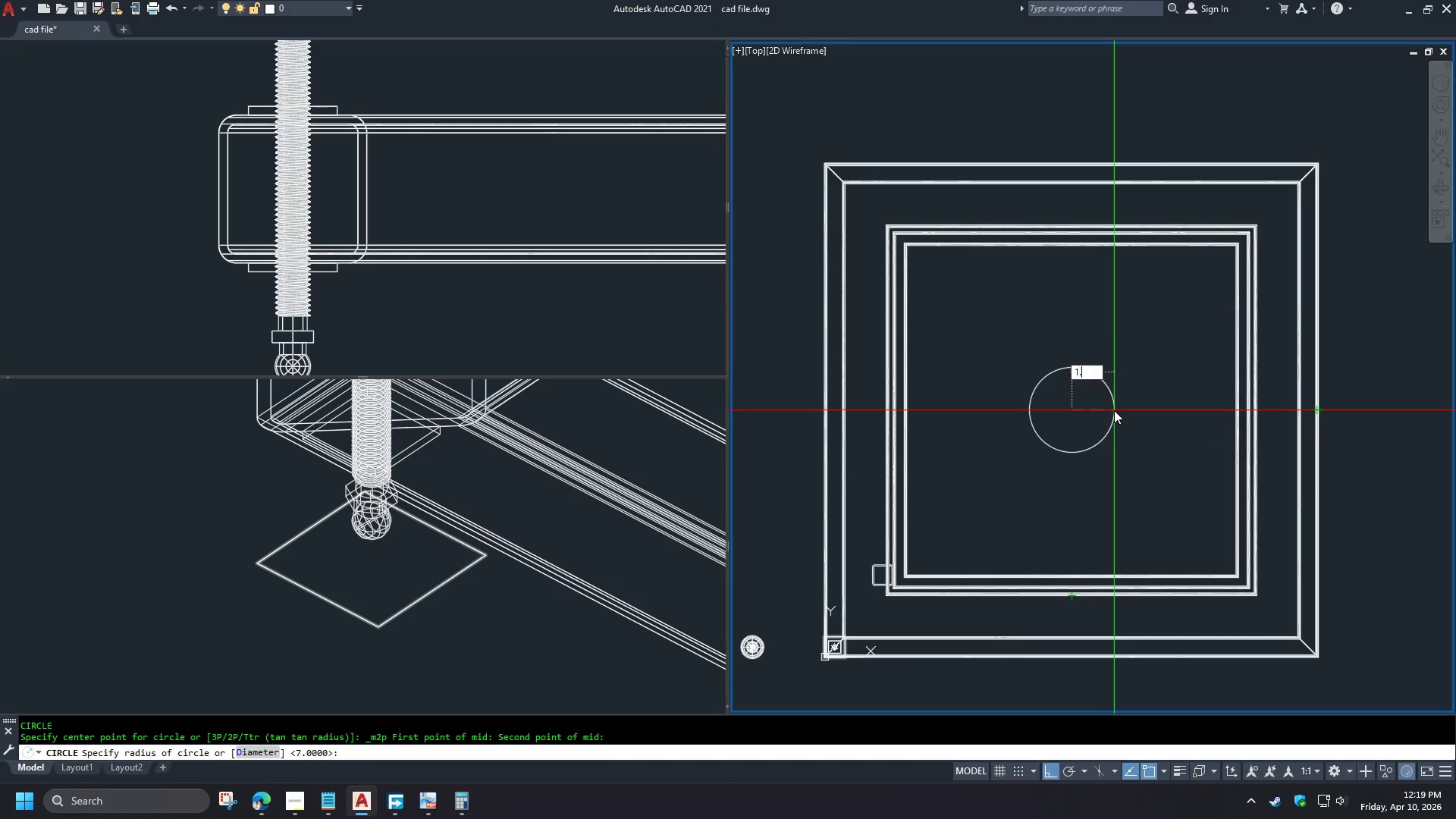 
key(NumpadDecimal)
 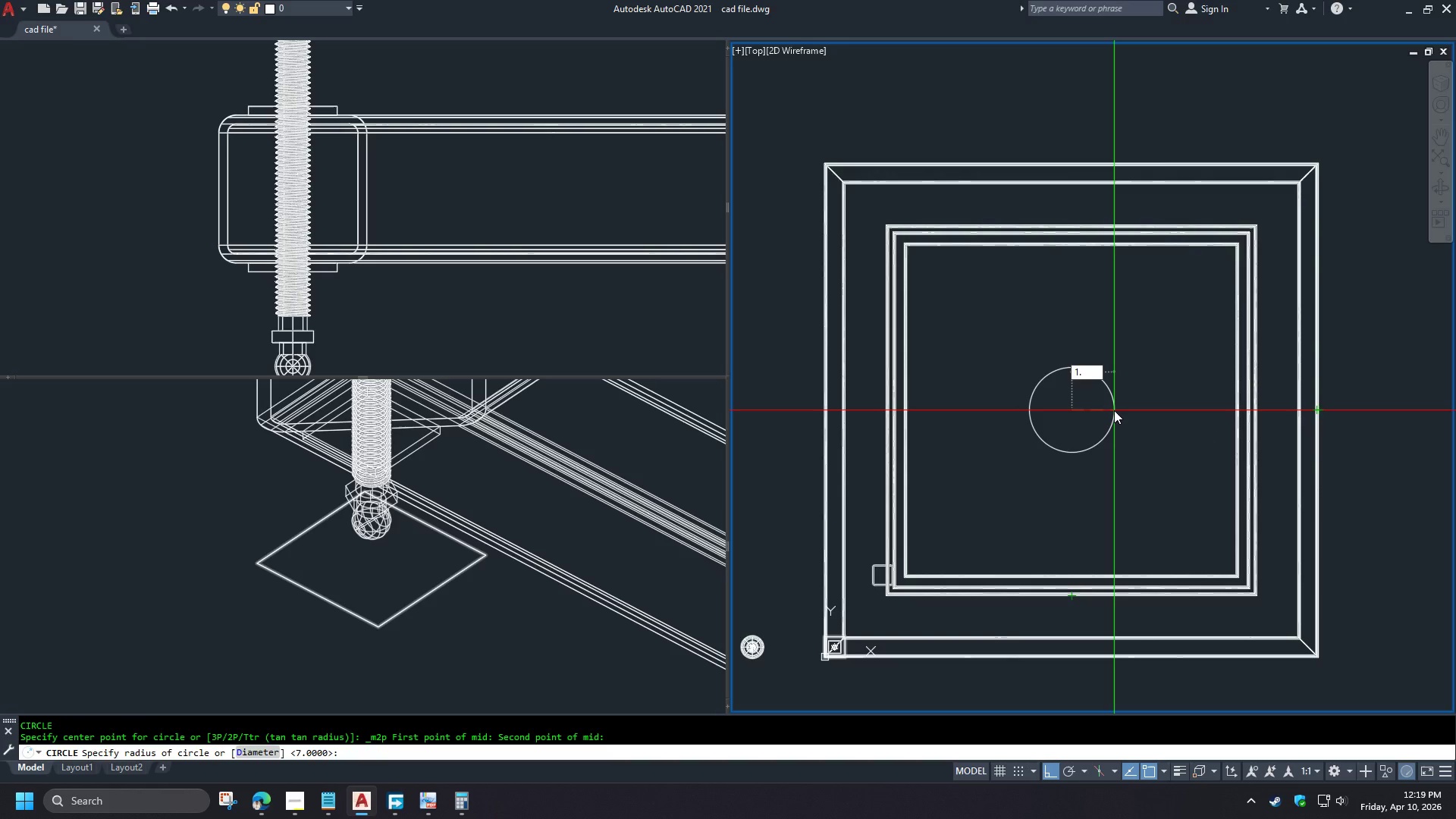 
key(Backspace)
 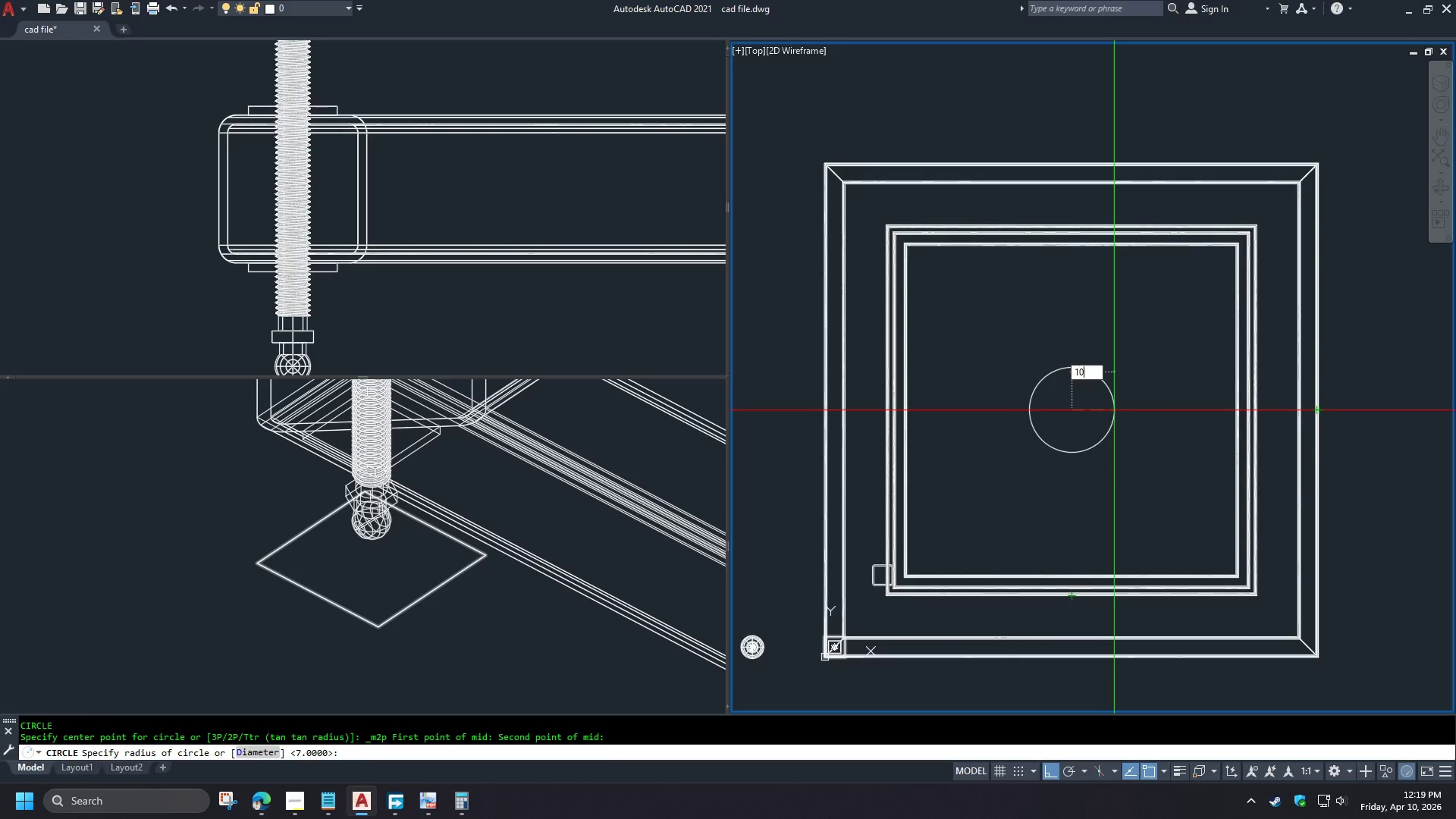 
key(Numpad0)
 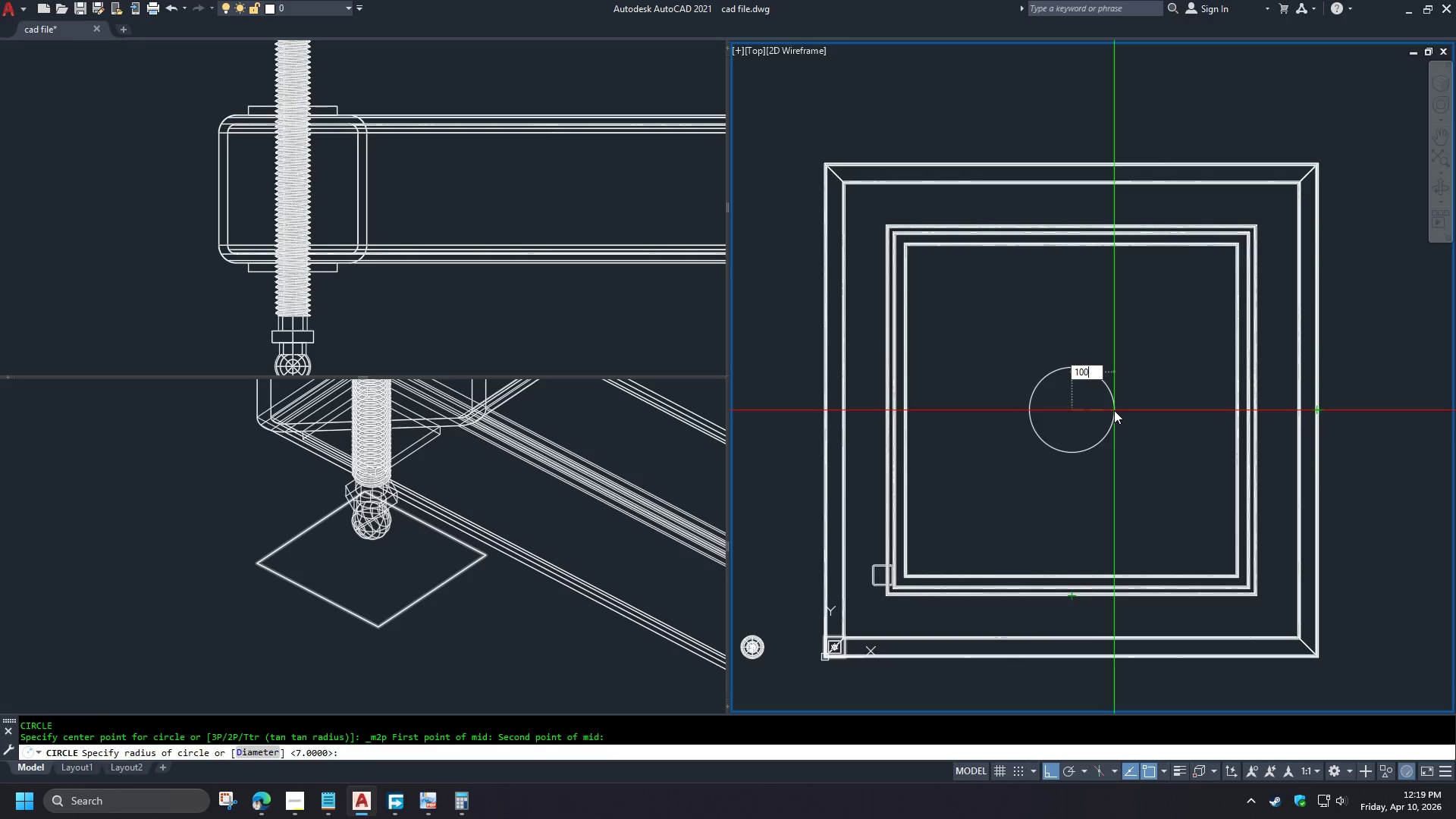 
key(Numpad0)
 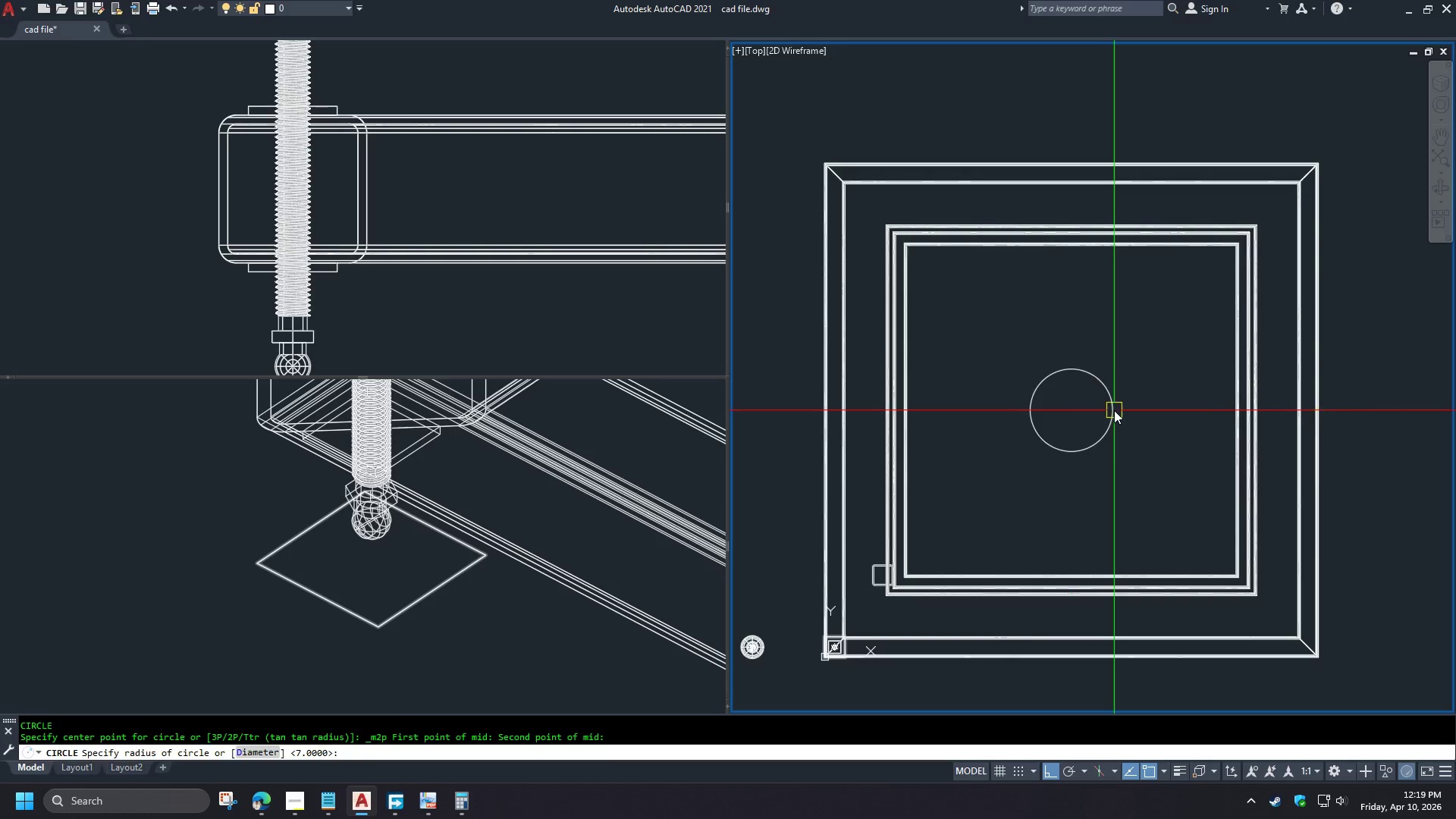 
key(NumpadEnter)
 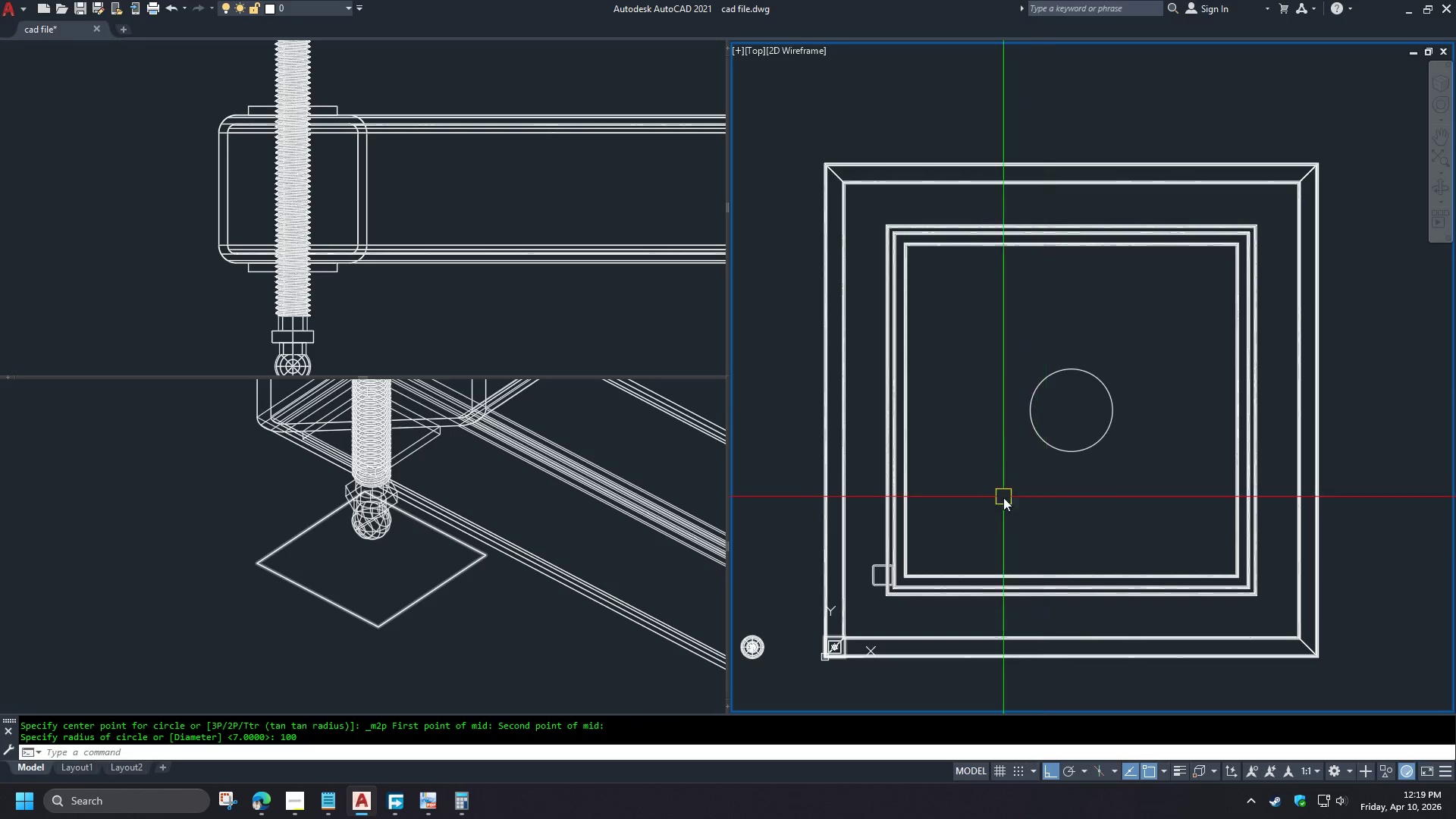 
scroll: coordinate [844, 667], scroll_direction: up, amount: 5.0
 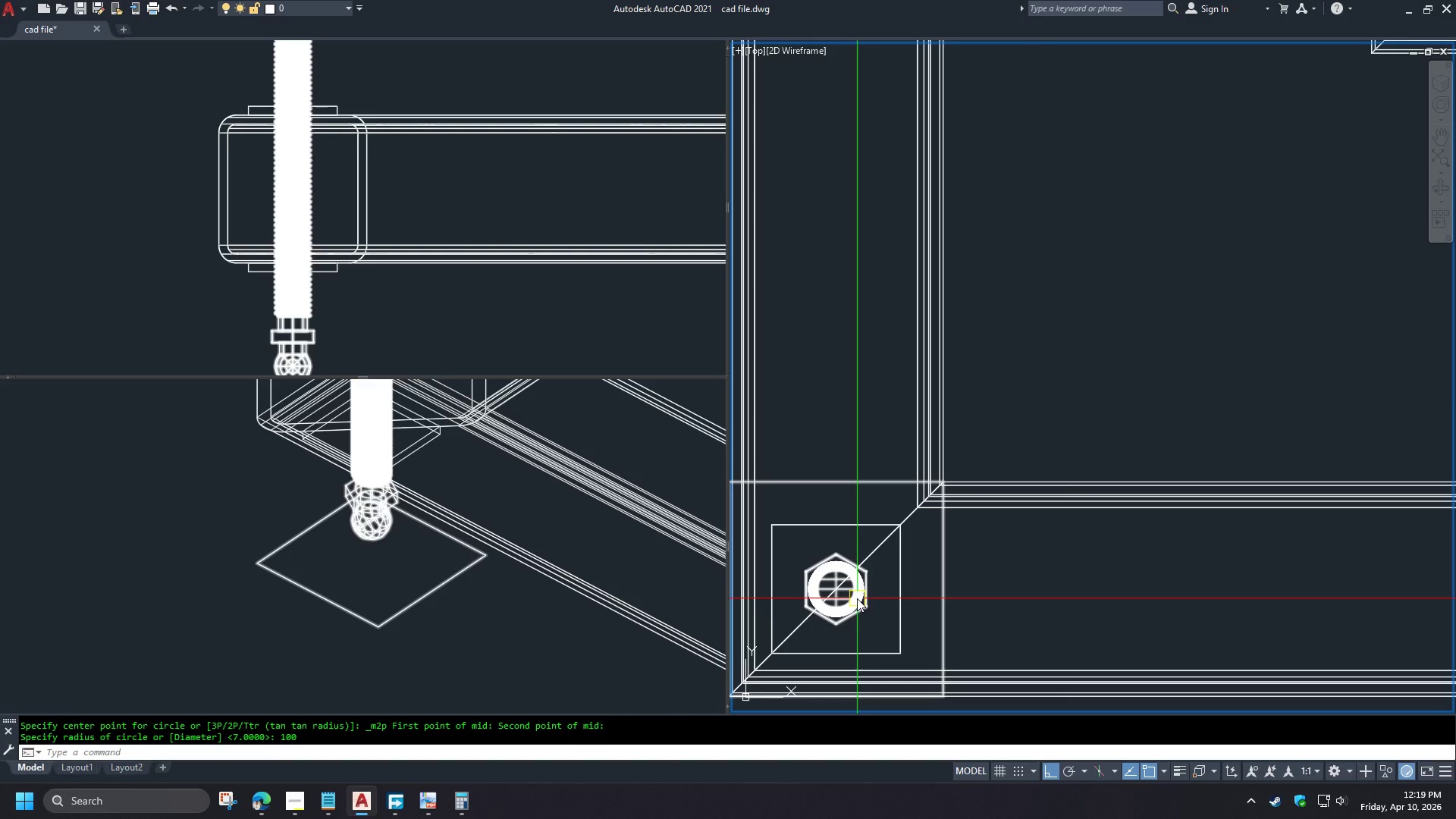 
left_click([857, 598])
 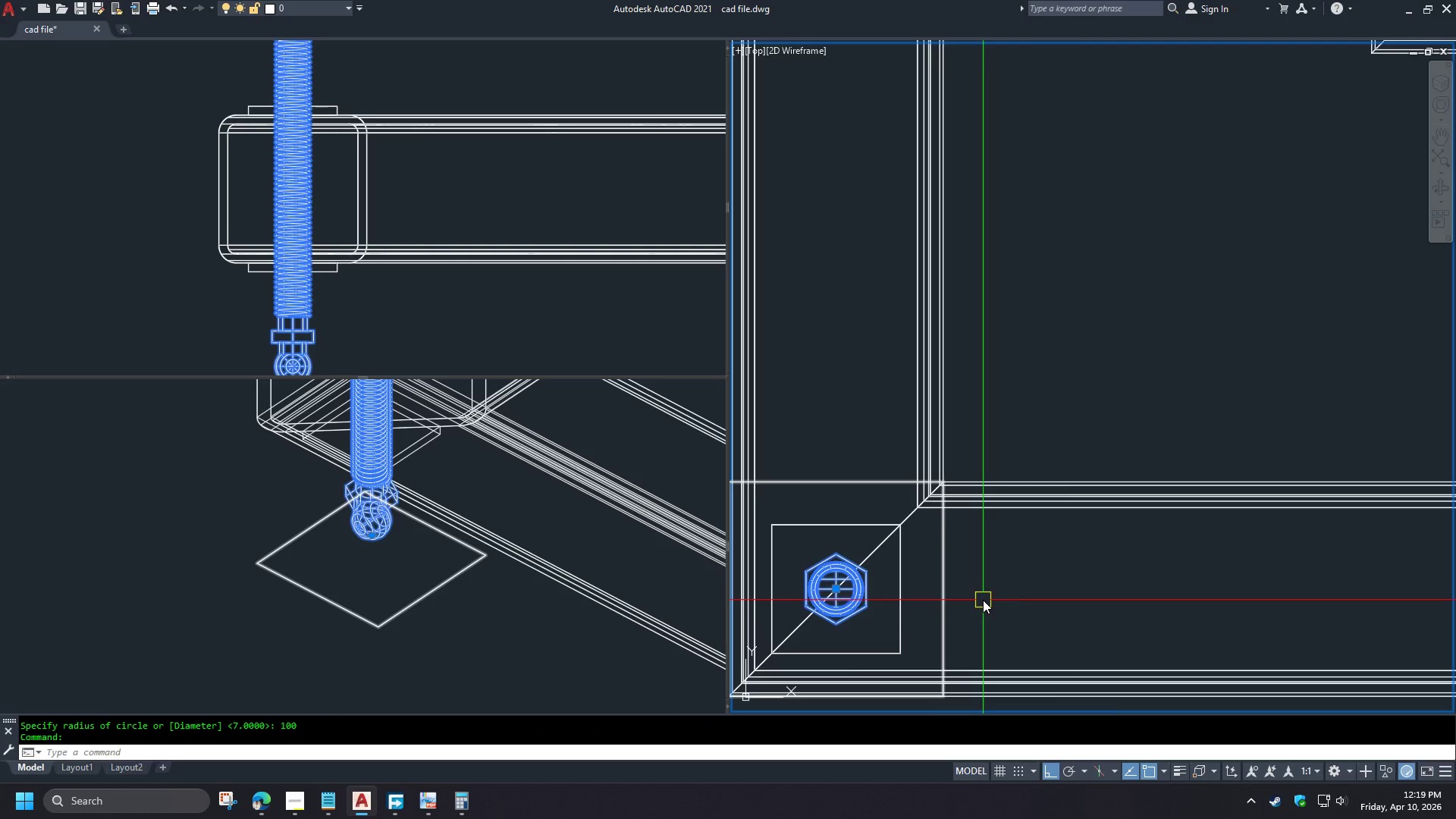 
scroll: coordinate [1058, 497], scroll_direction: down, amount: 5.0
 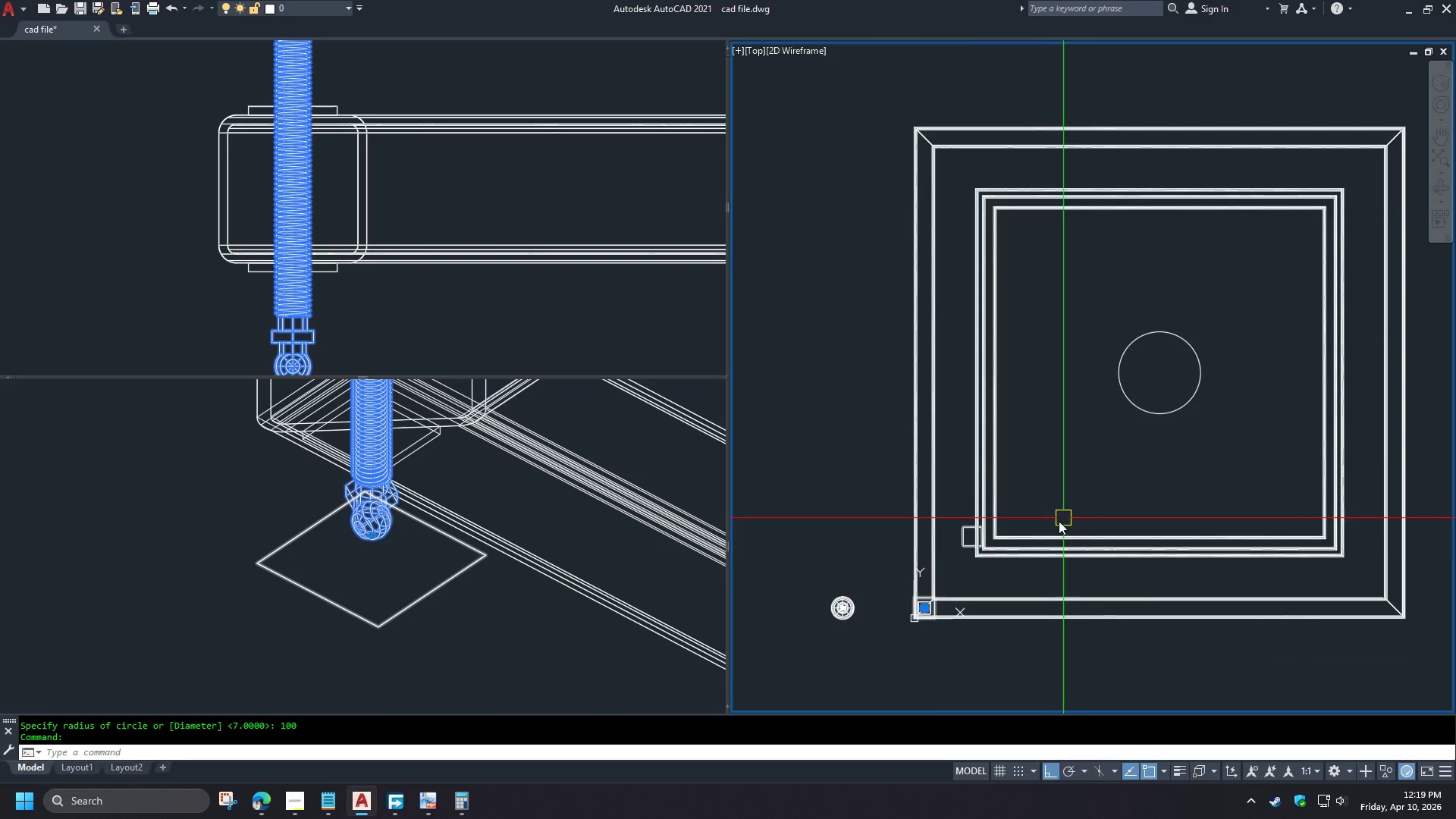 
key(F1)
 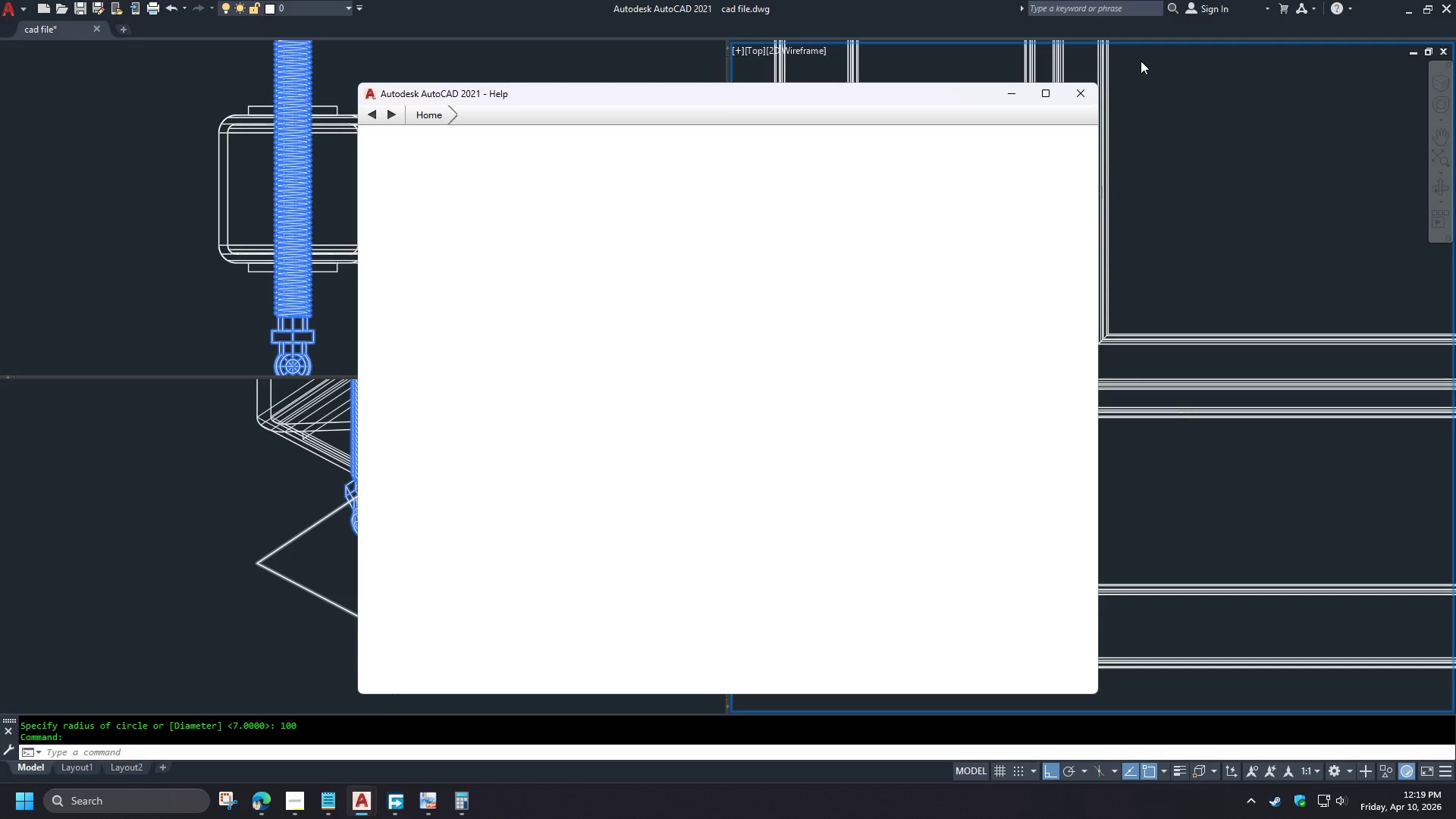 
scroll: coordinate [957, 604], scroll_direction: up, amount: 4.0
 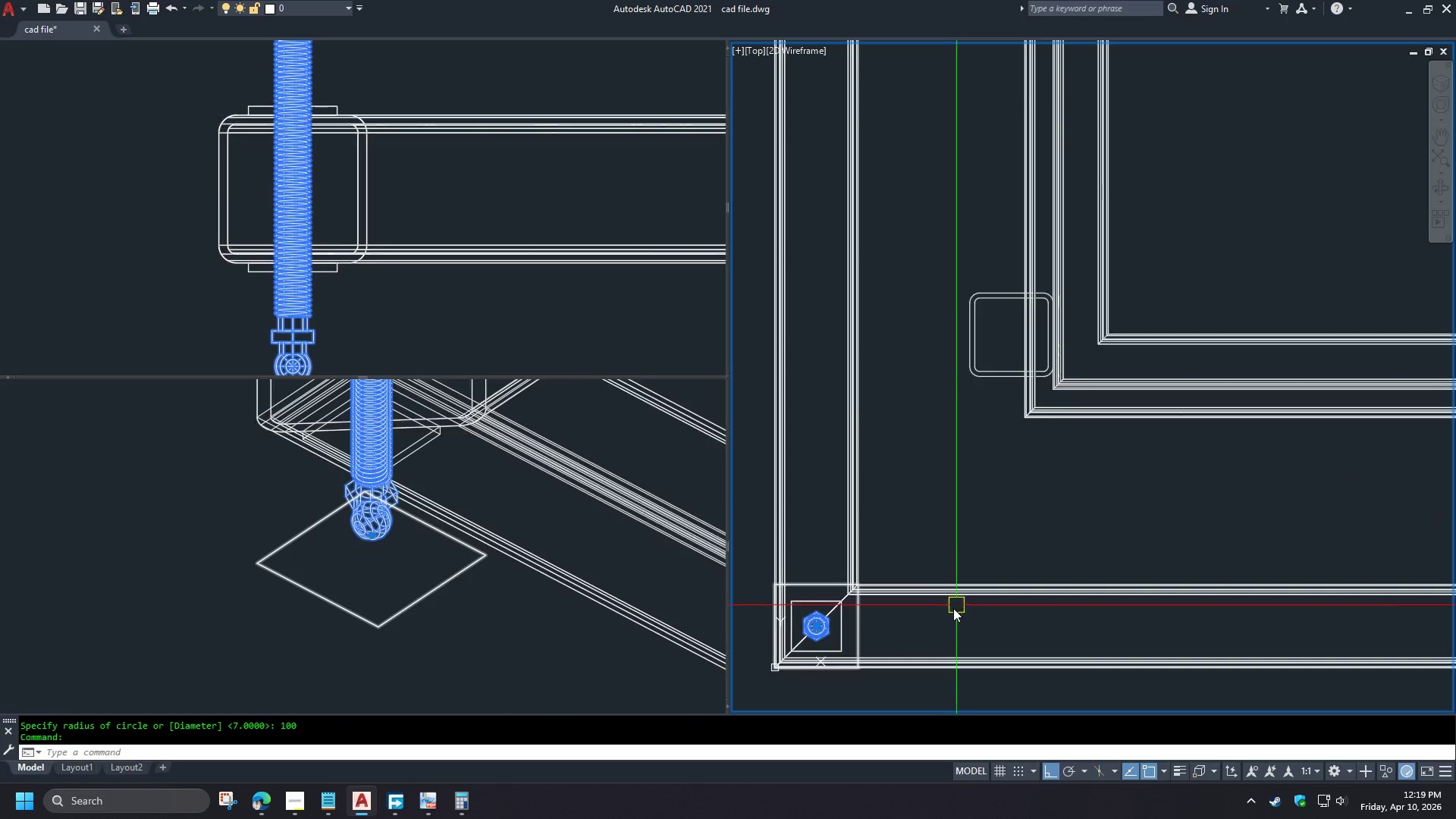 
left_click([1090, 96])
 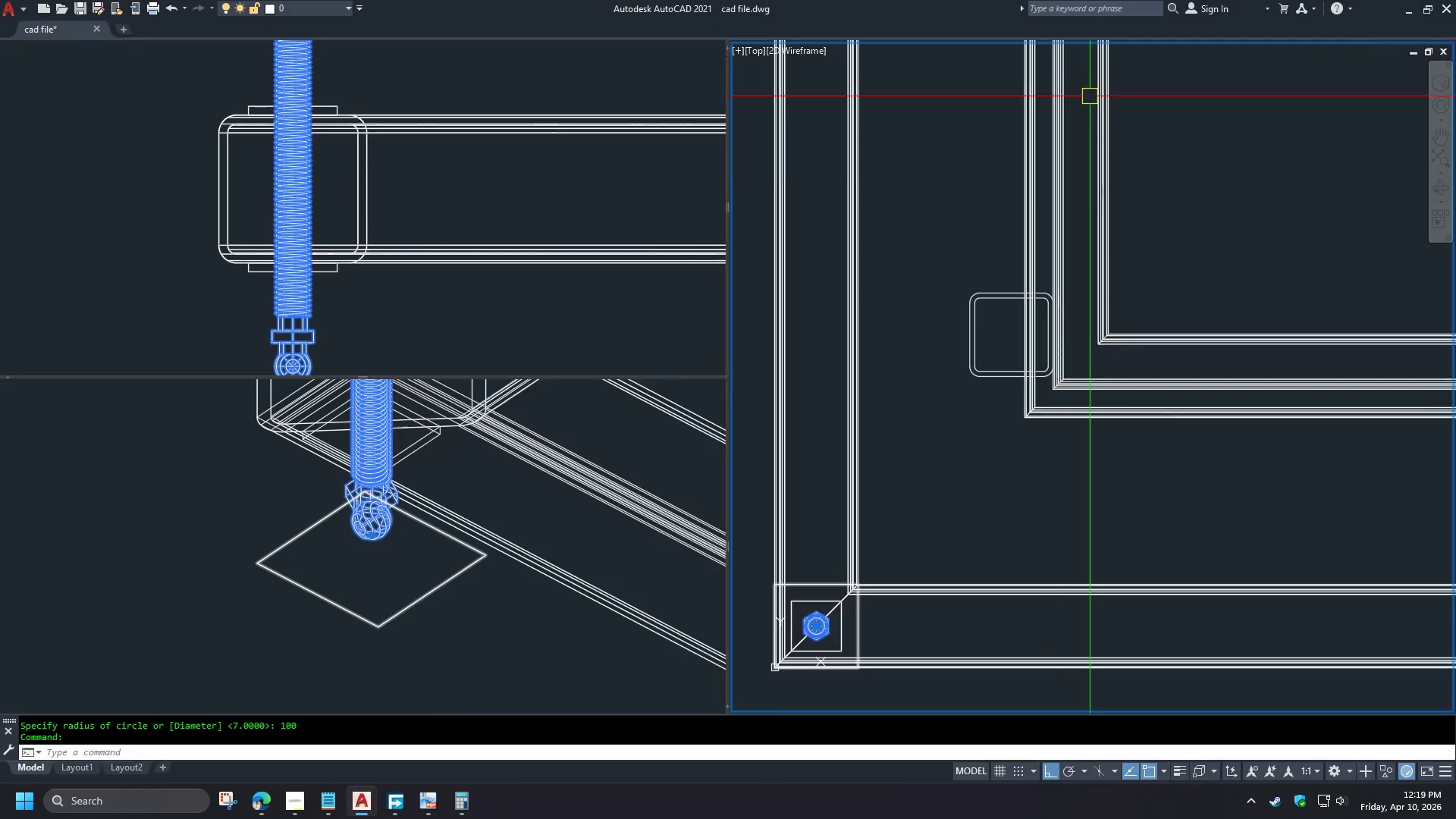 
key(Escape)
 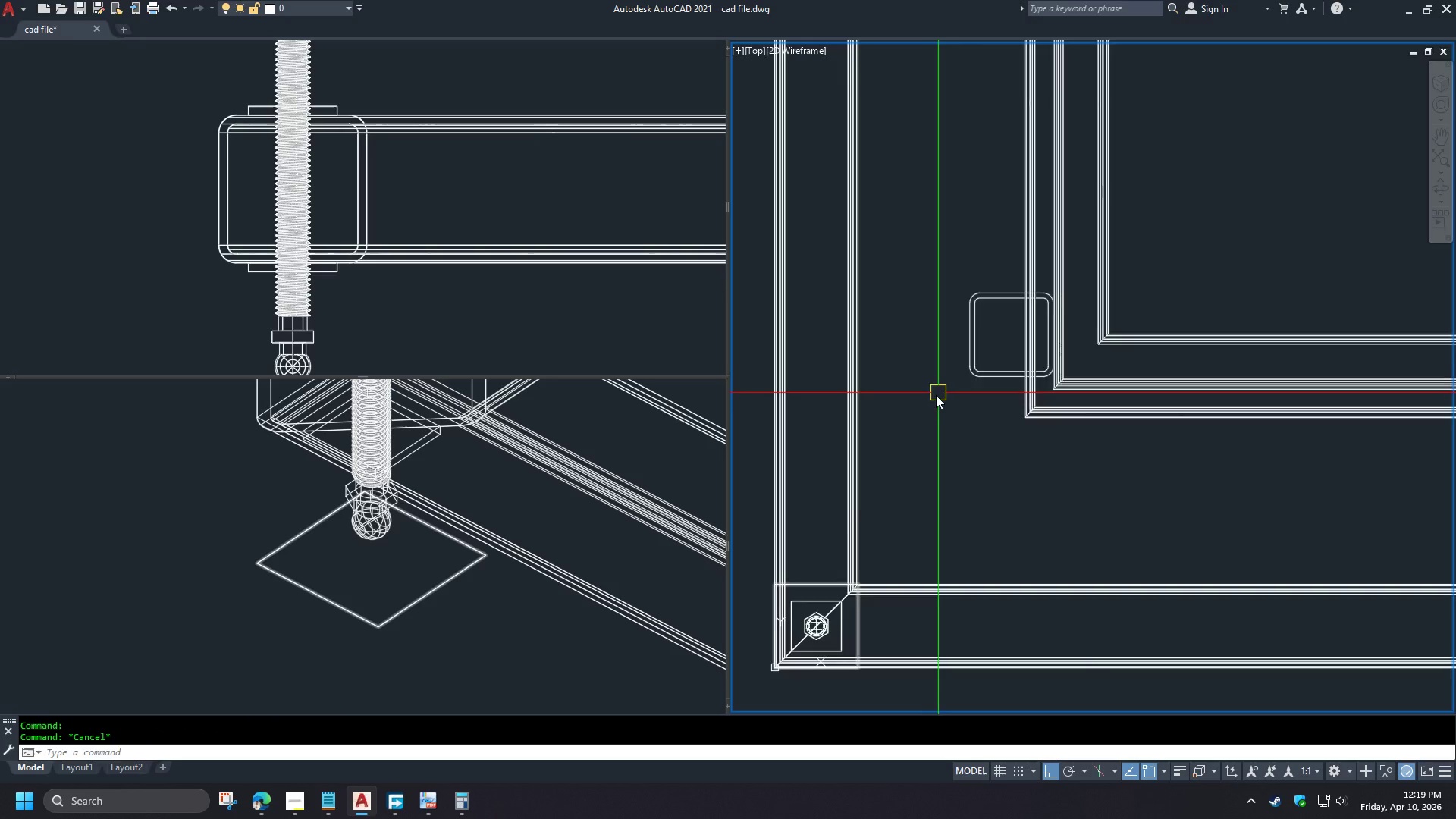 
scroll: coordinate [1075, 294], scroll_direction: down, amount: 4.0
 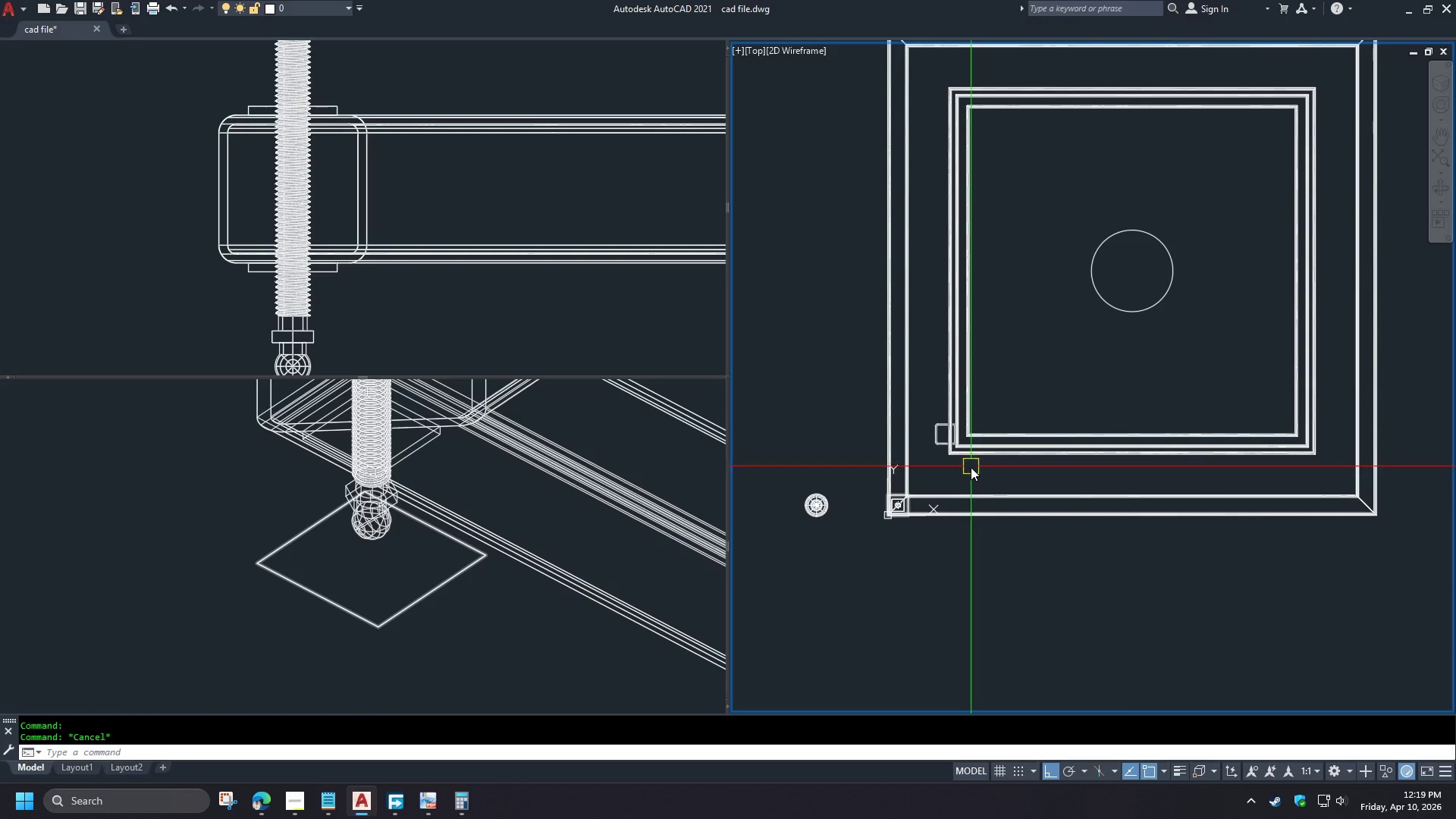 
scroll: coordinate [892, 507], scroll_direction: up, amount: 5.0
 